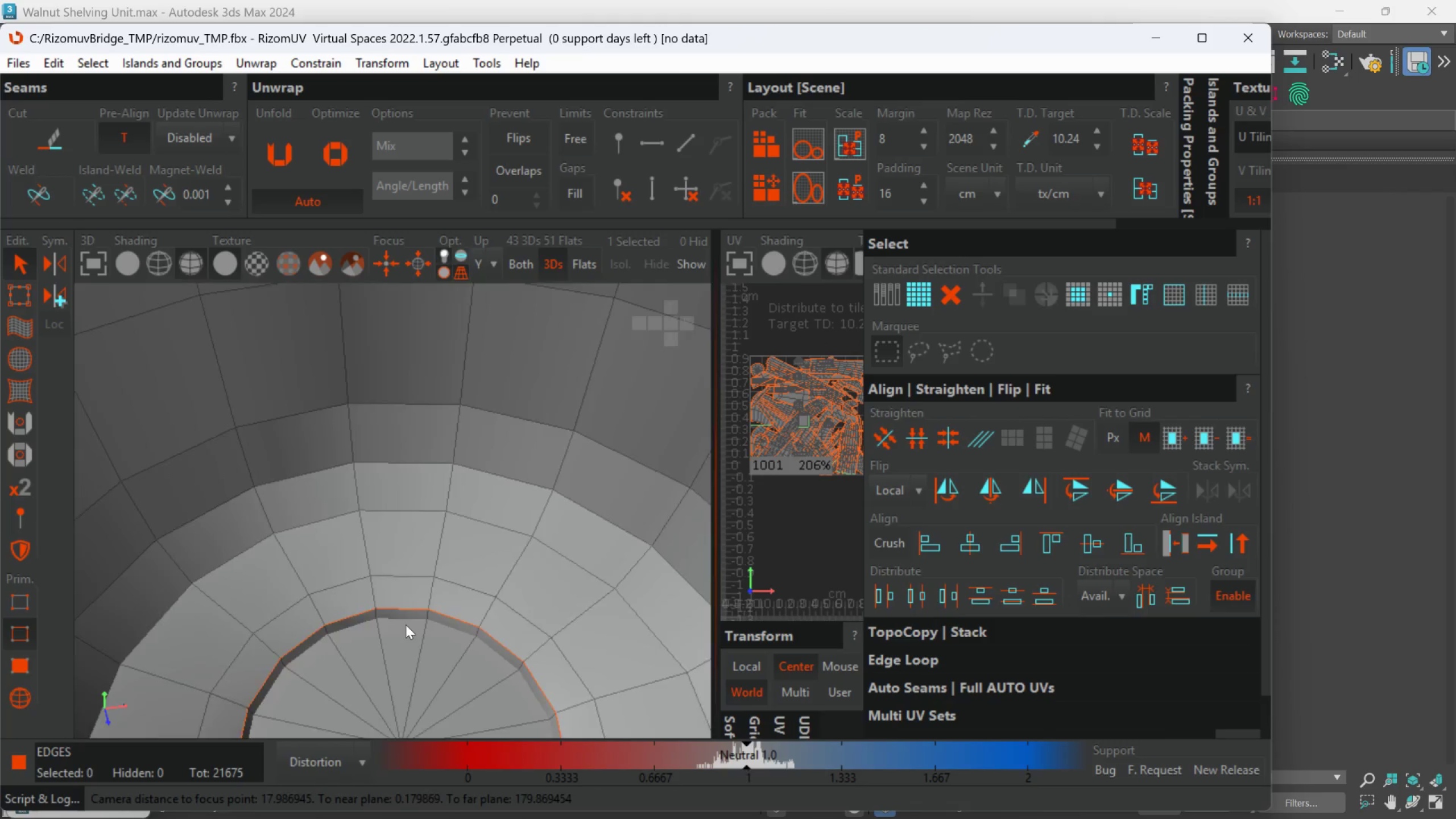 
scroll: coordinate [406, 624], scroll_direction: up, amount: 2.0
 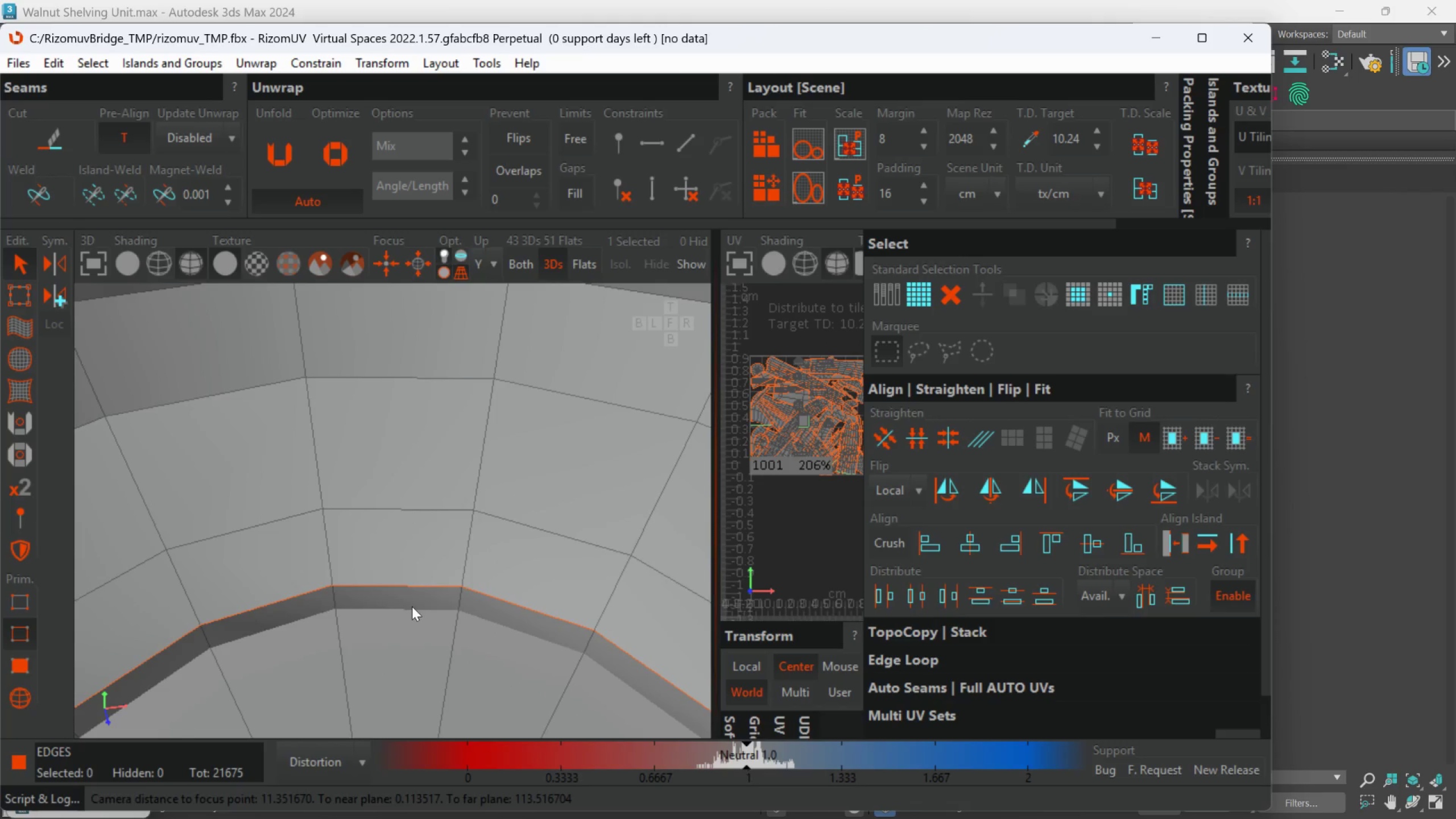 
double_click([412, 606])
 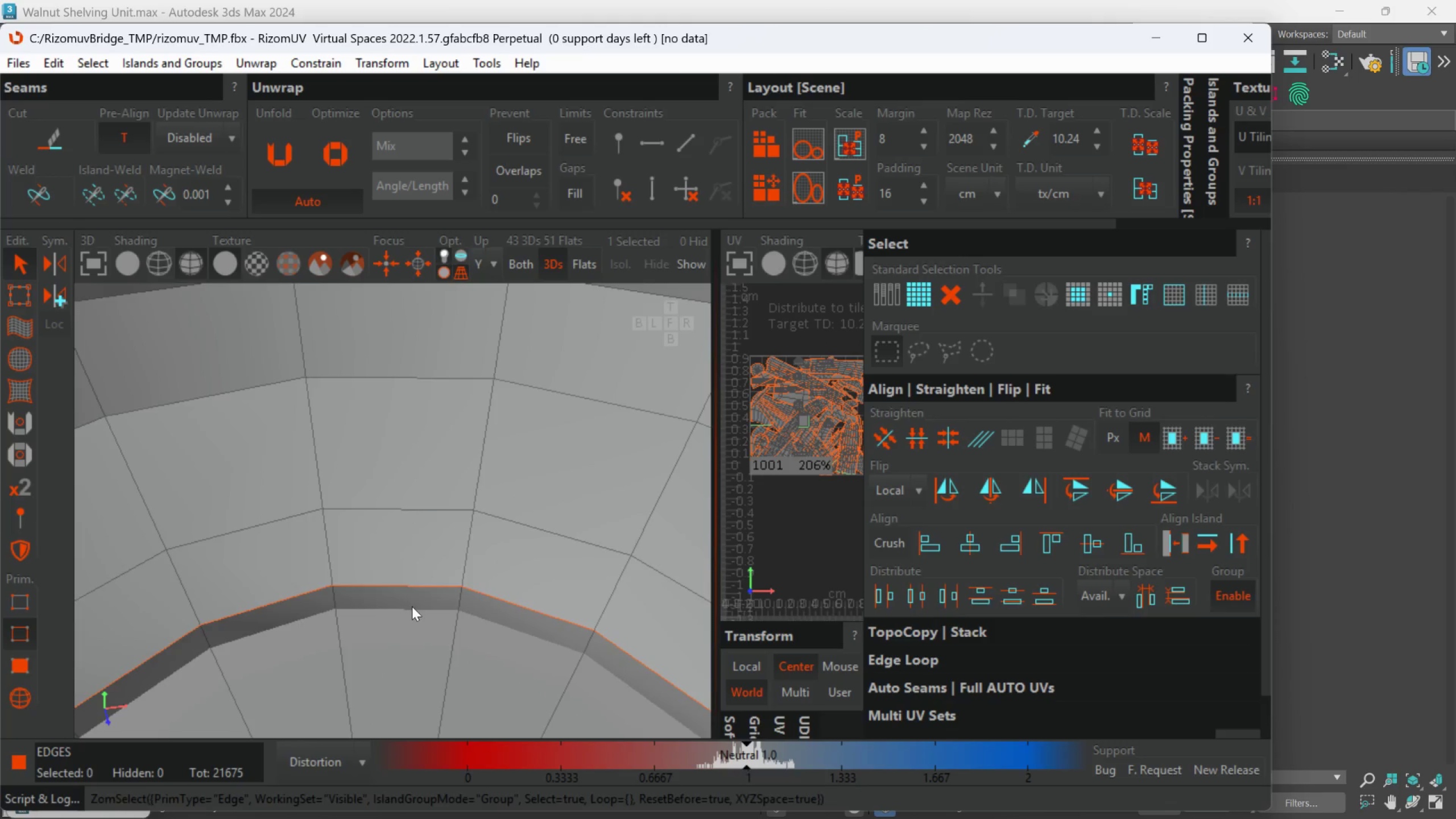 
hold_key(key=AltLeft, duration=0.45)
 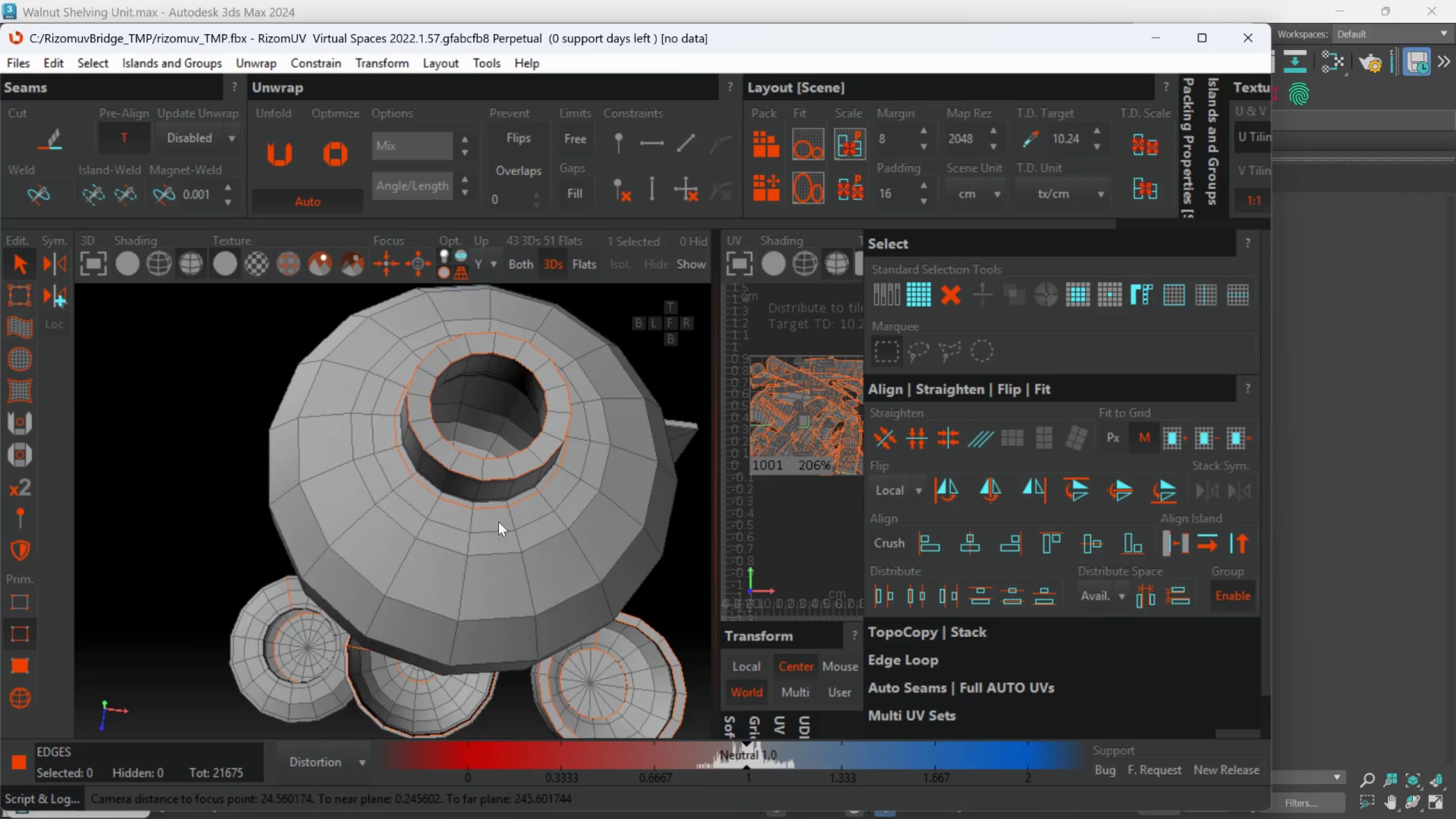 
scroll: coordinate [412, 606], scroll_direction: down, amount: 11.0
 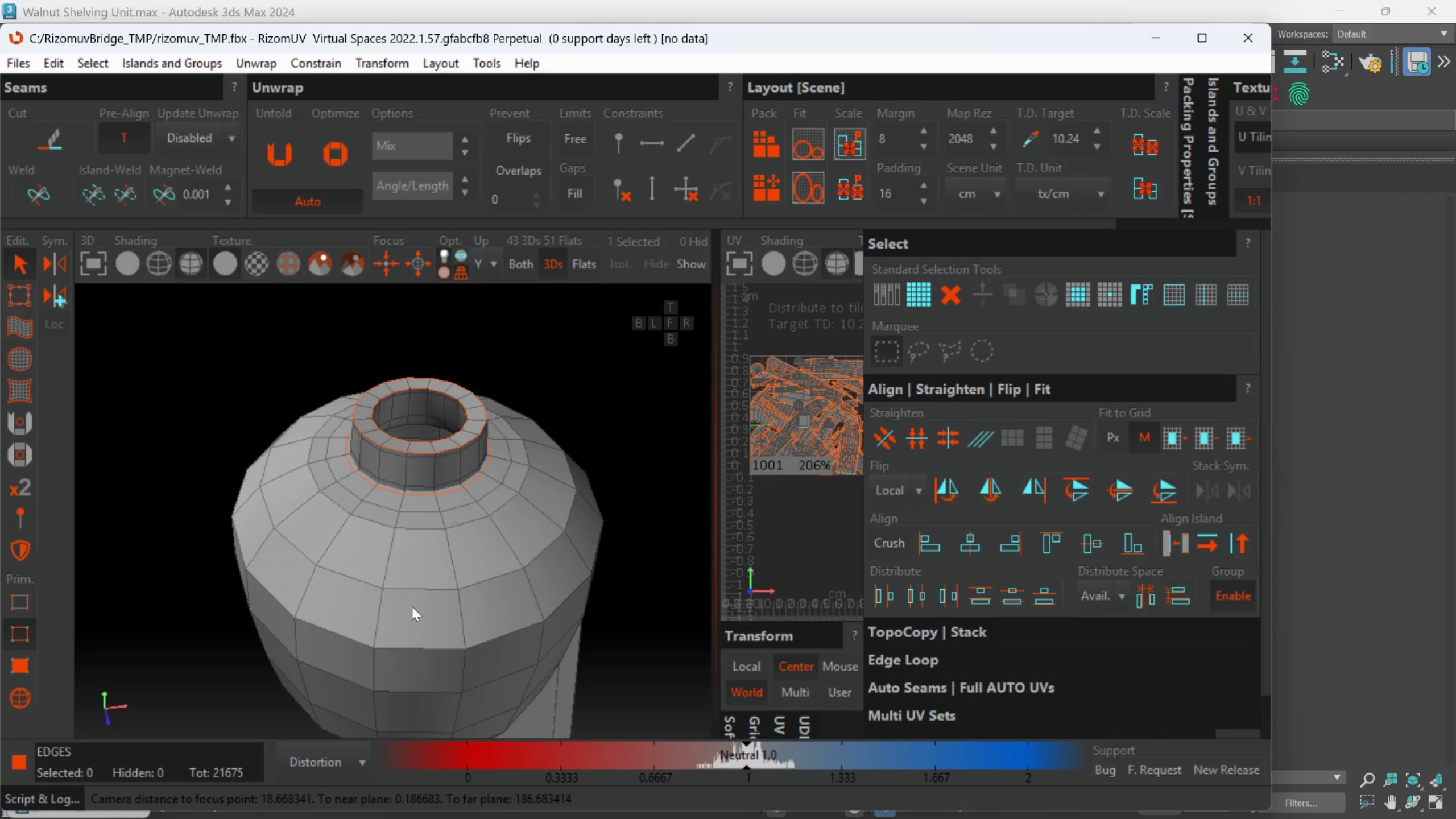 
hold_key(key=AltLeft, duration=0.66)
 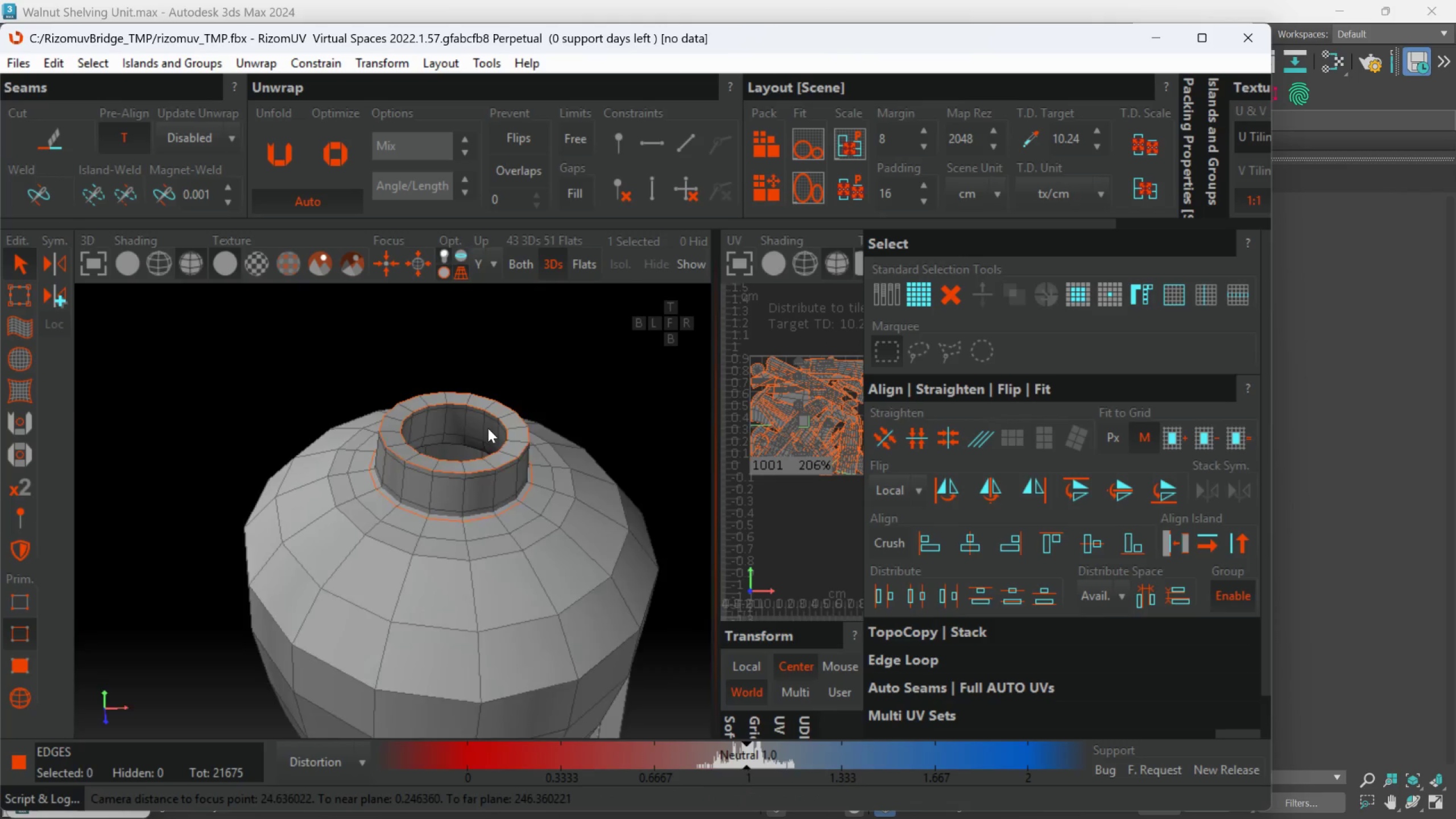 
hold_key(key=AltLeft, duration=1.09)
 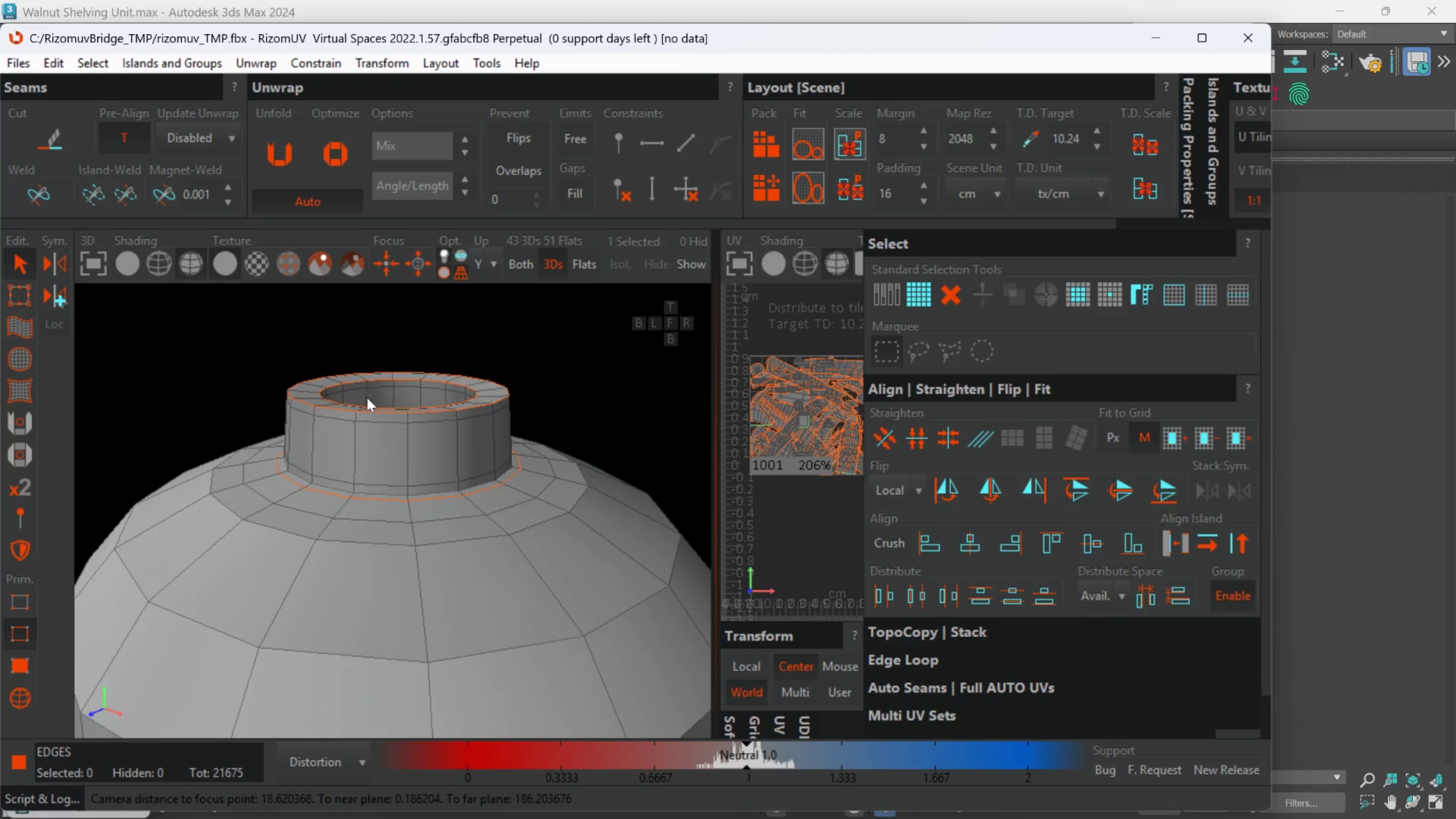 
scroll: coordinate [488, 428], scroll_direction: up, amount: 1.0
 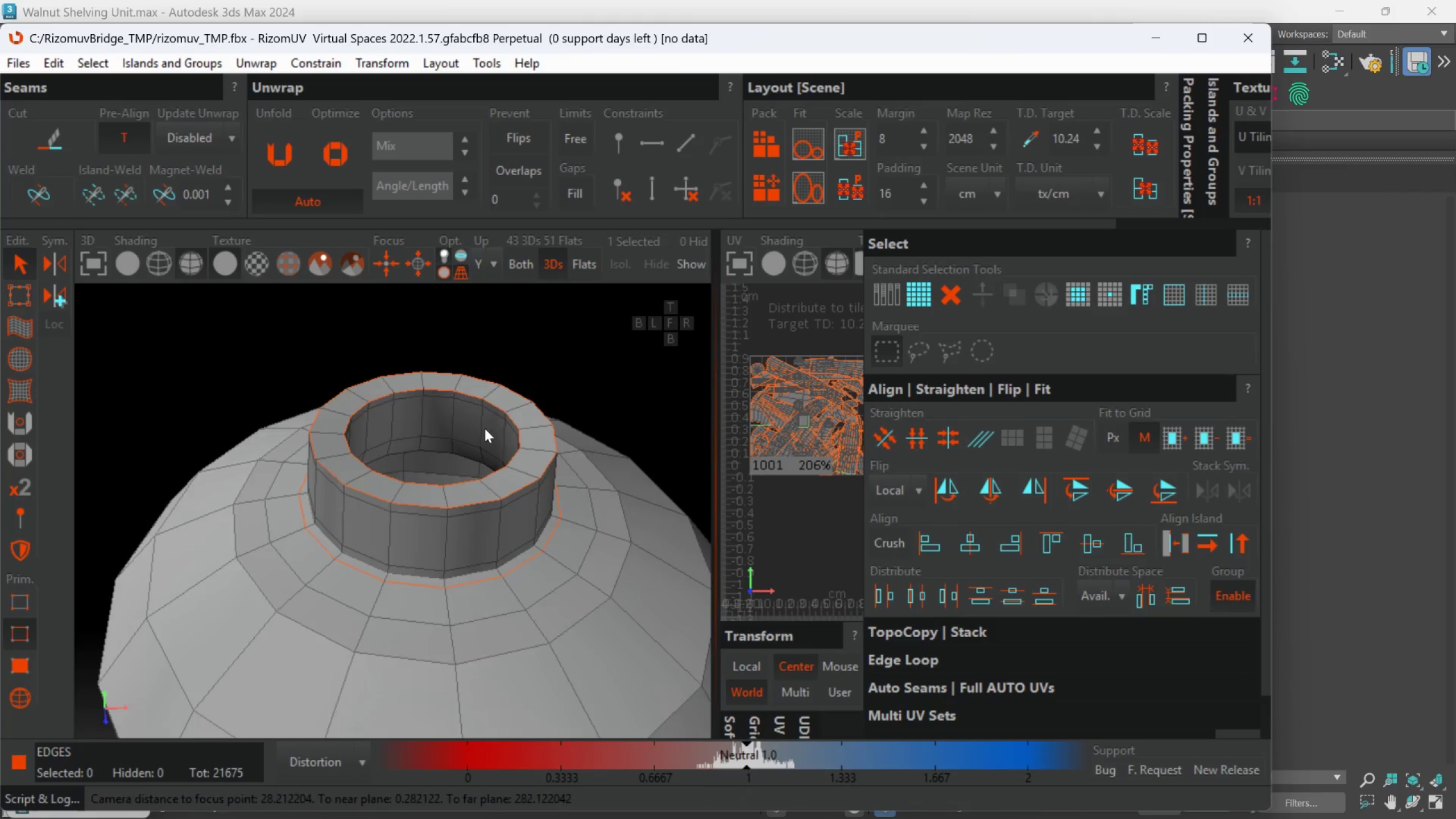 
hold_key(key=AltLeft, duration=0.69)
scroll: coordinate [374, 482], scroll_direction: down, amount: 8.0
 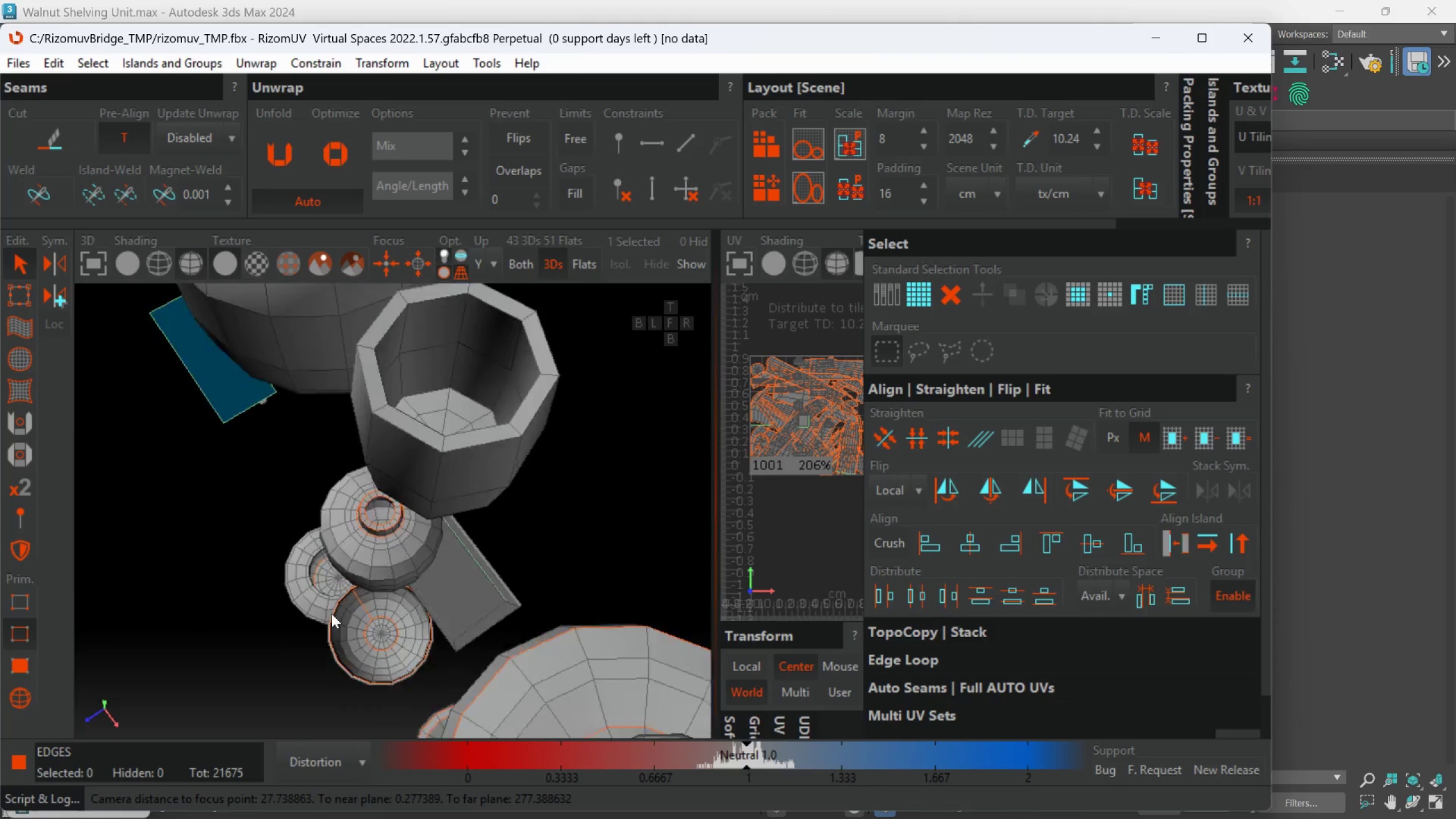 
scroll: coordinate [380, 509], scroll_direction: up, amount: 3.0
 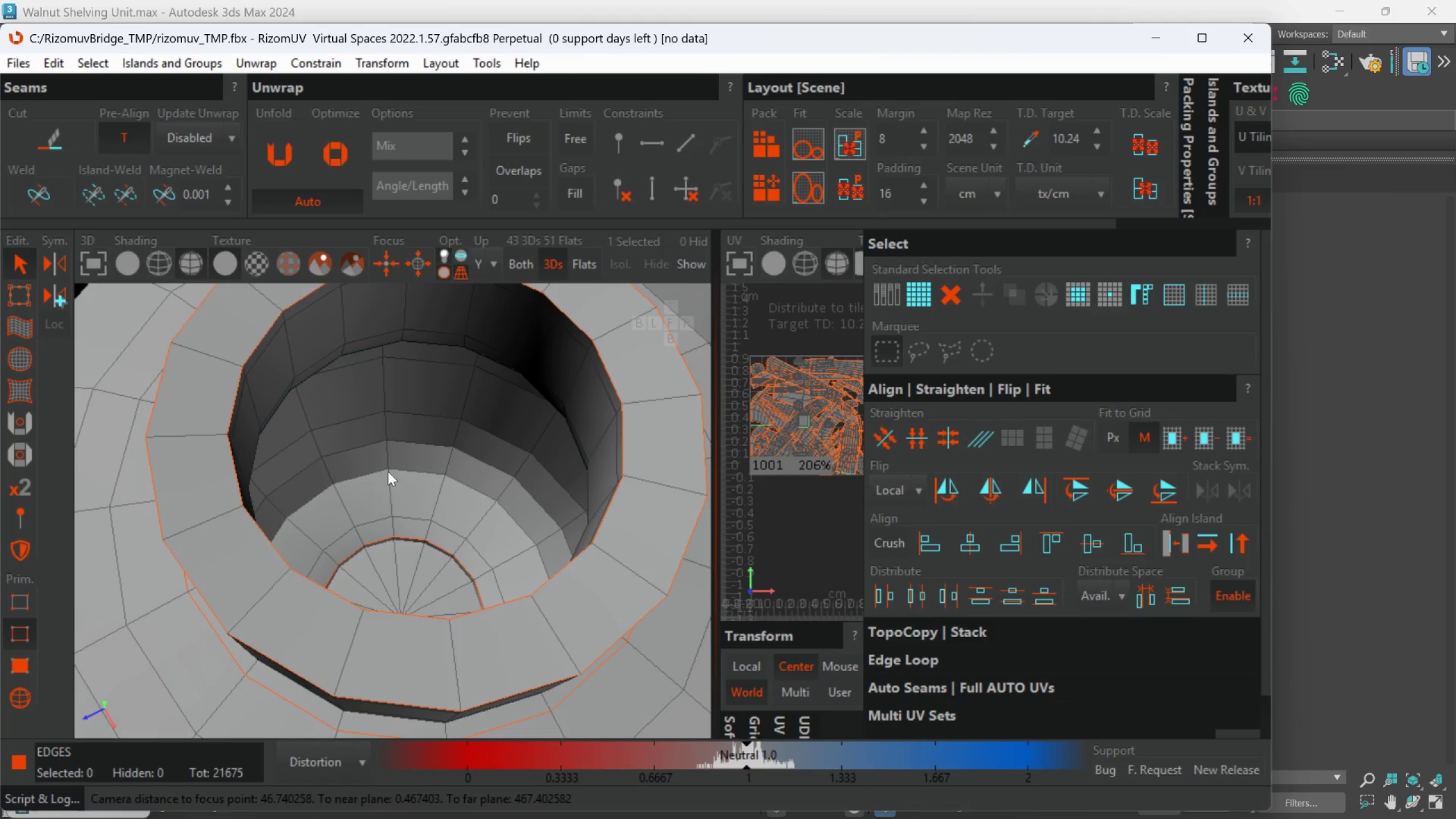 
hold_key(key=AltLeft, duration=0.55)
 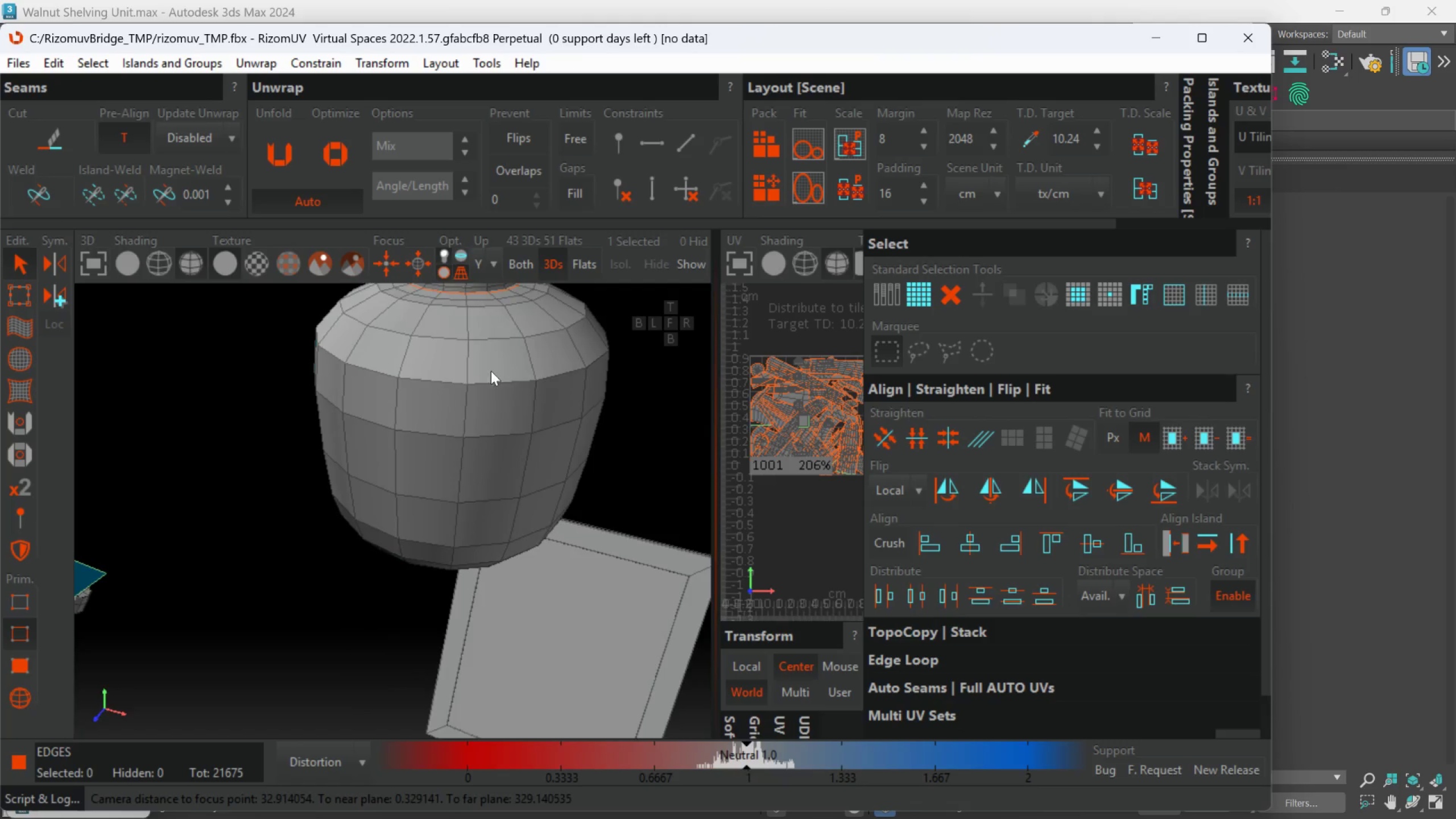 
scroll: coordinate [389, 468], scroll_direction: down, amount: 2.0
 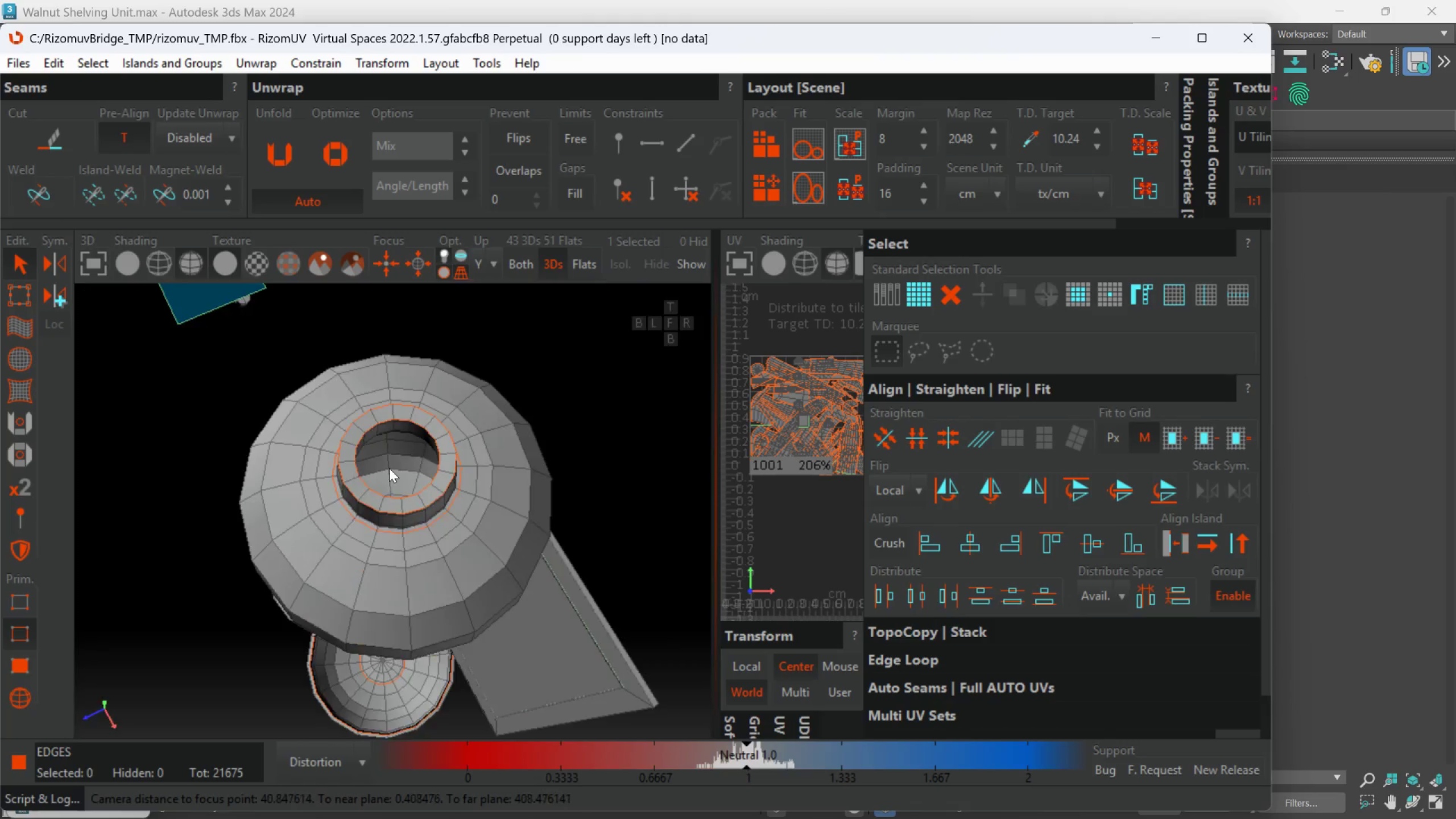 
hold_key(key=AltLeft, duration=0.78)
 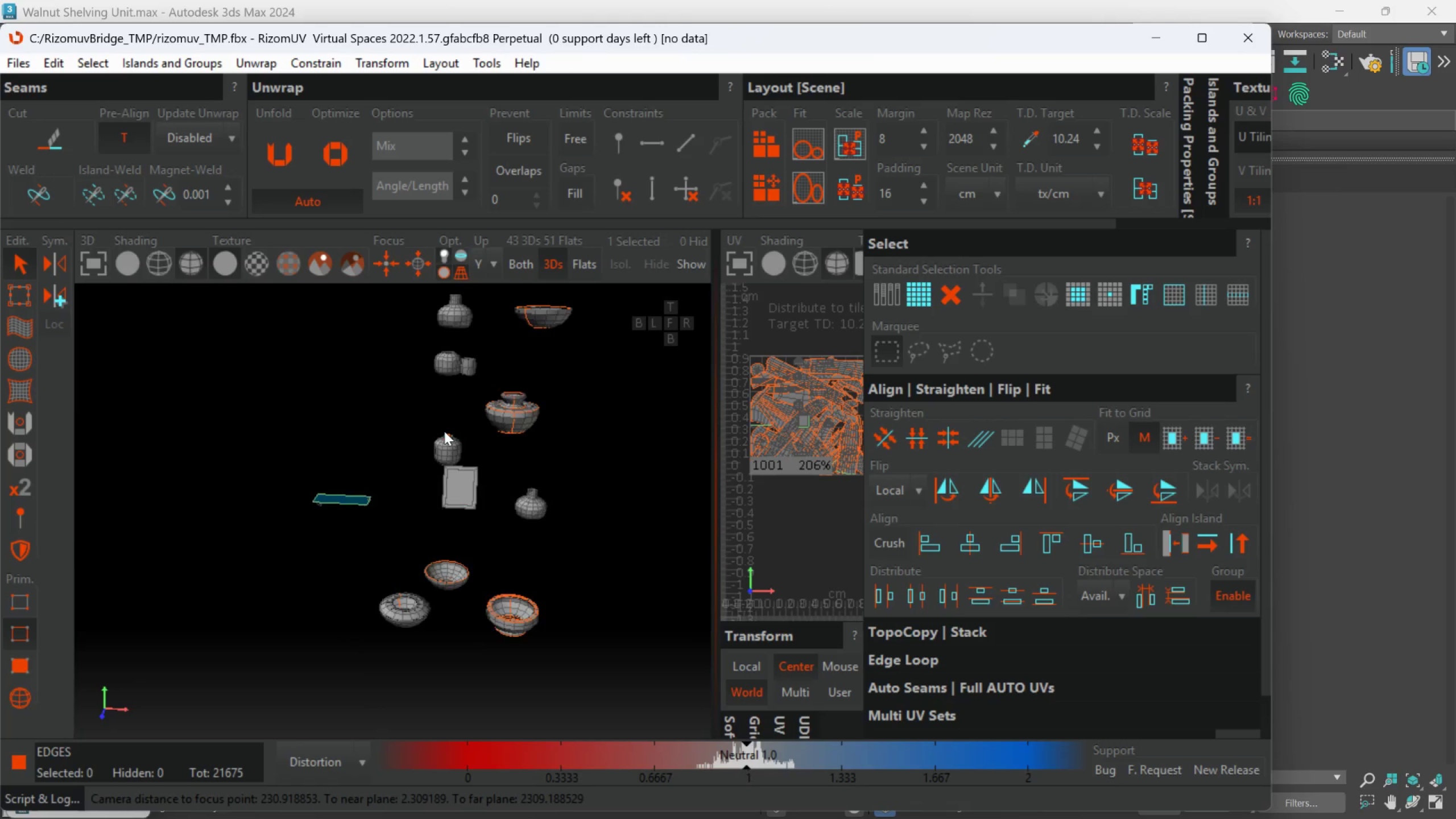 
scroll: coordinate [464, 470], scroll_direction: down, amount: 8.0
 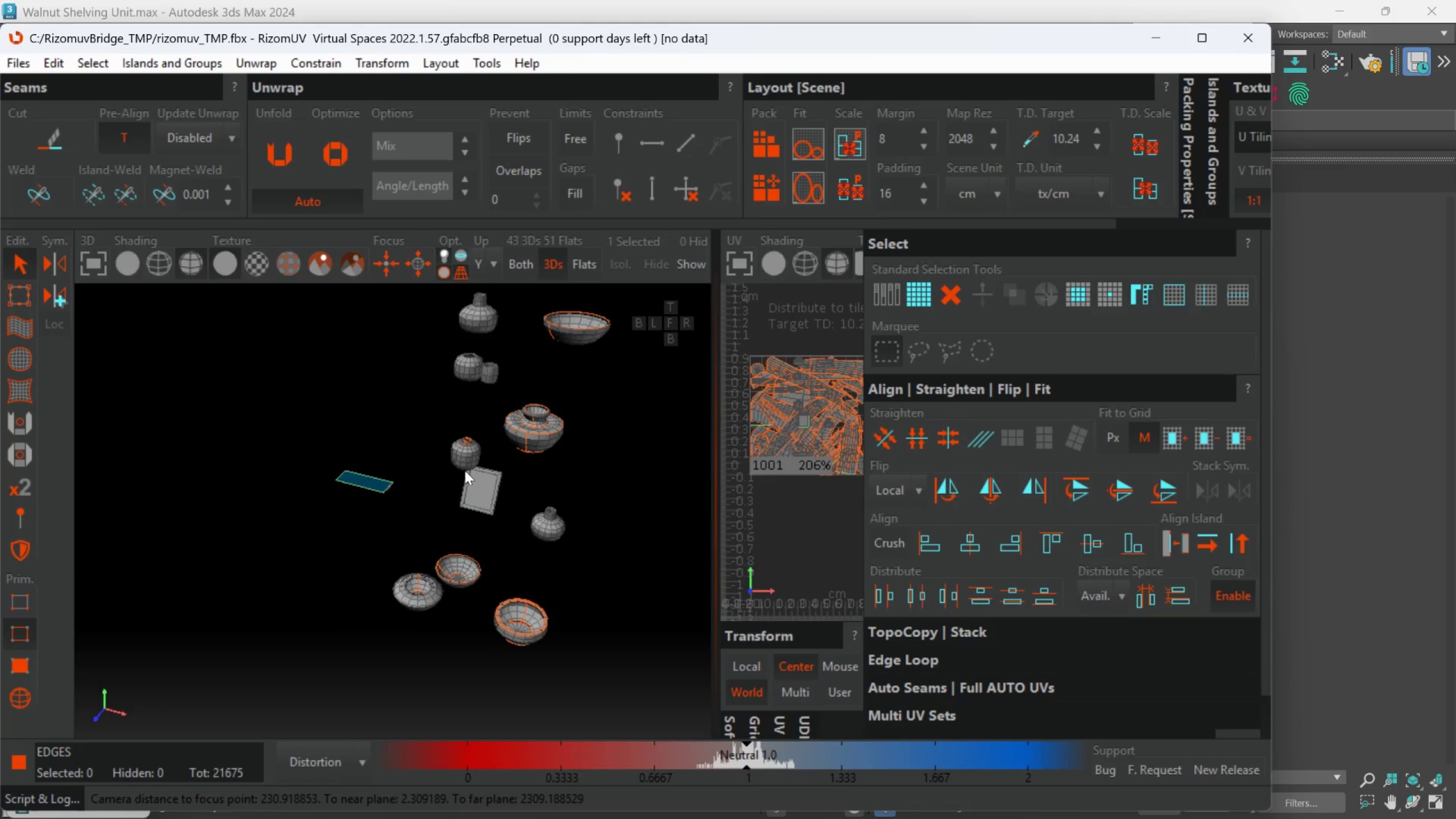 
scroll: coordinate [470, 482], scroll_direction: up, amount: 8.0
 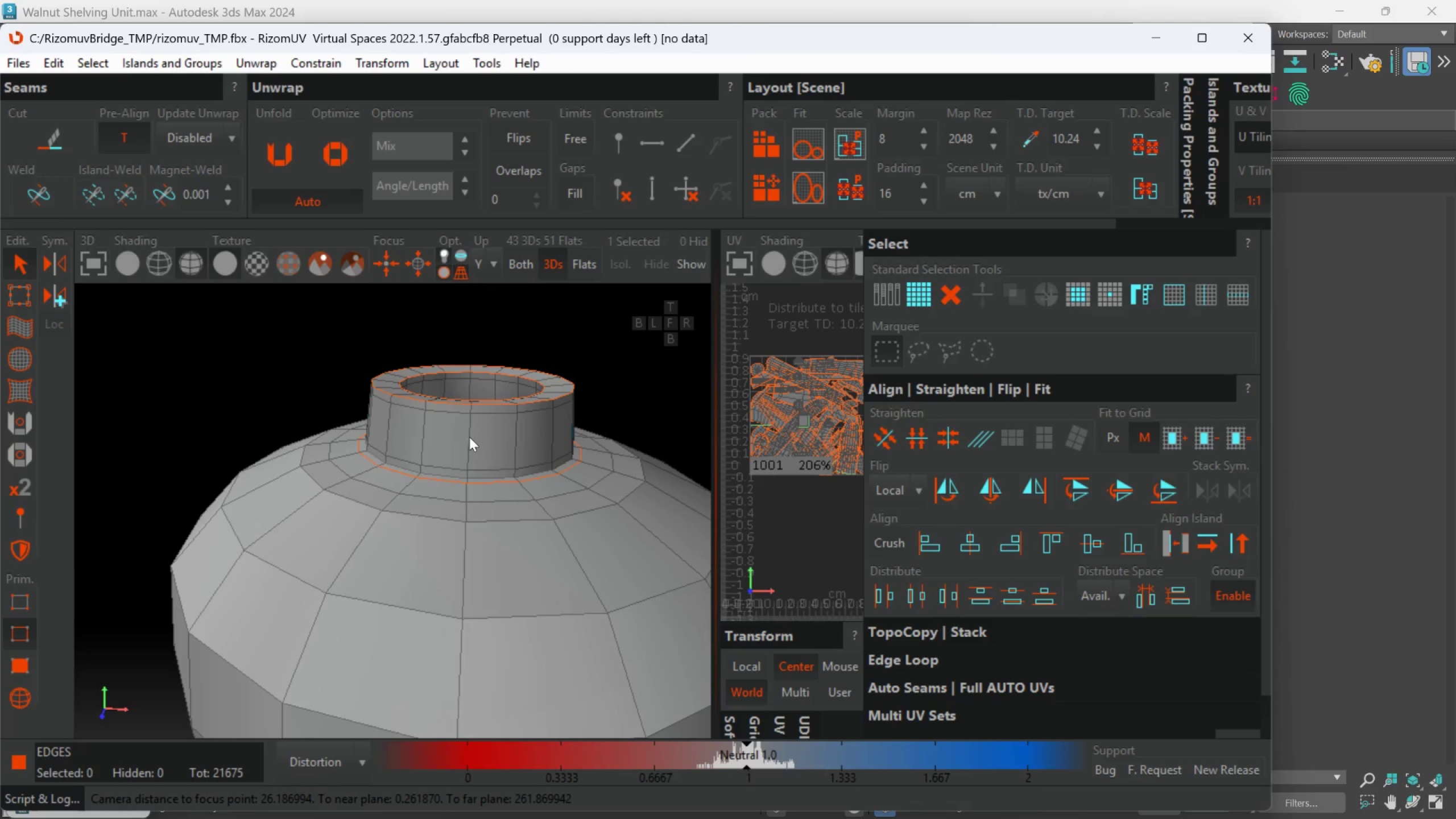 
double_click([469, 437])
 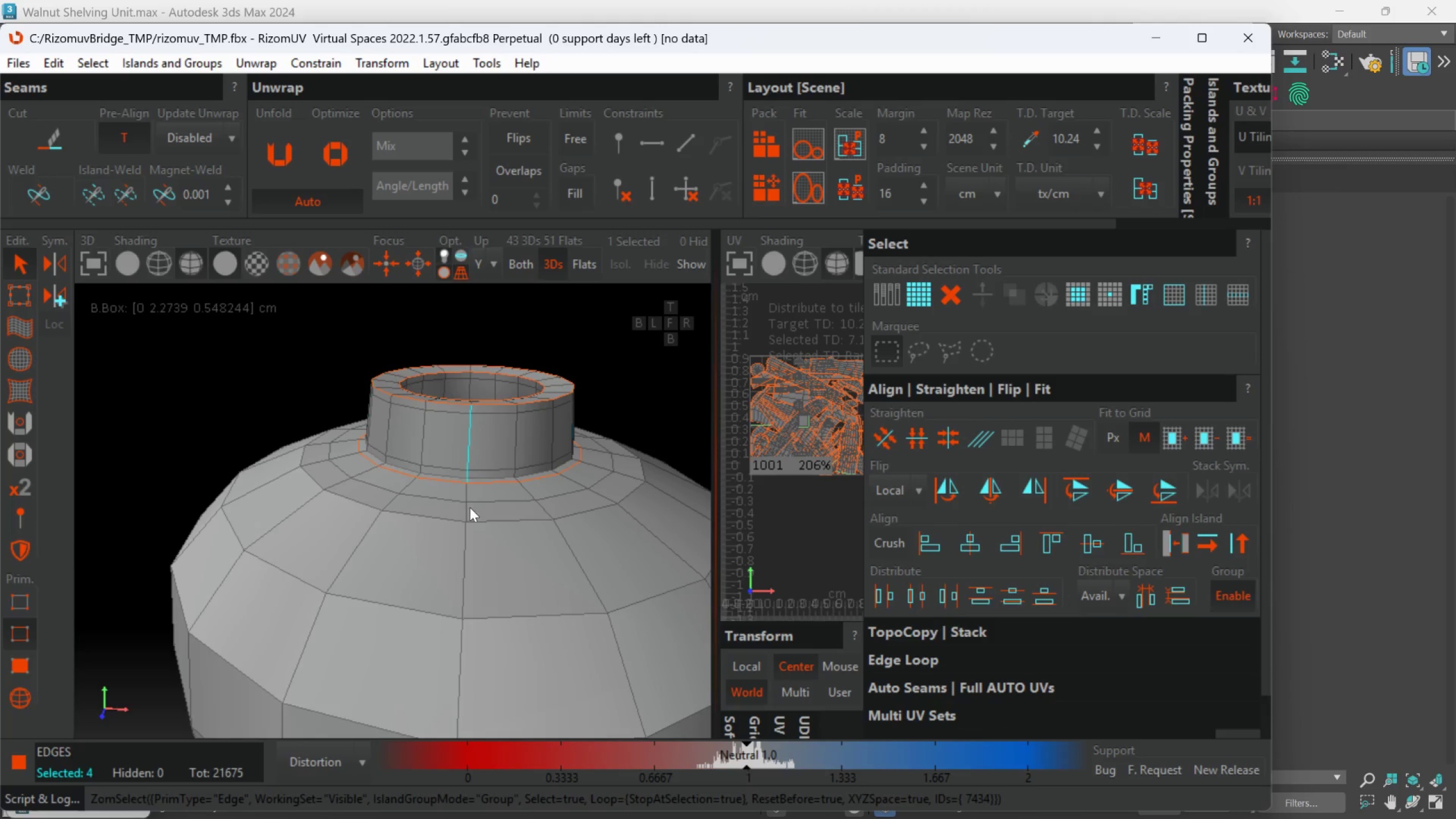 
hold_key(key=ControlLeft, duration=0.89)
double_click([466, 511])
 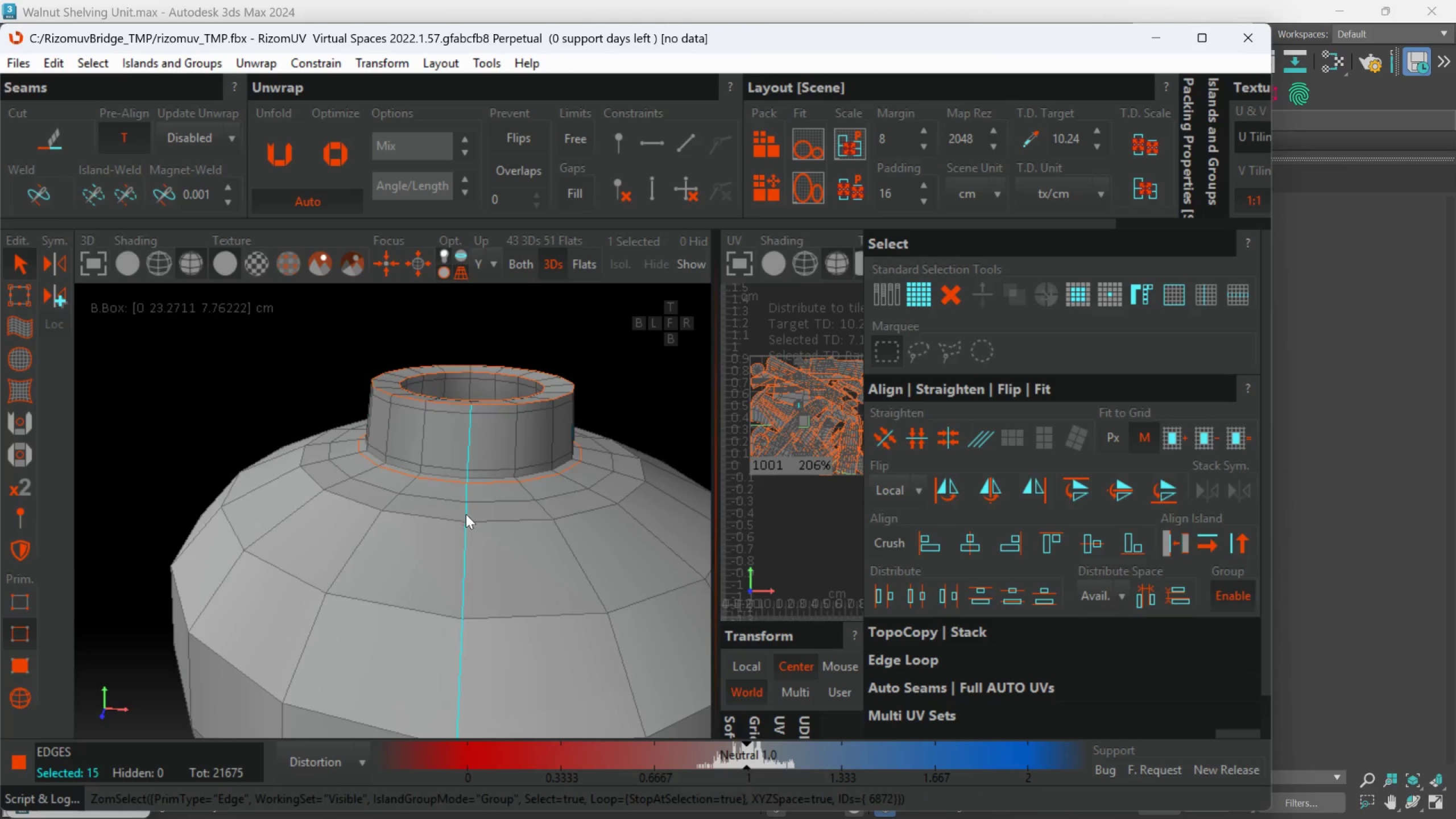 
scroll: coordinate [466, 531], scroll_direction: down, amount: 4.0
 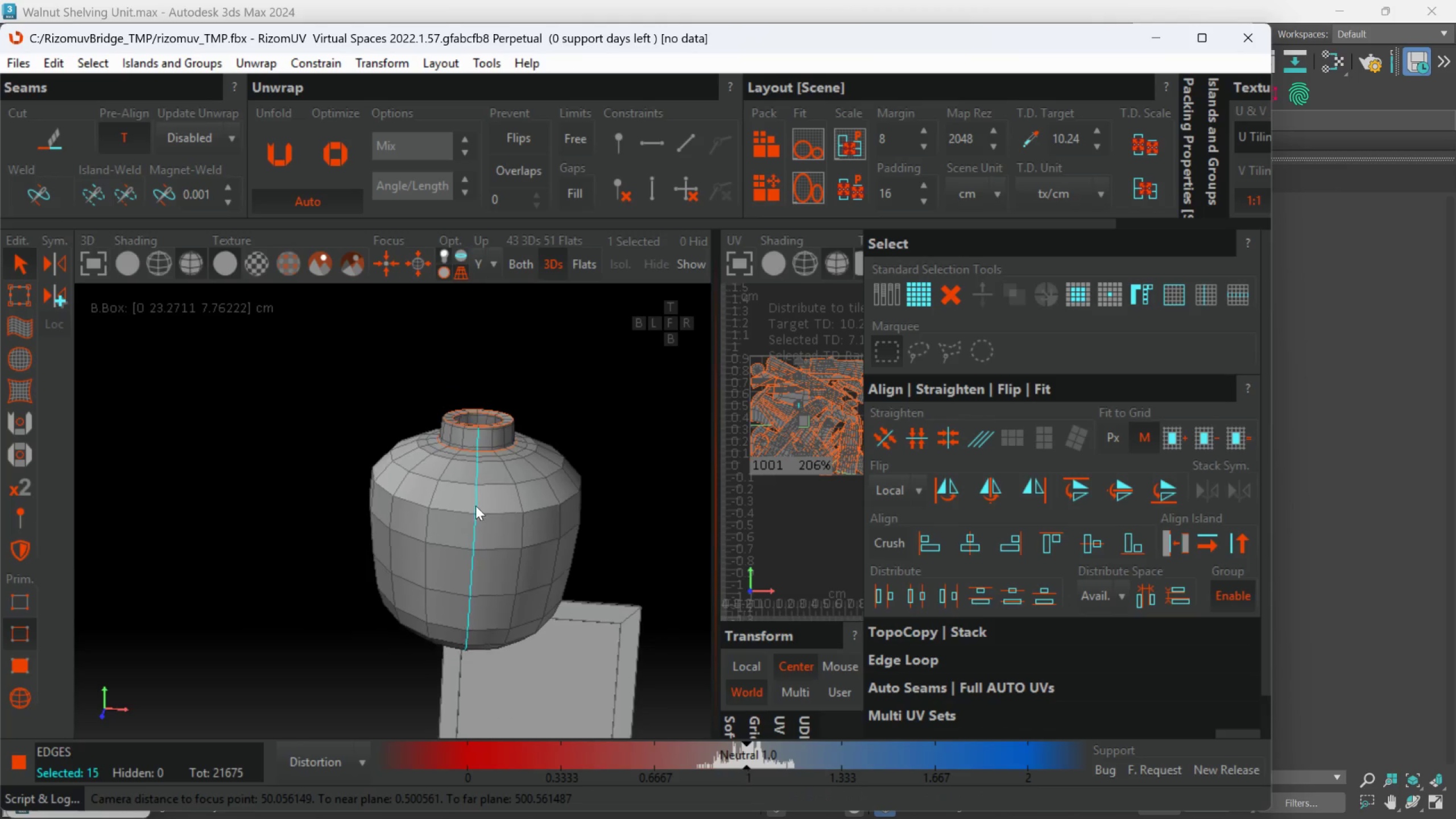 
hold_key(key=AltLeft, duration=0.34)
 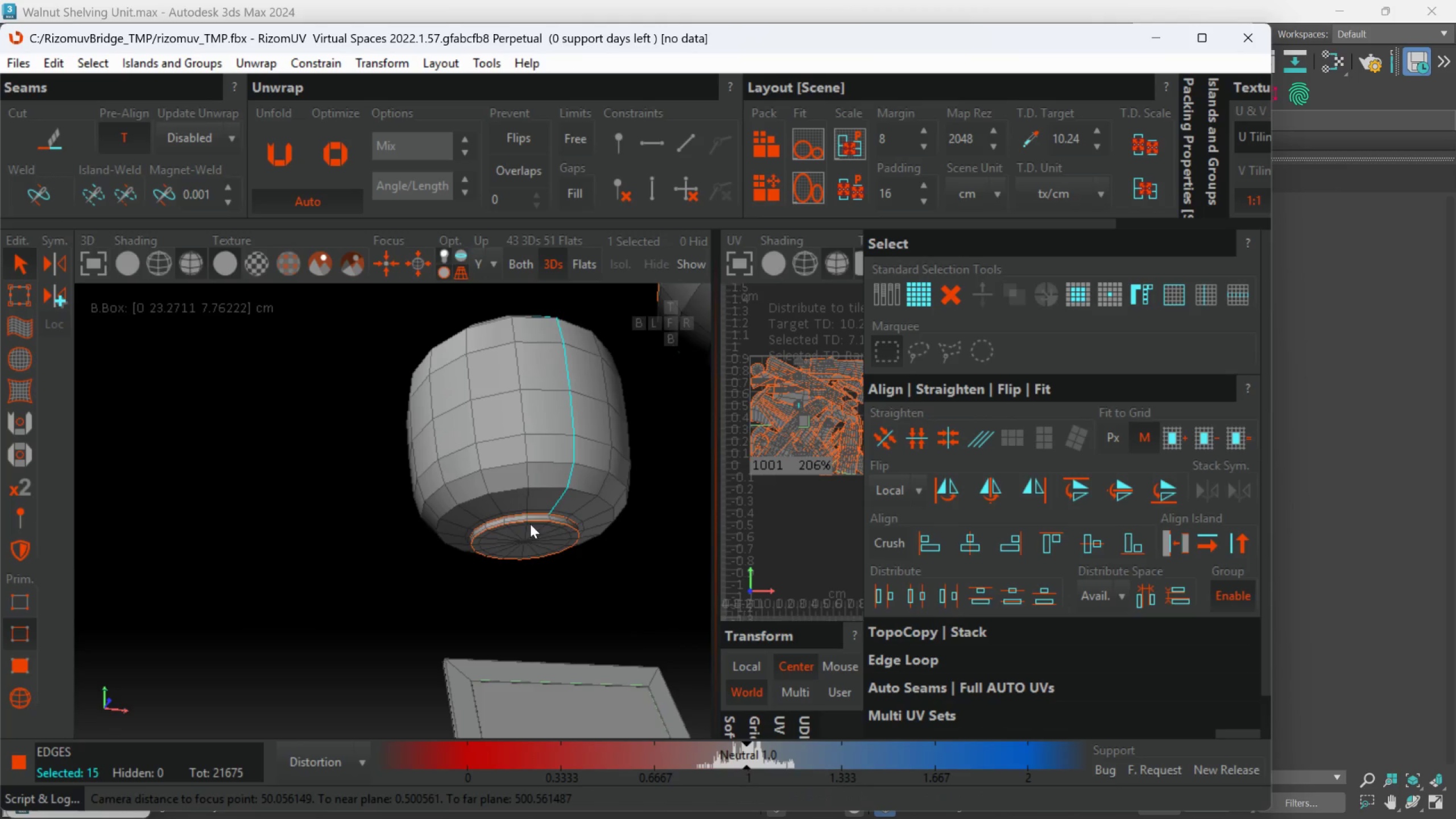 
hold_key(key=ControlLeft, duration=0.98)
 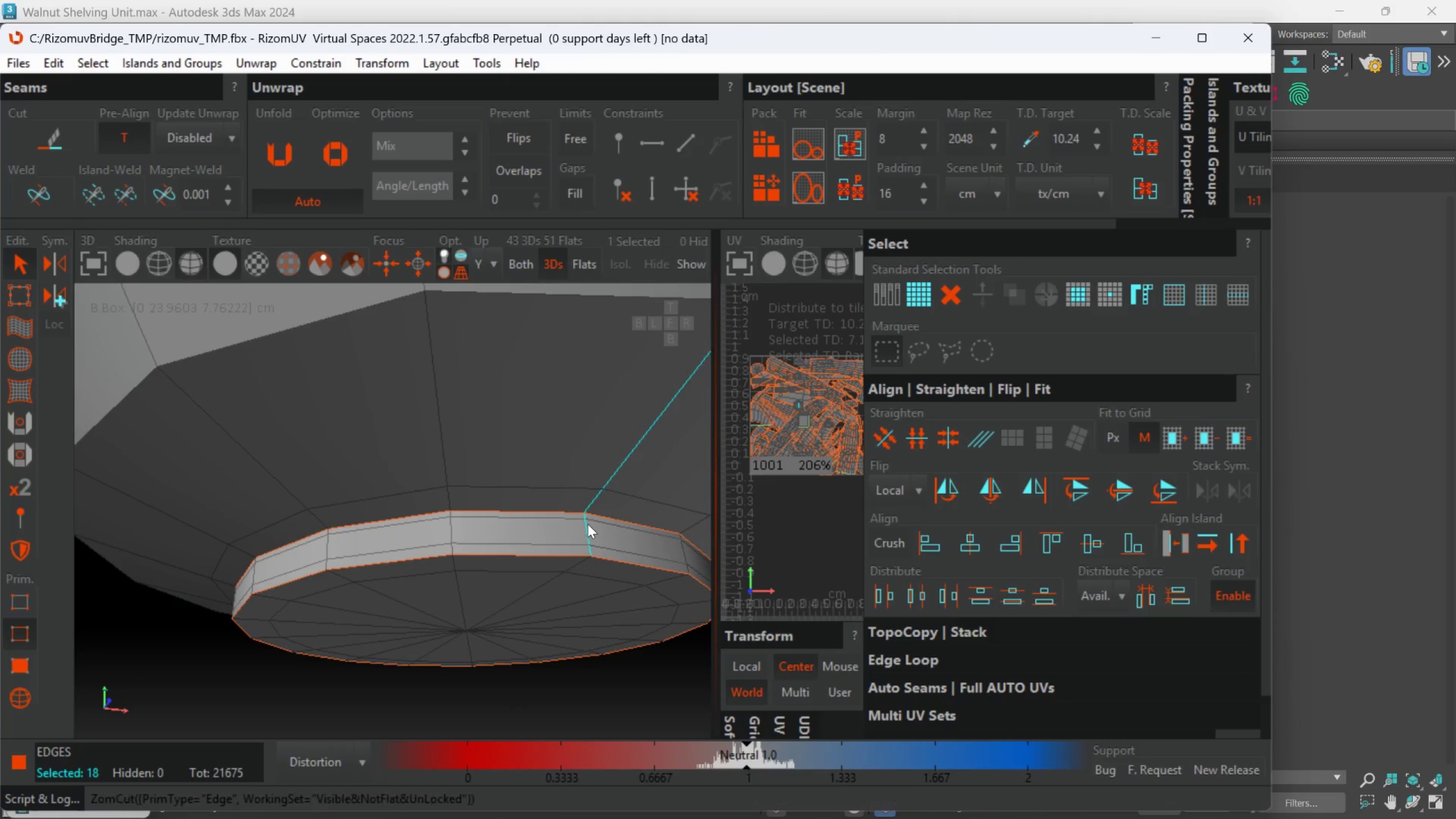 
scroll: coordinate [569, 489], scroll_direction: up, amount: 4.0
 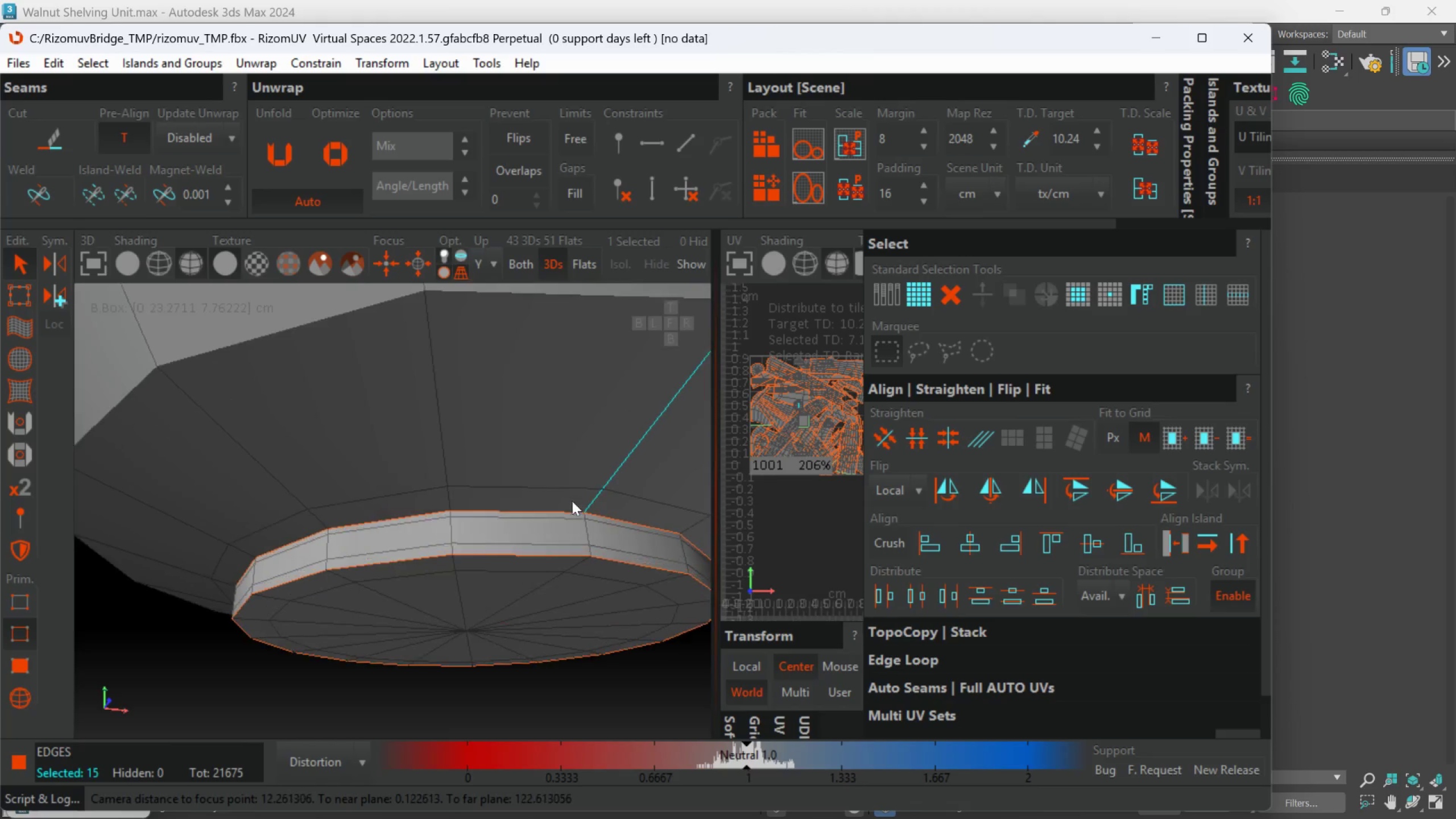 
double_click([588, 524])
 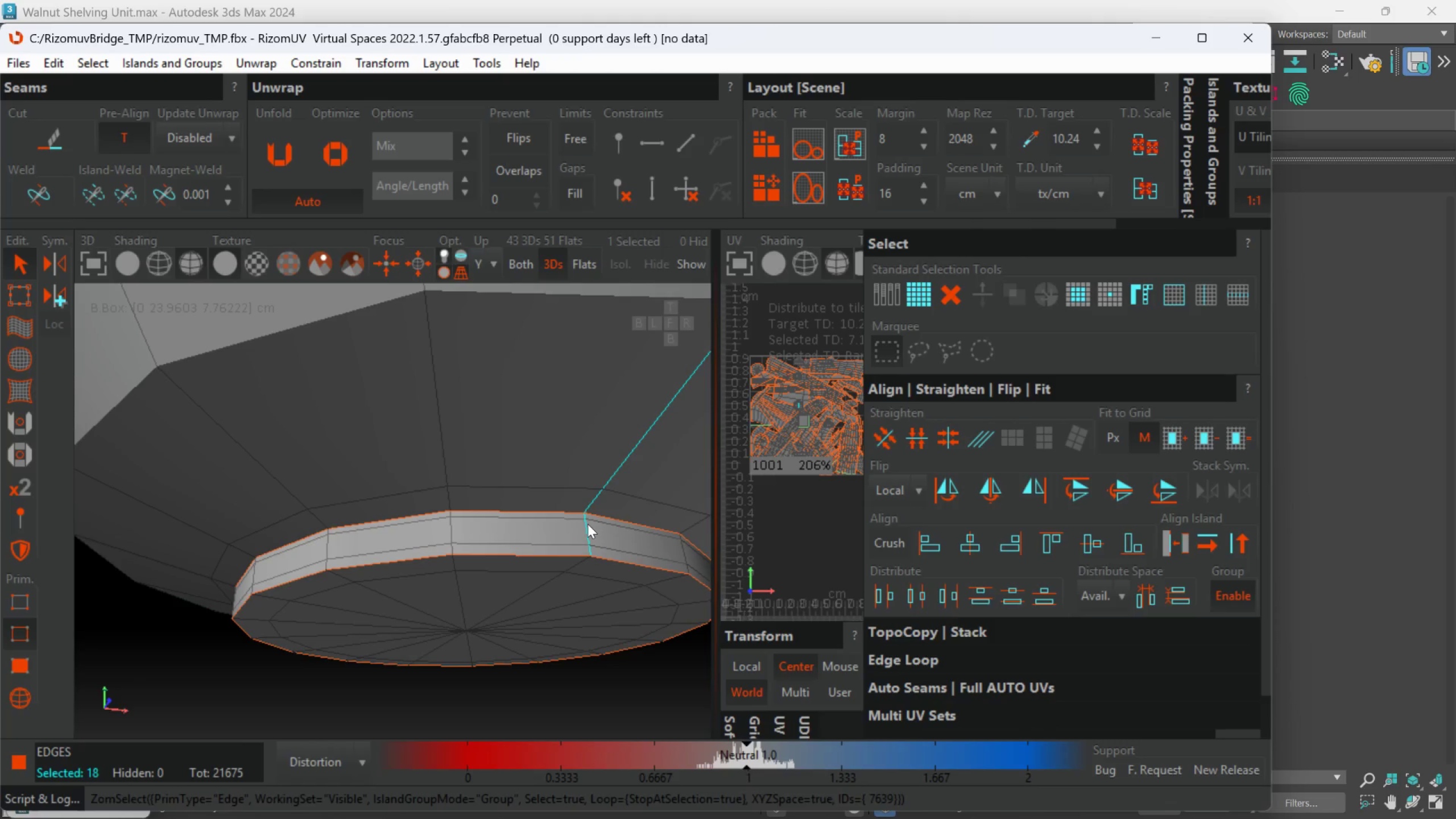 
key(C)
 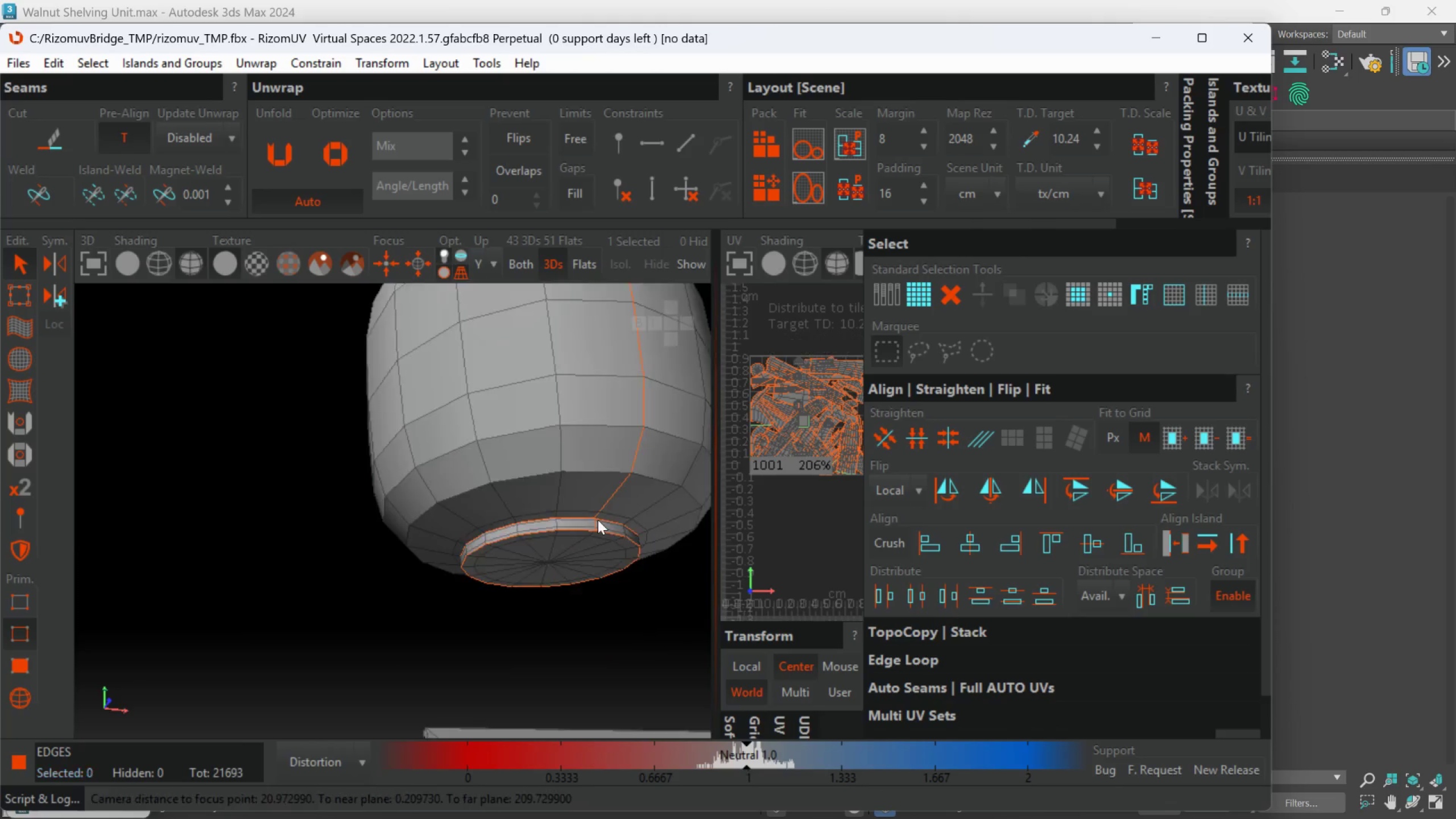 
key(Alt+AltLeft)
 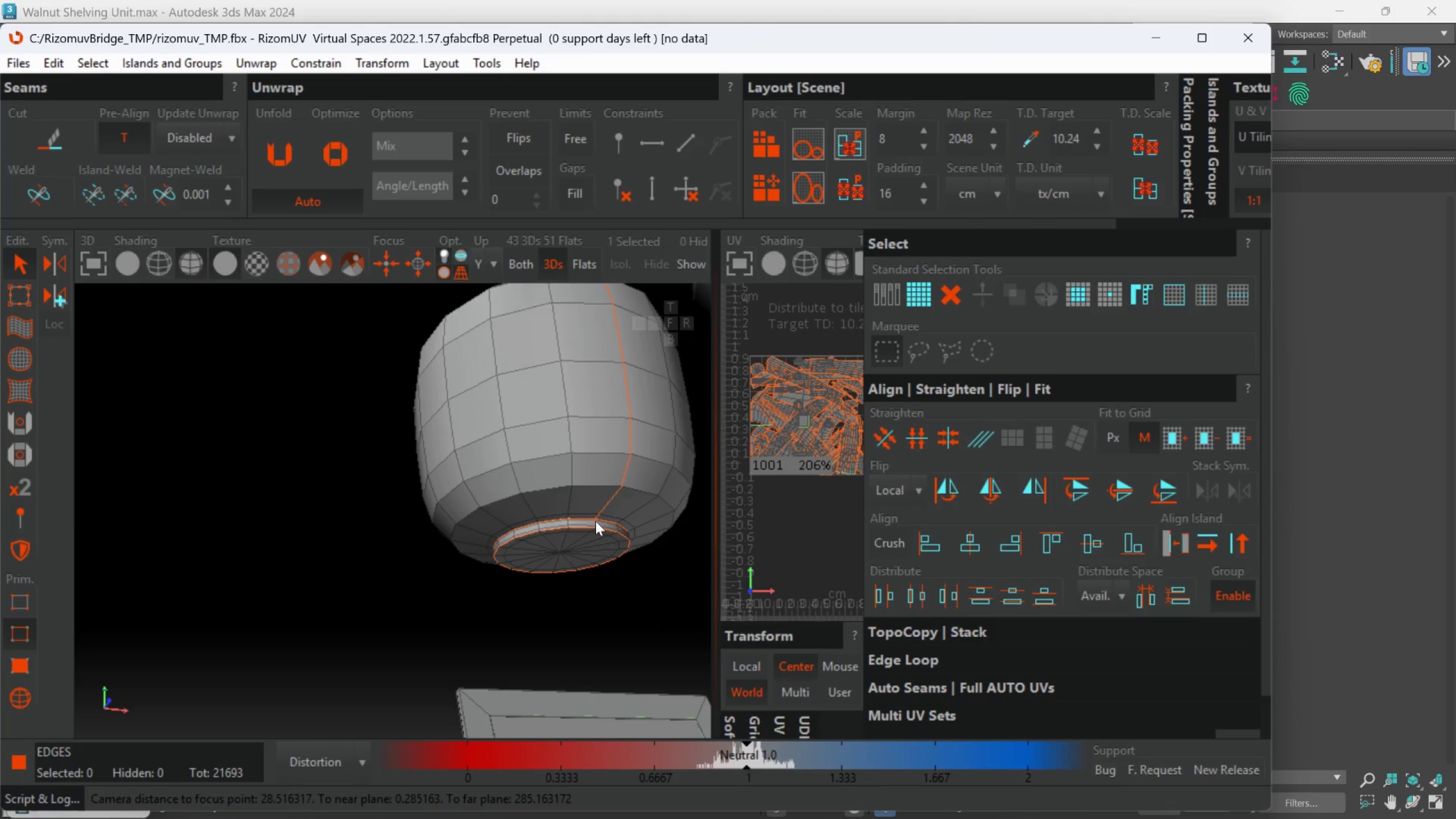 
scroll: coordinate [598, 520], scroll_direction: down, amount: 5.0
 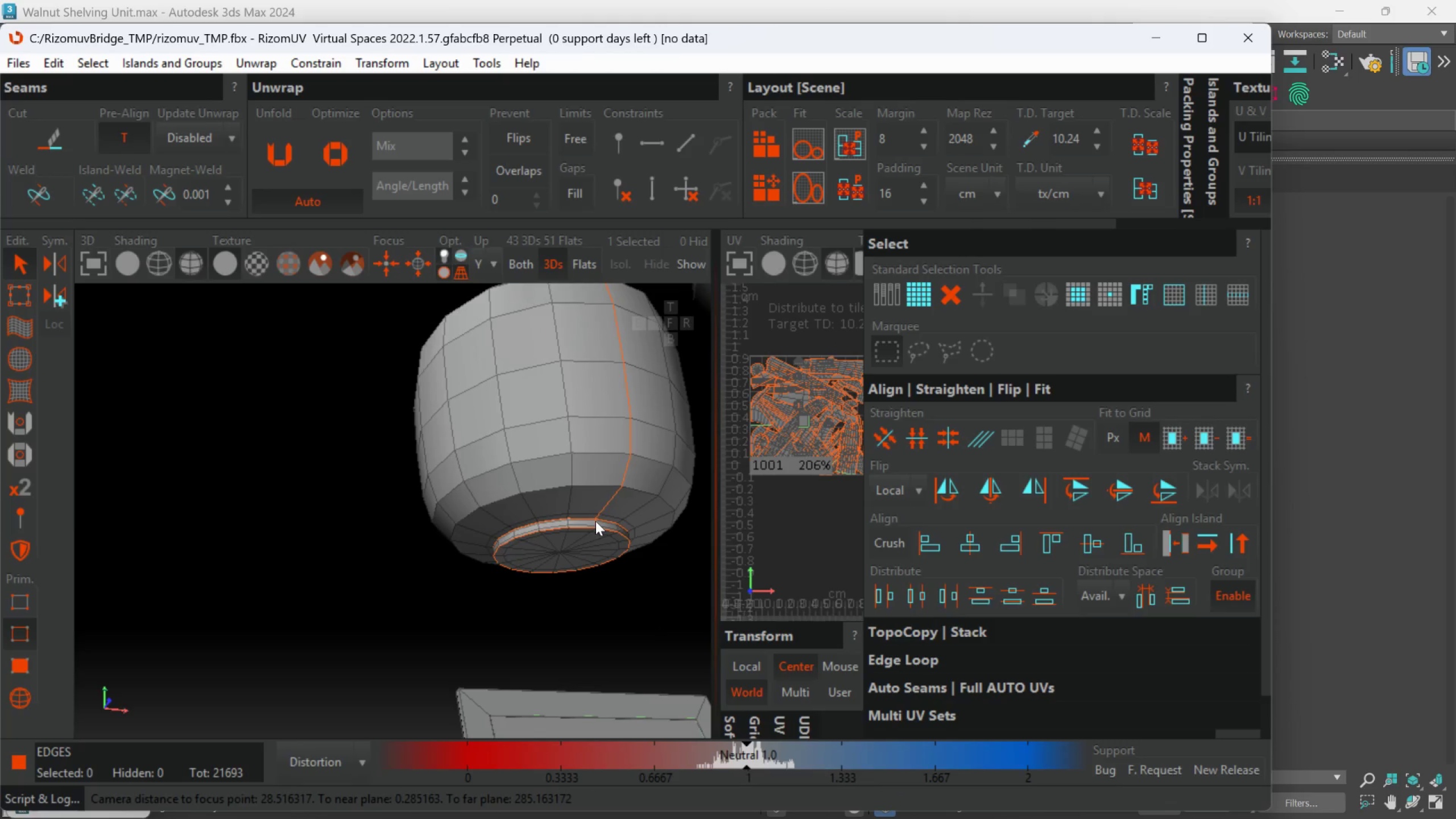 
key(Alt+AltLeft)
 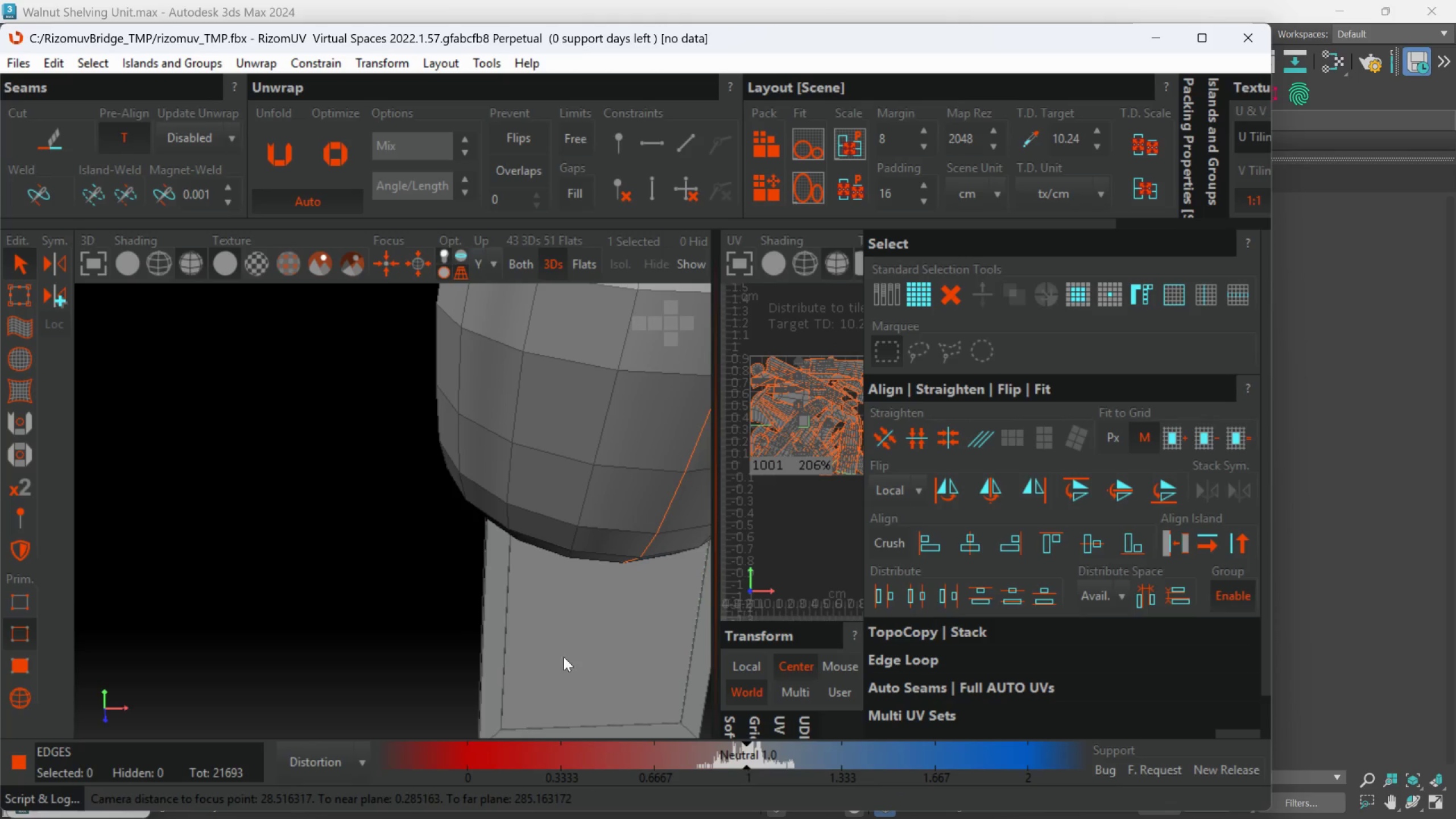 
hold_key(key=AltLeft, duration=0.31)
 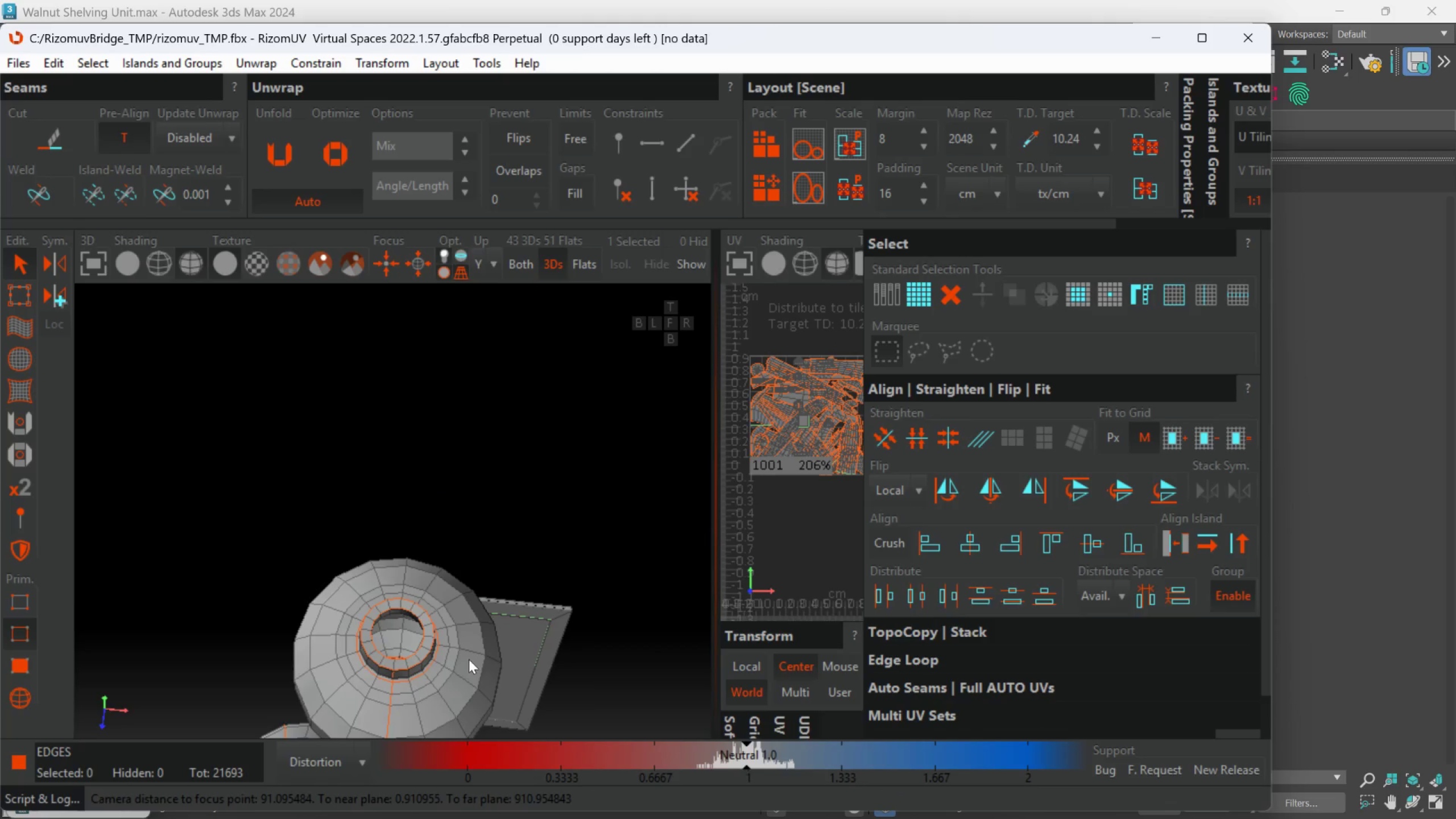 
scroll: coordinate [576, 605], scroll_direction: down, amount: 1.0
 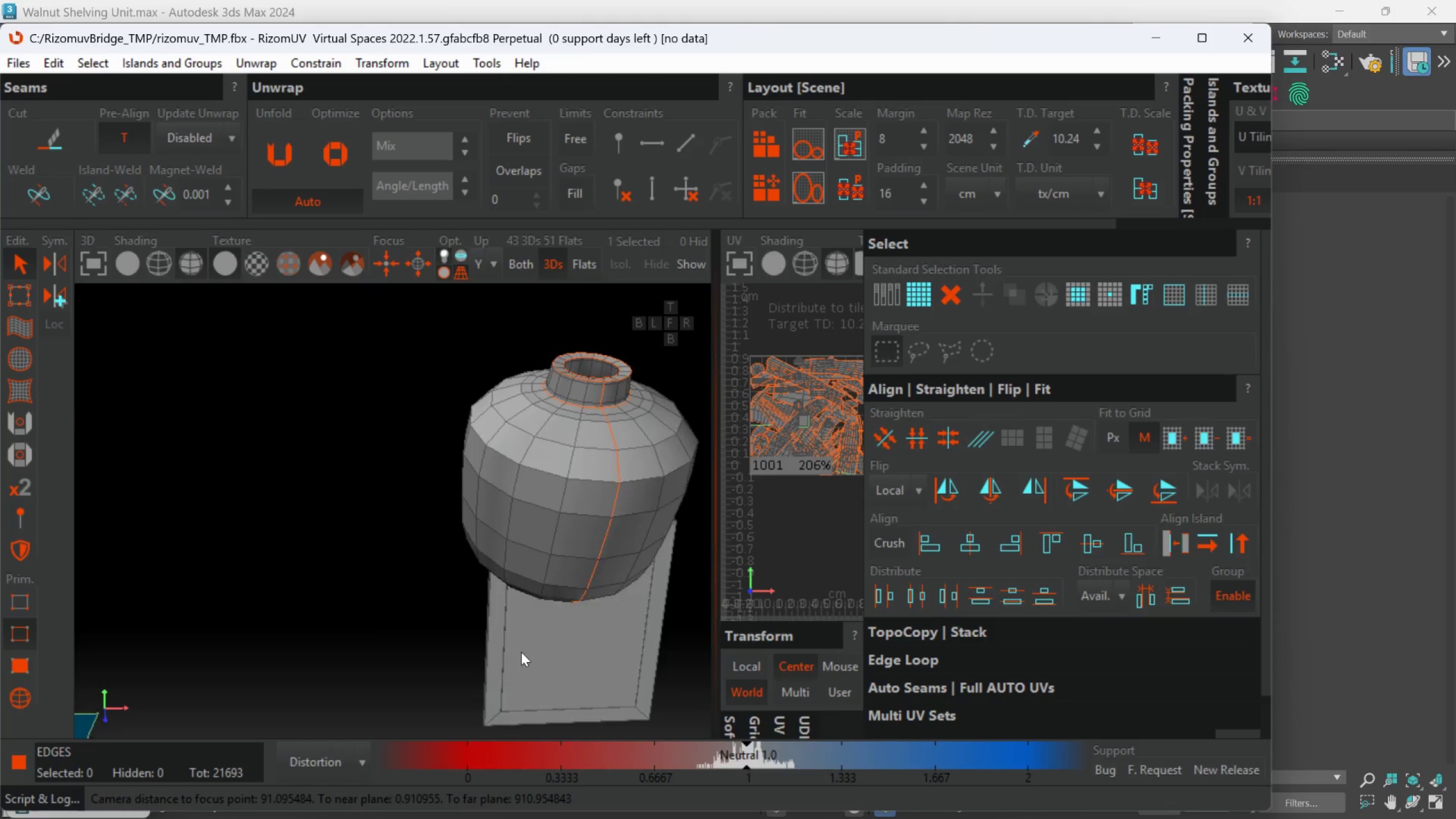 
hold_key(key=AltLeft, duration=0.42)
 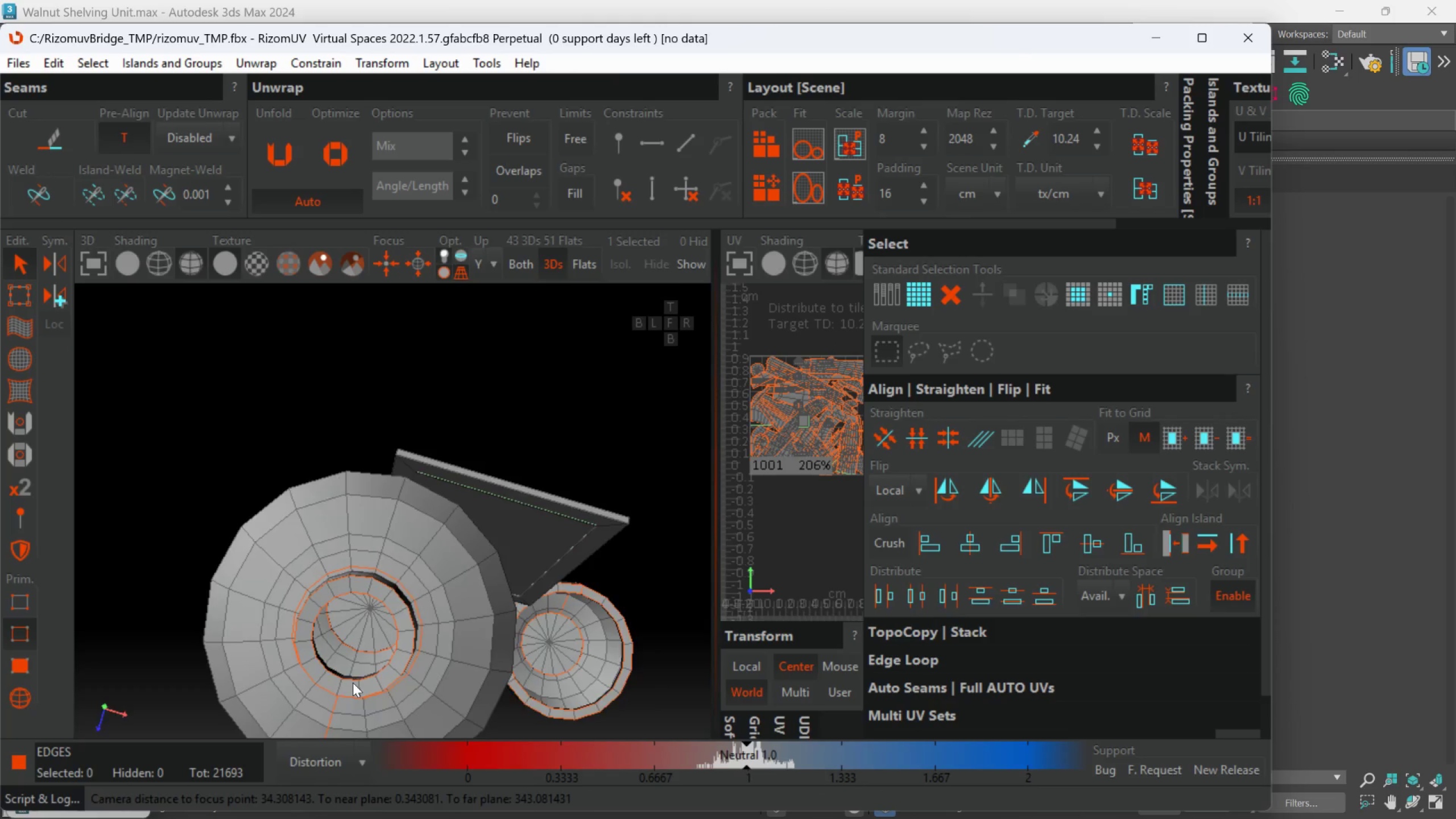 
scroll: coordinate [465, 663], scroll_direction: up, amount: 1.0
 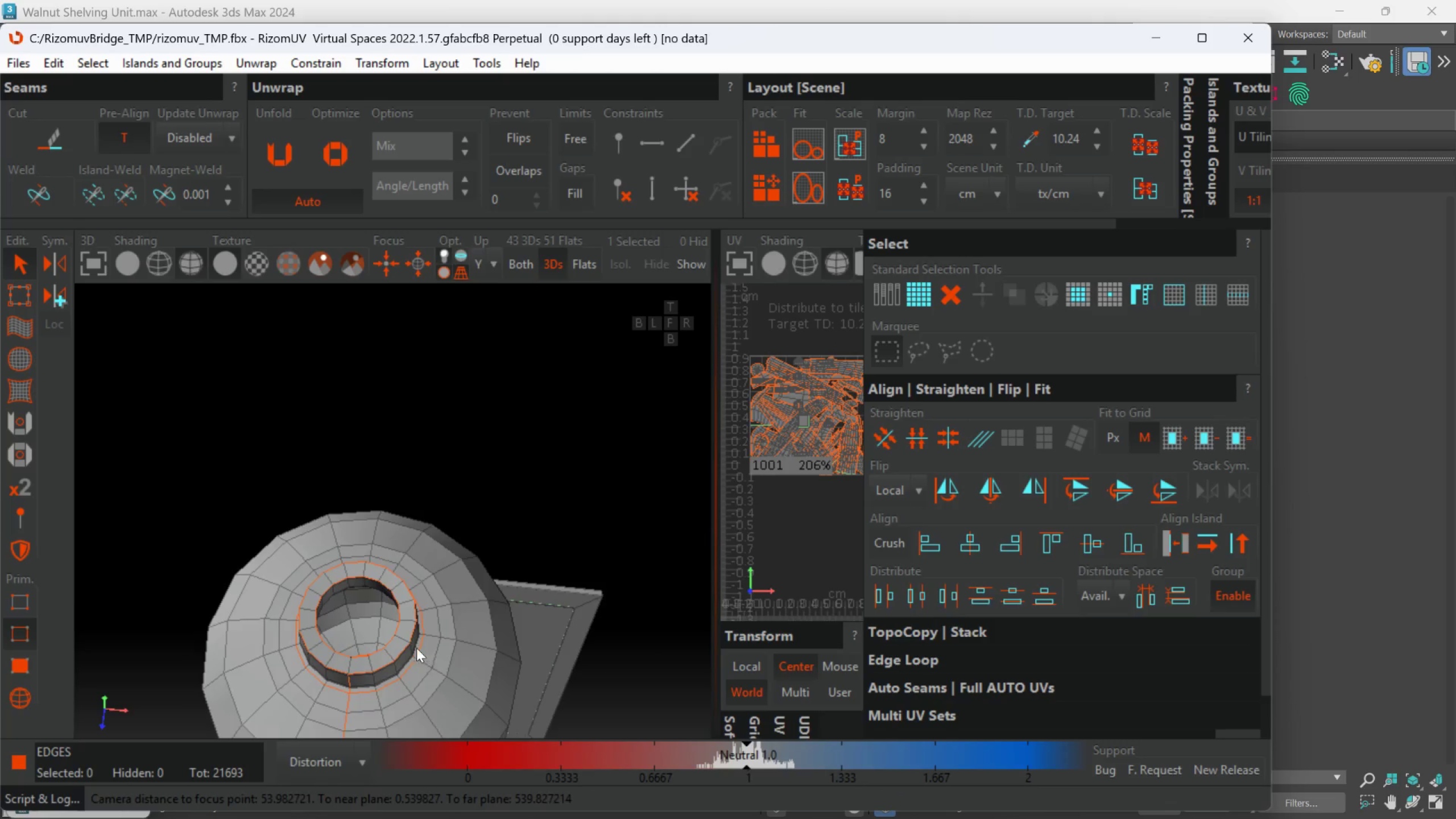 
hold_key(key=AltLeft, duration=0.47)
 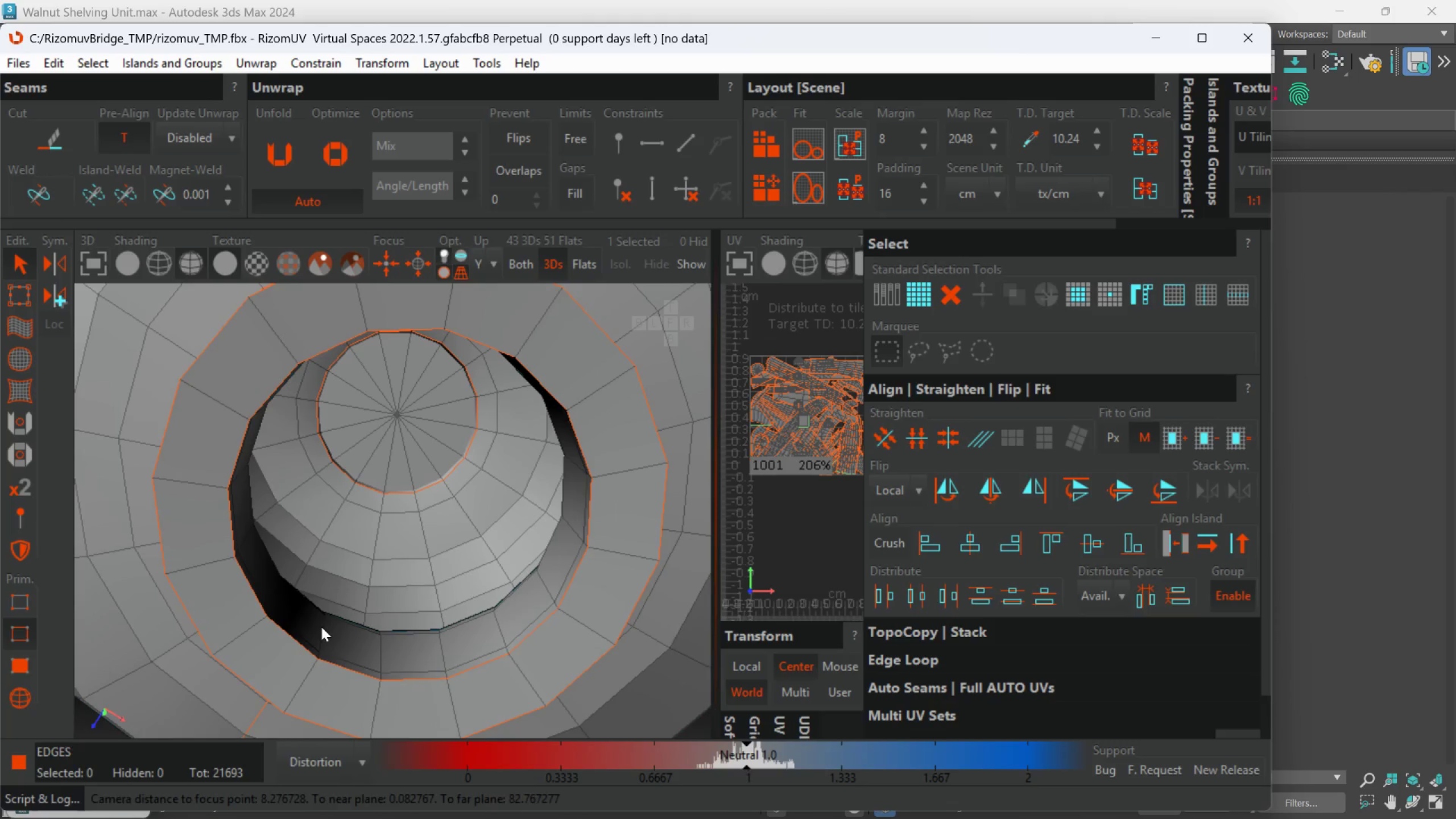 
scroll: coordinate [353, 682], scroll_direction: up, amount: 3.0
 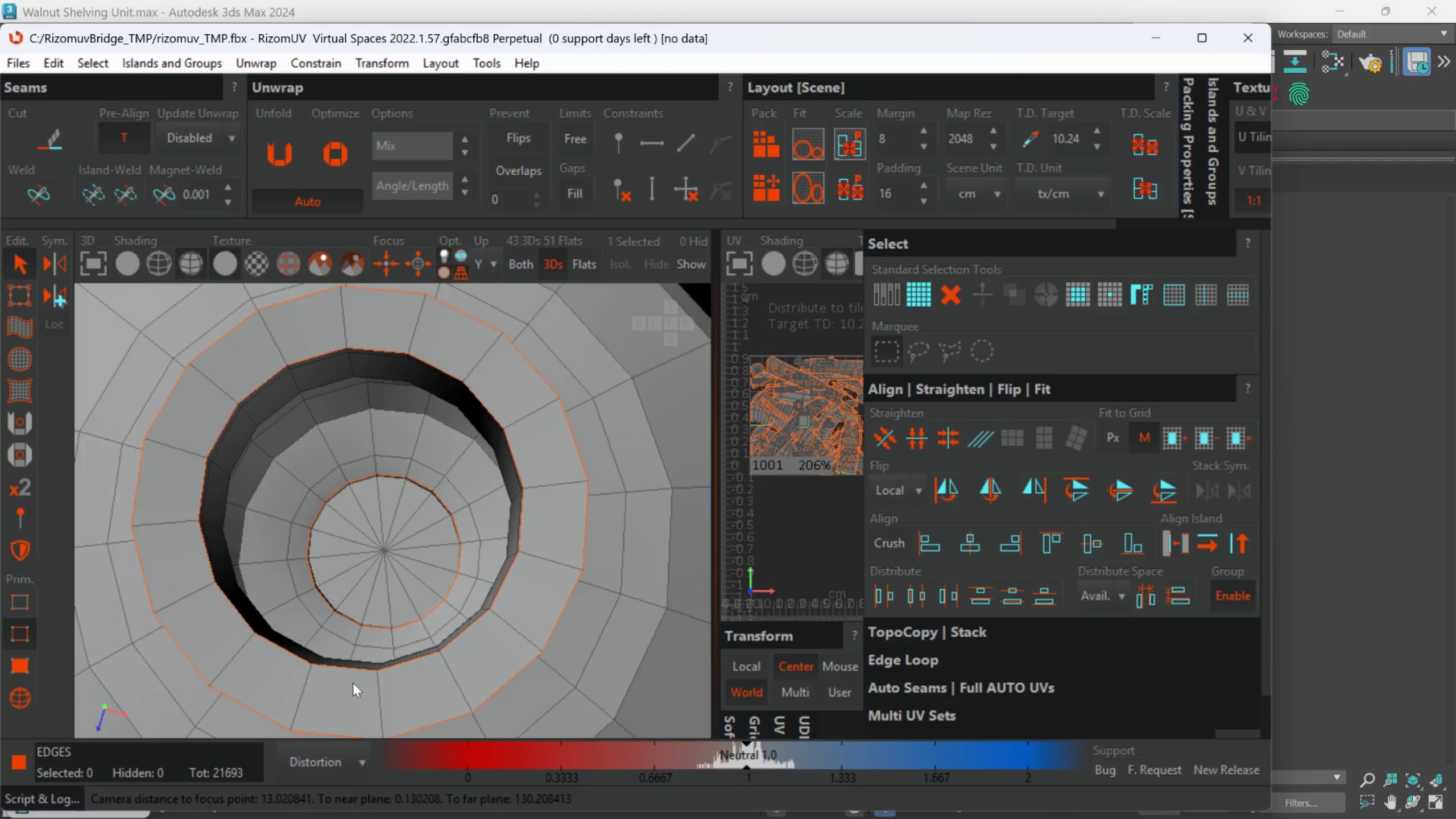 
double_click([322, 628])
 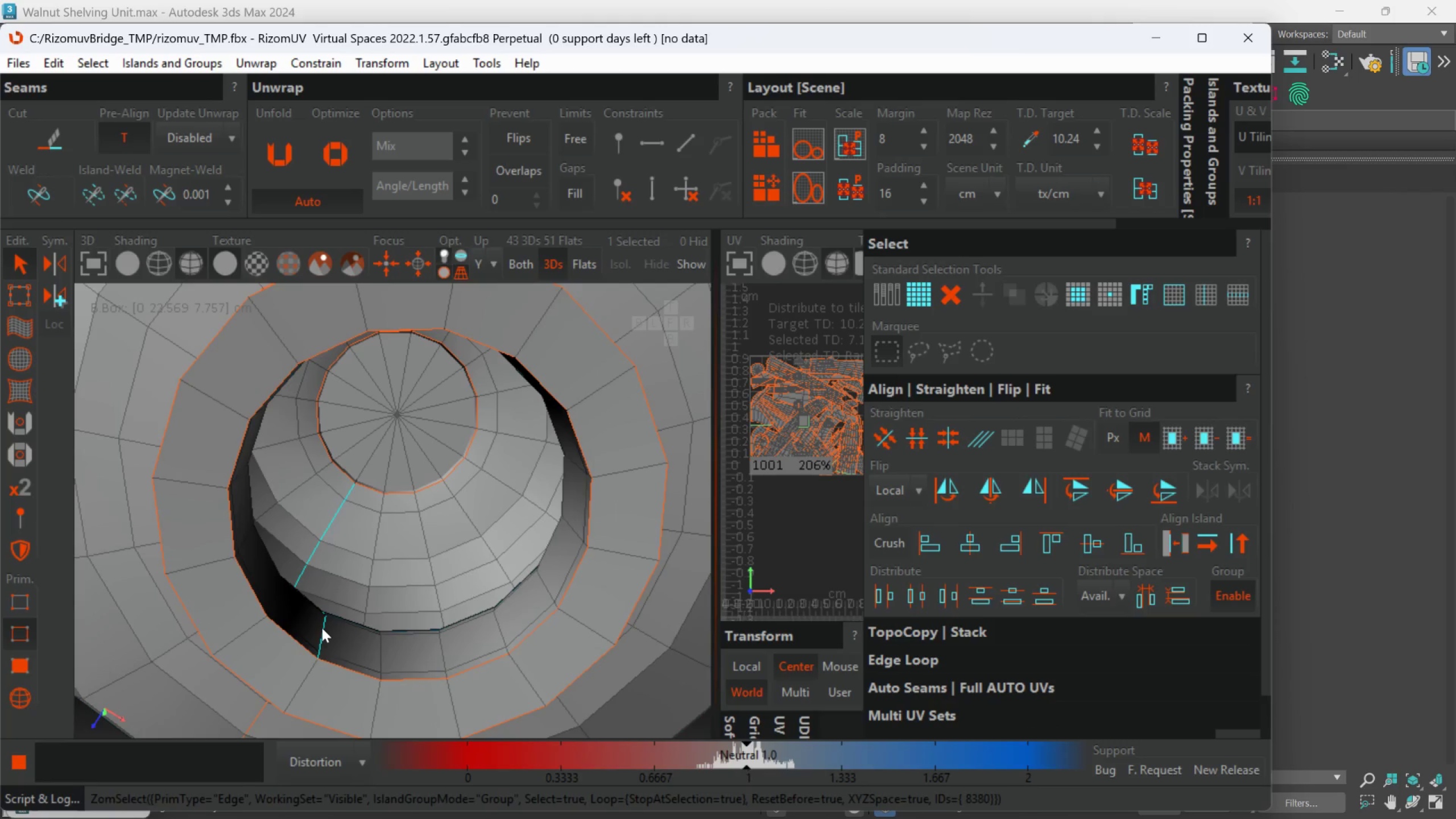 
hold_key(key=AltLeft, duration=0.98)
 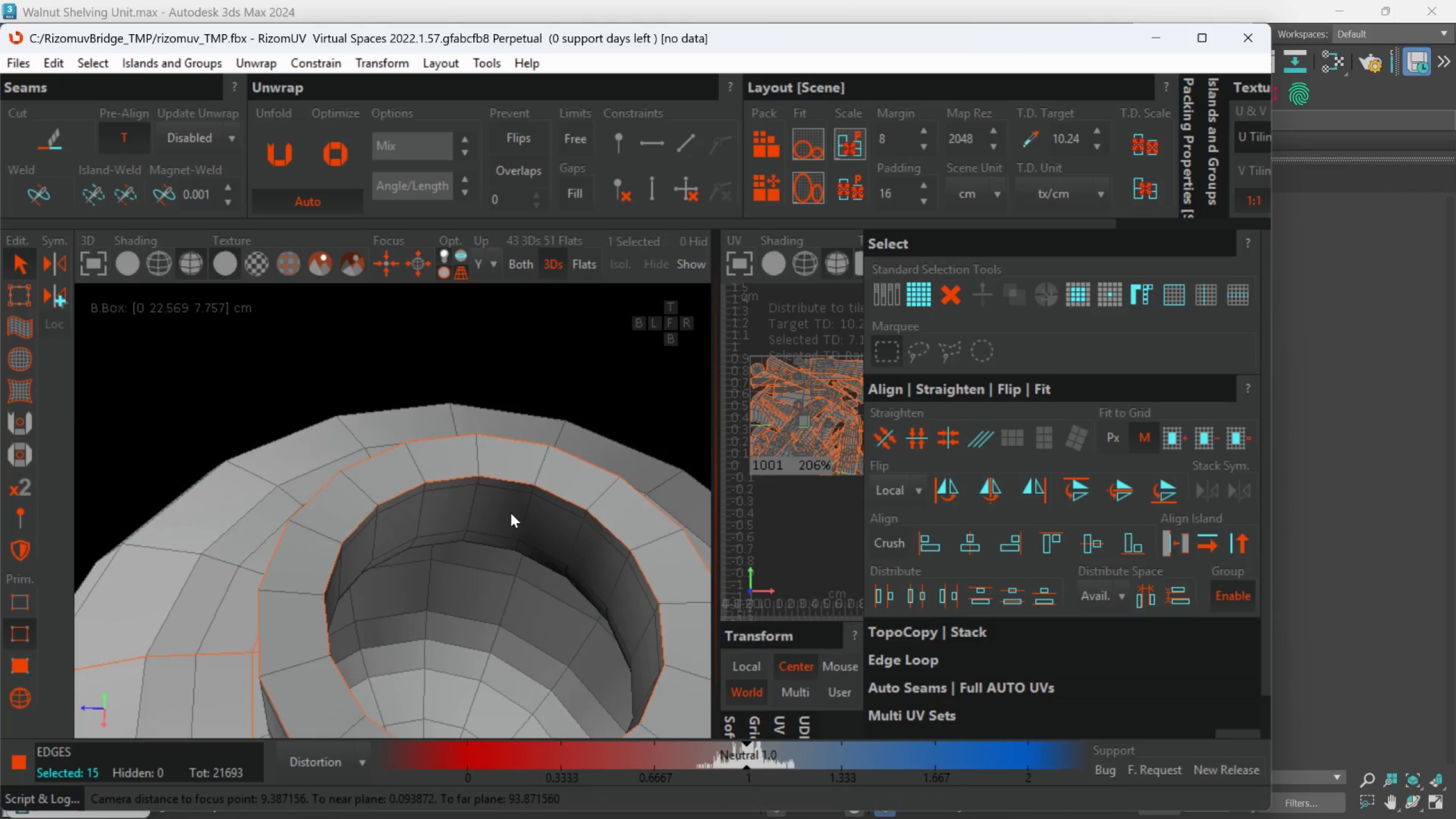 
hold_key(key=AltLeft, duration=0.69)
 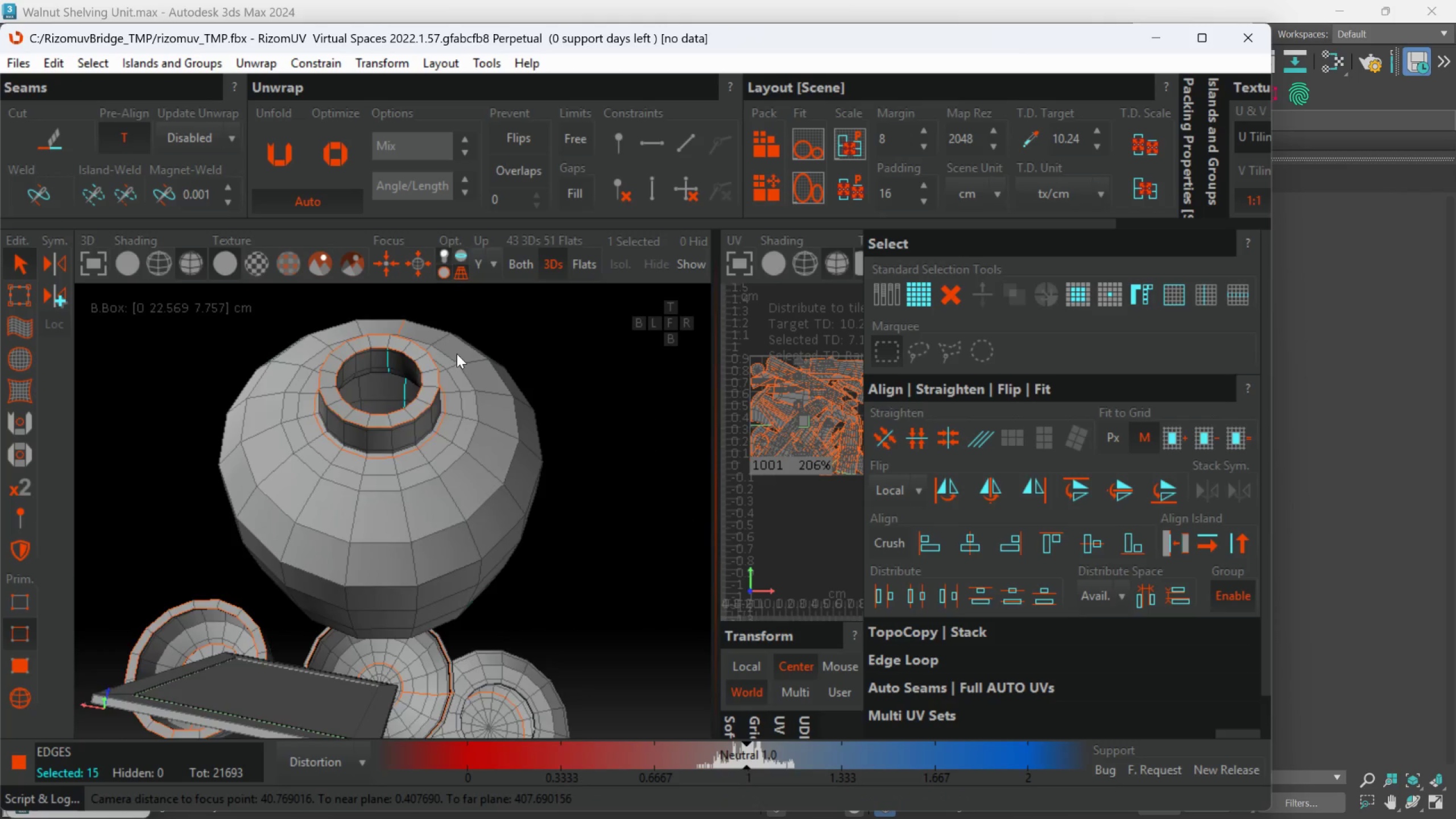 
scroll: coordinate [510, 526], scroll_direction: down, amount: 3.0
 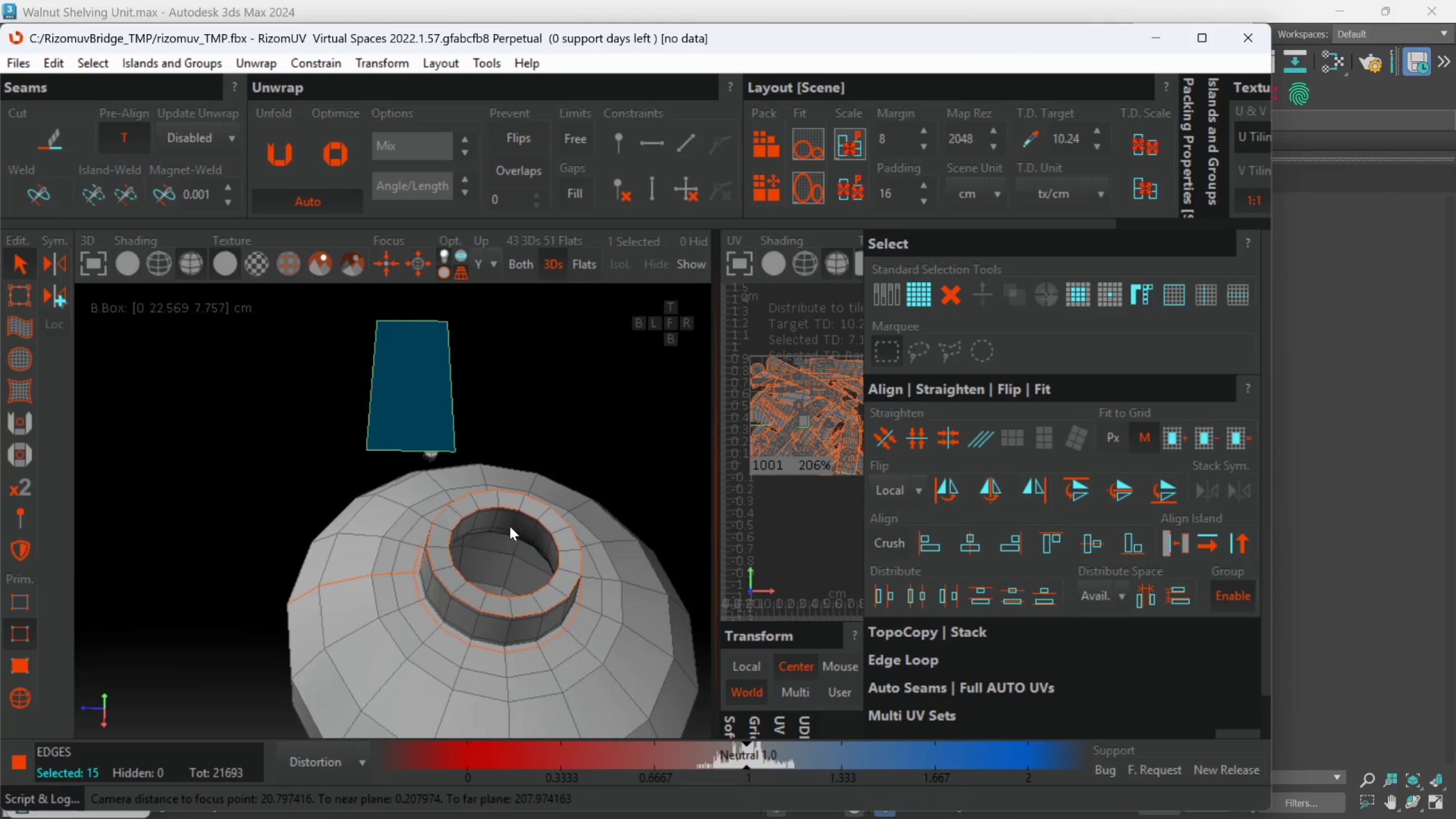 
hold_key(key=AltLeft, duration=0.53)
 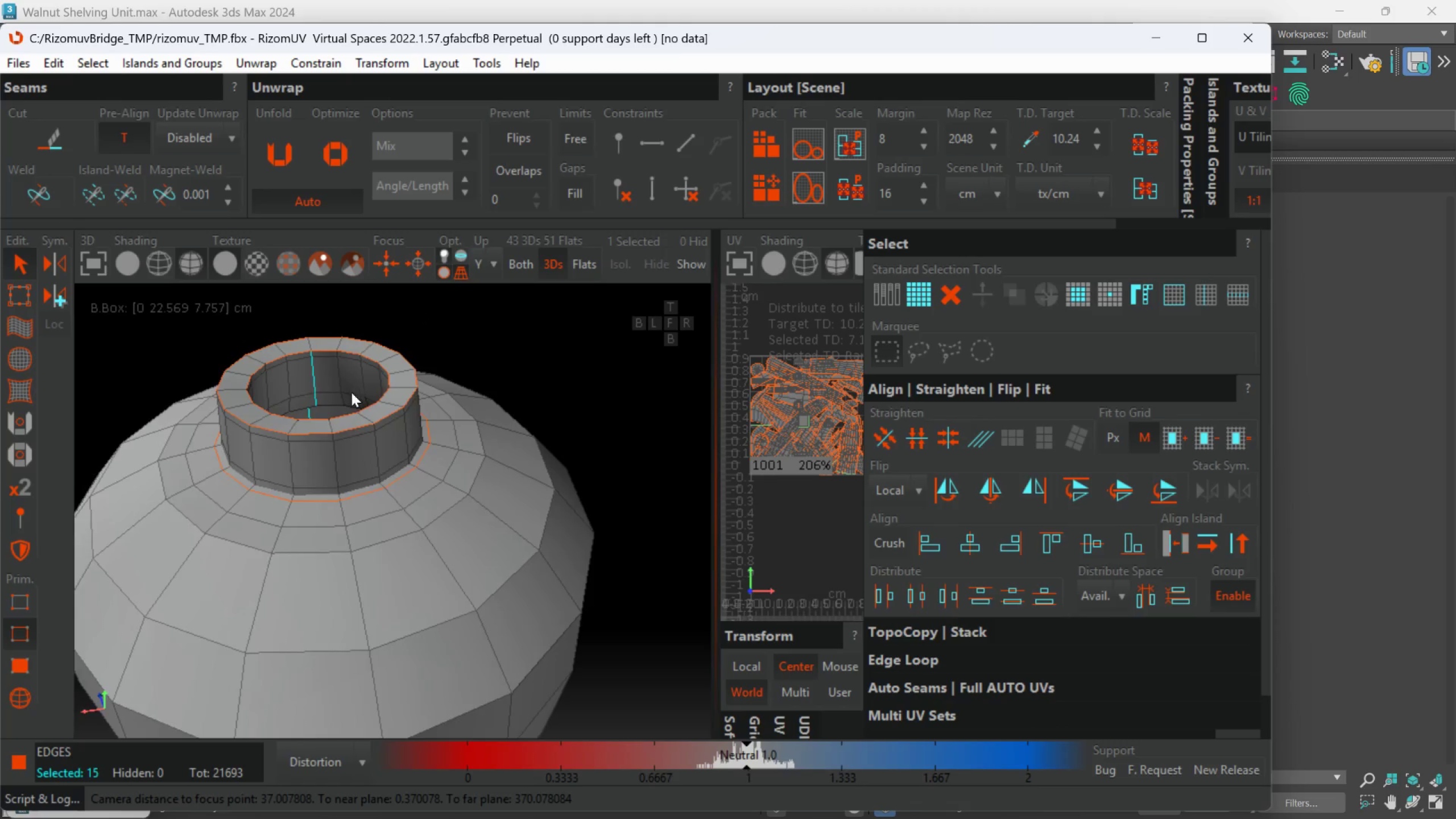 
scroll: coordinate [457, 353], scroll_direction: up, amount: 1.0
 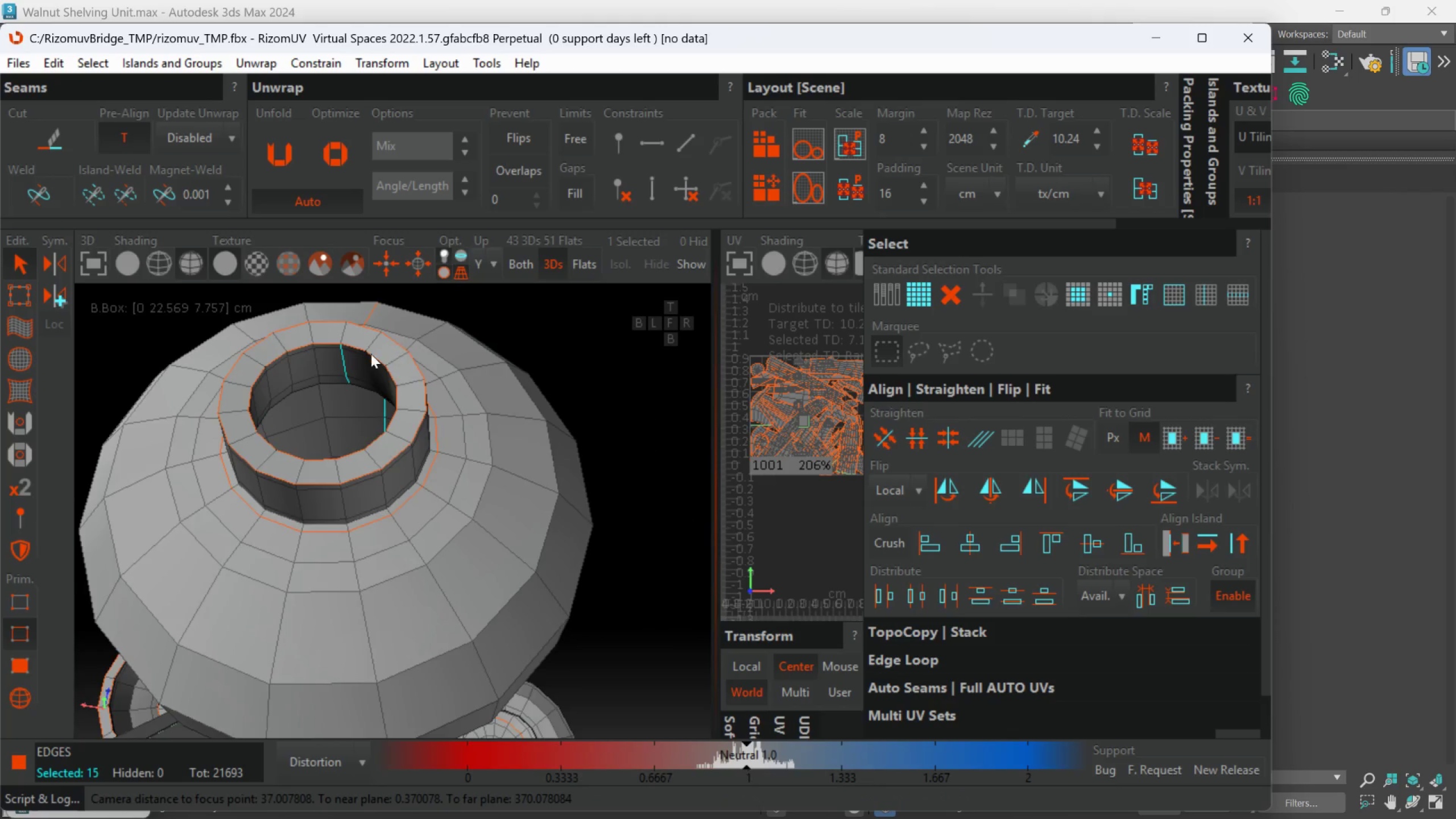 
hold_key(key=AltLeft, duration=0.8)
 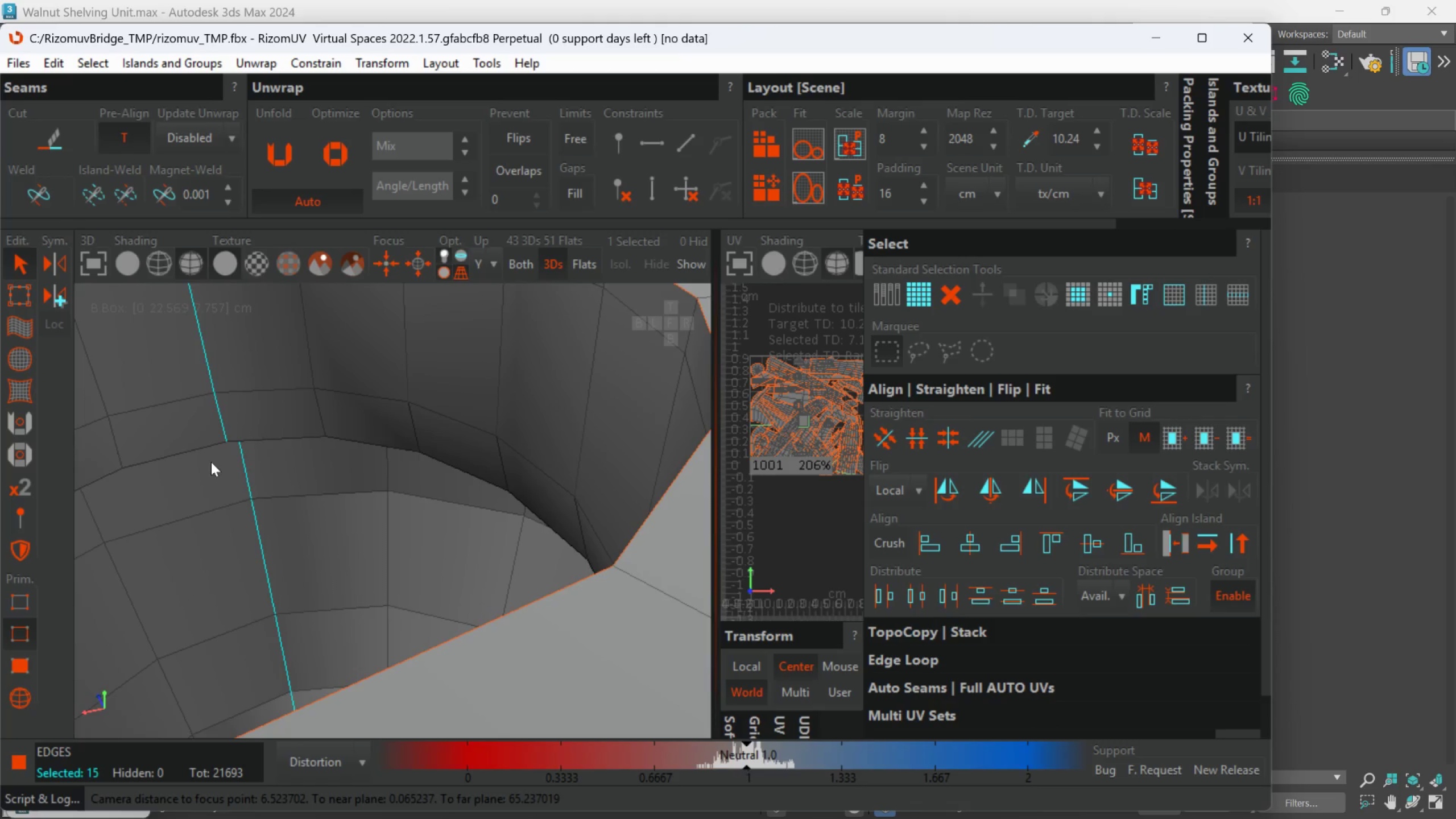 
scroll: coordinate [351, 392], scroll_direction: up, amount: 3.0
 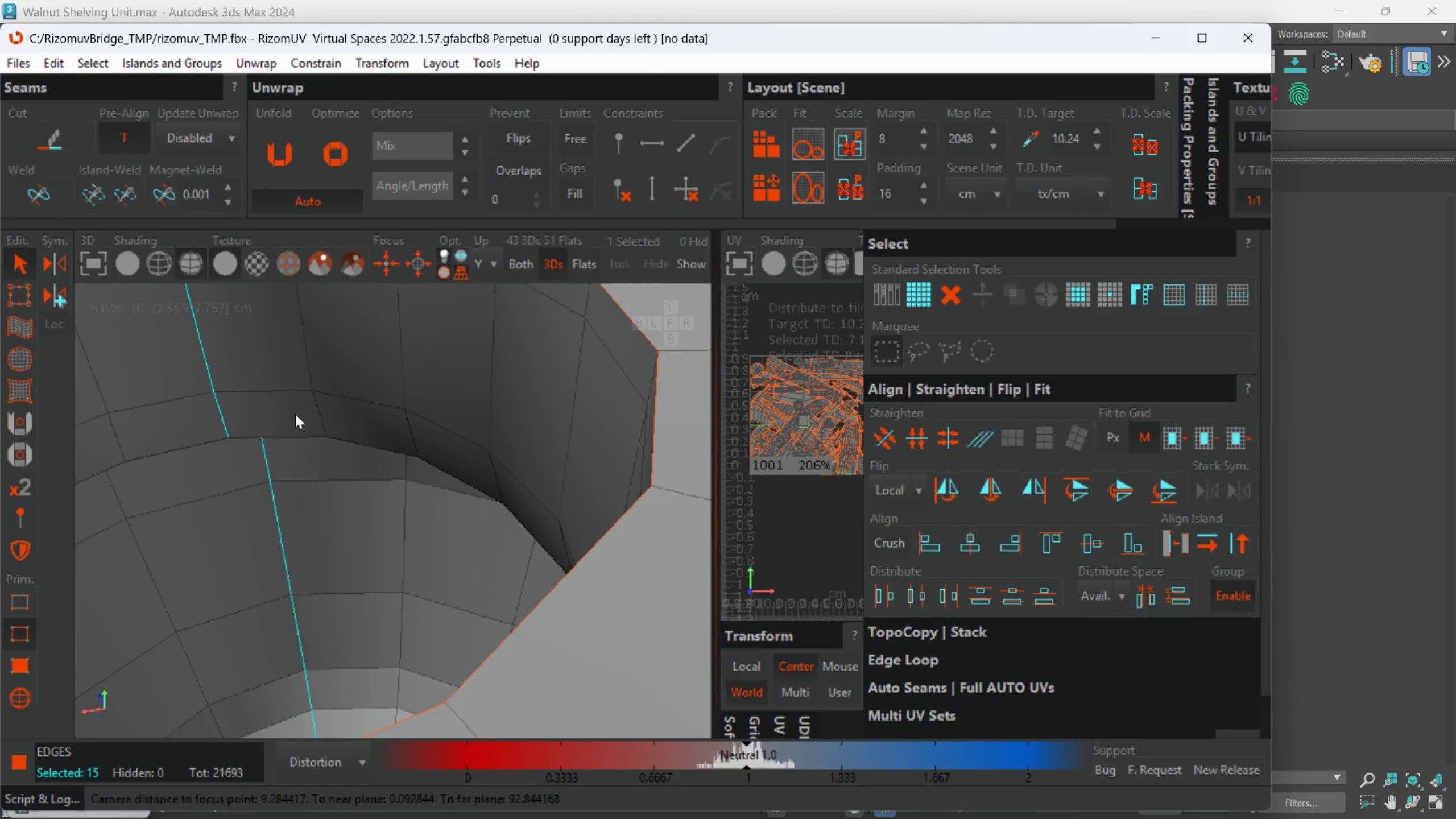 
key(Alt+AltLeft)
 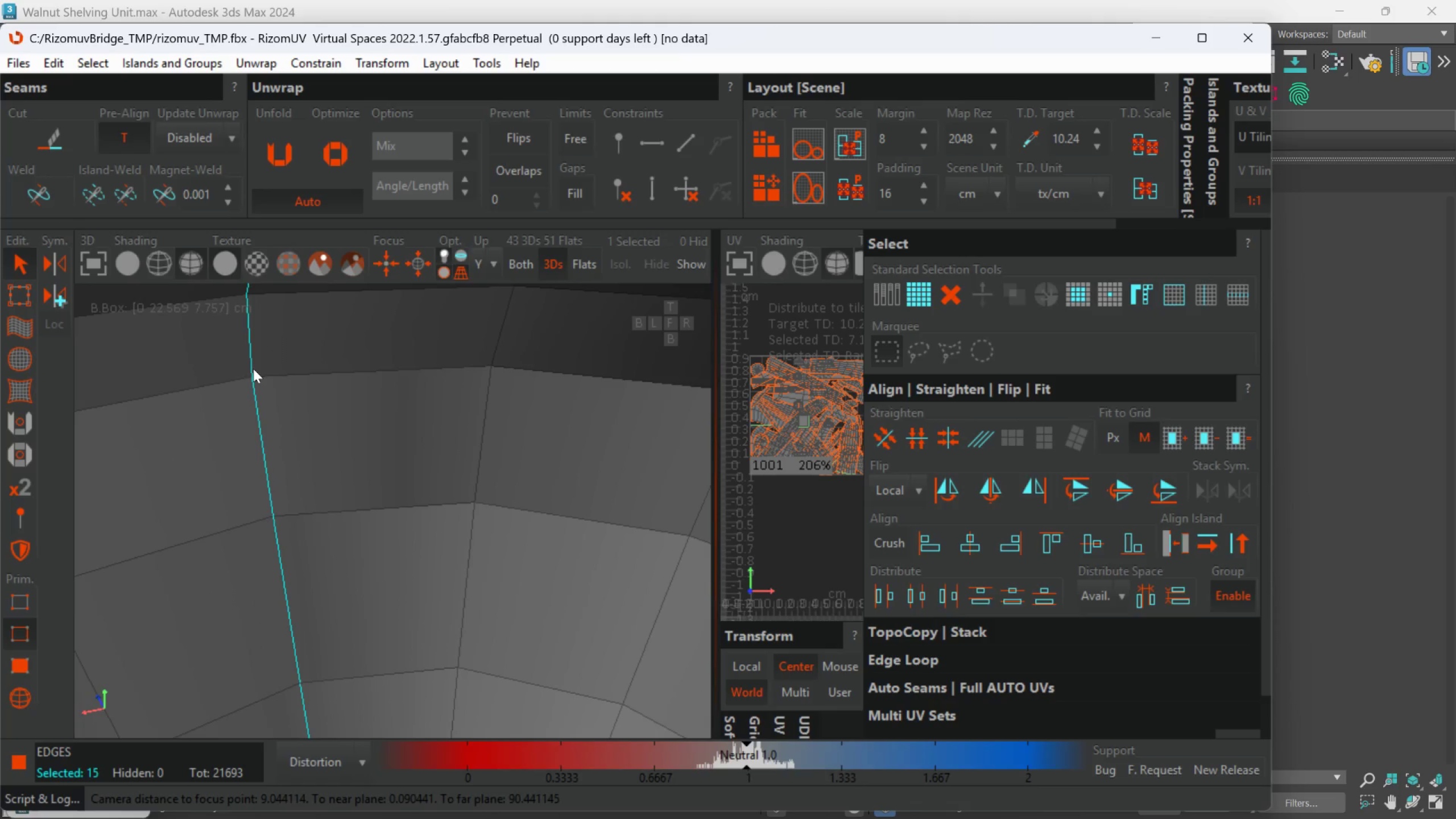 
scroll: coordinate [211, 462], scroll_direction: up, amount: 1.0
 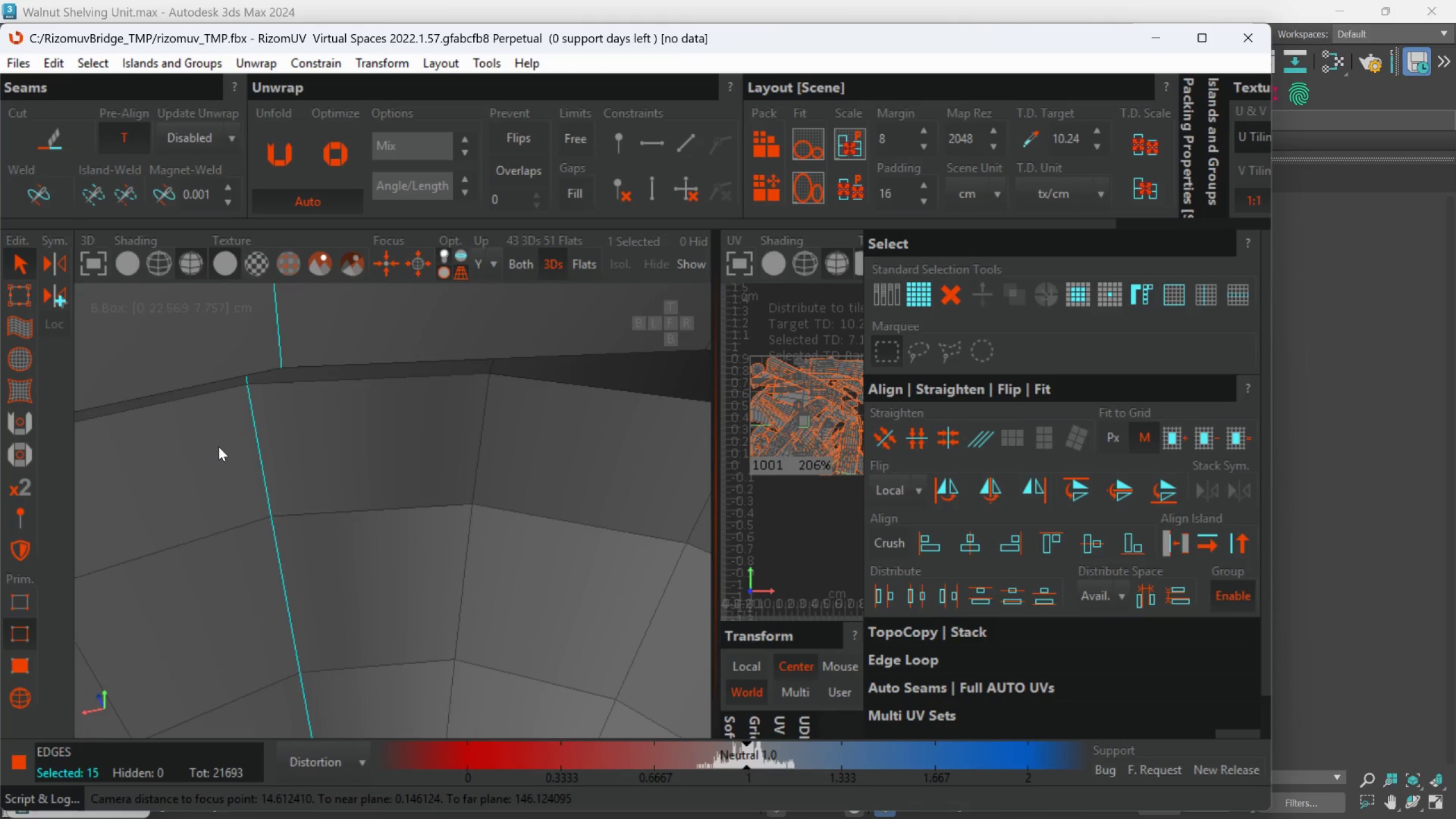 
hold_key(key=AltLeft, duration=0.56)
 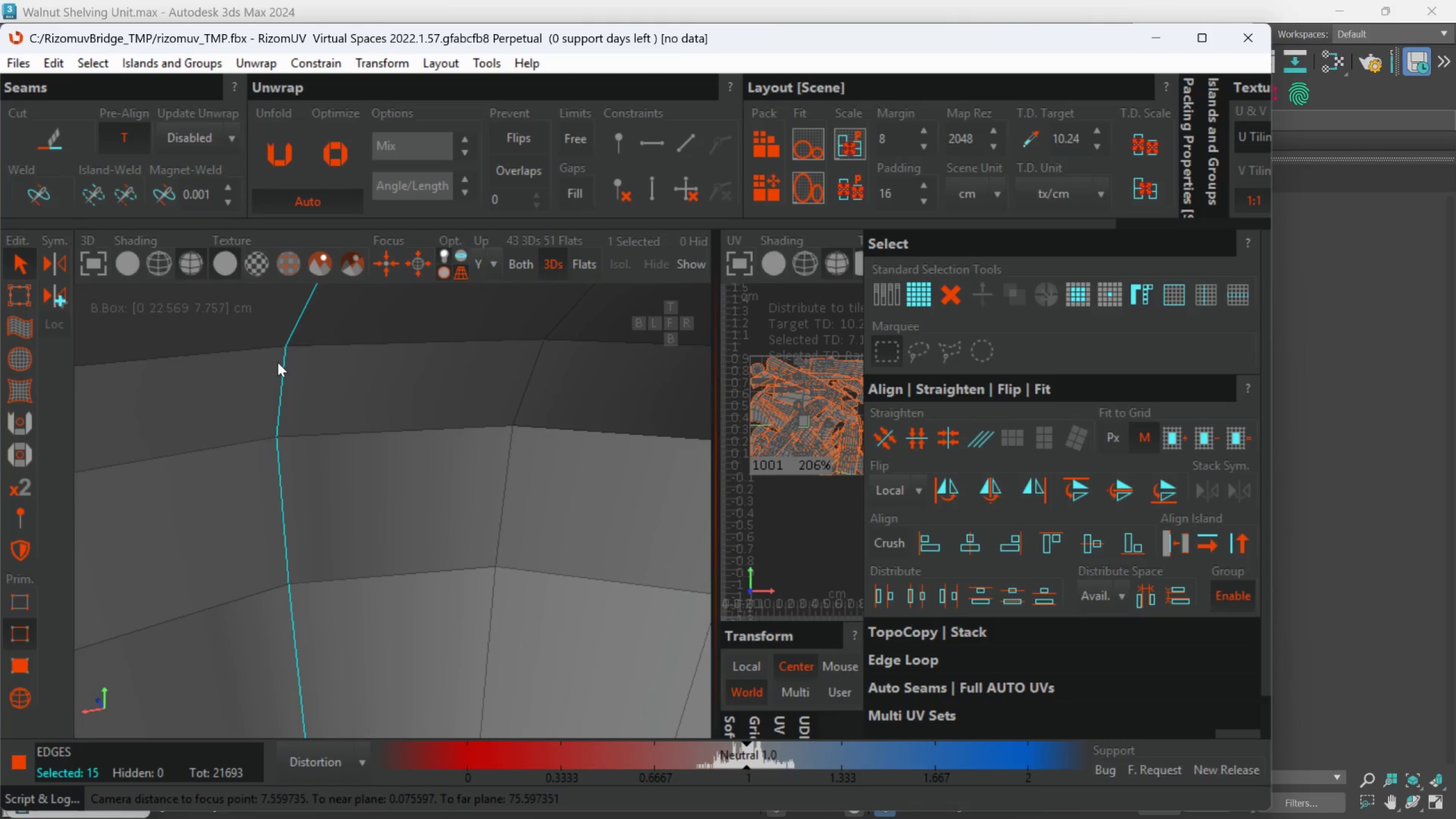 
scroll: coordinate [286, 360], scroll_direction: down, amount: 1.0
 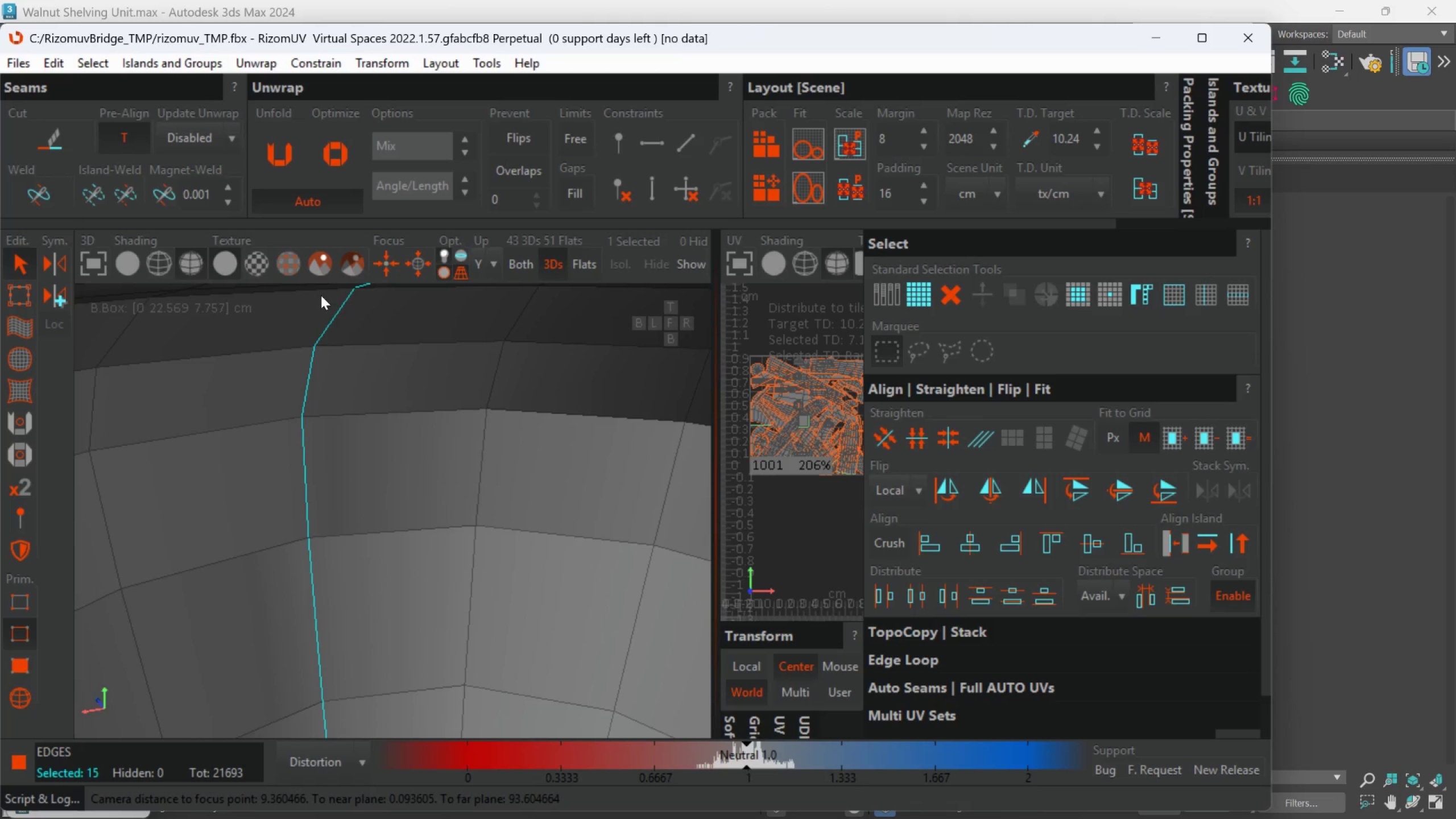 
hold_key(key=ControlLeft, duration=0.95)
double_click([323, 290])
 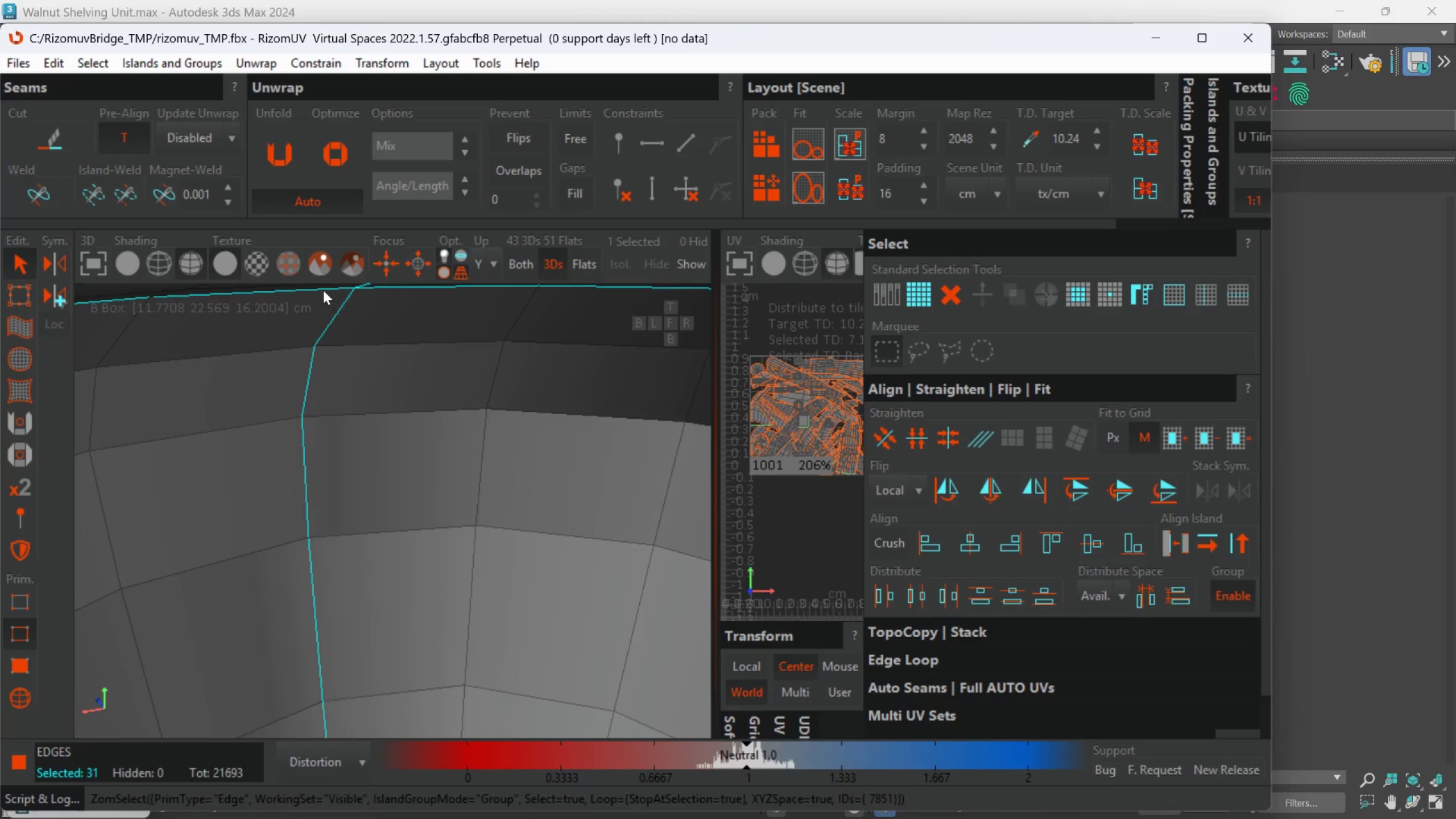 
key(C)
 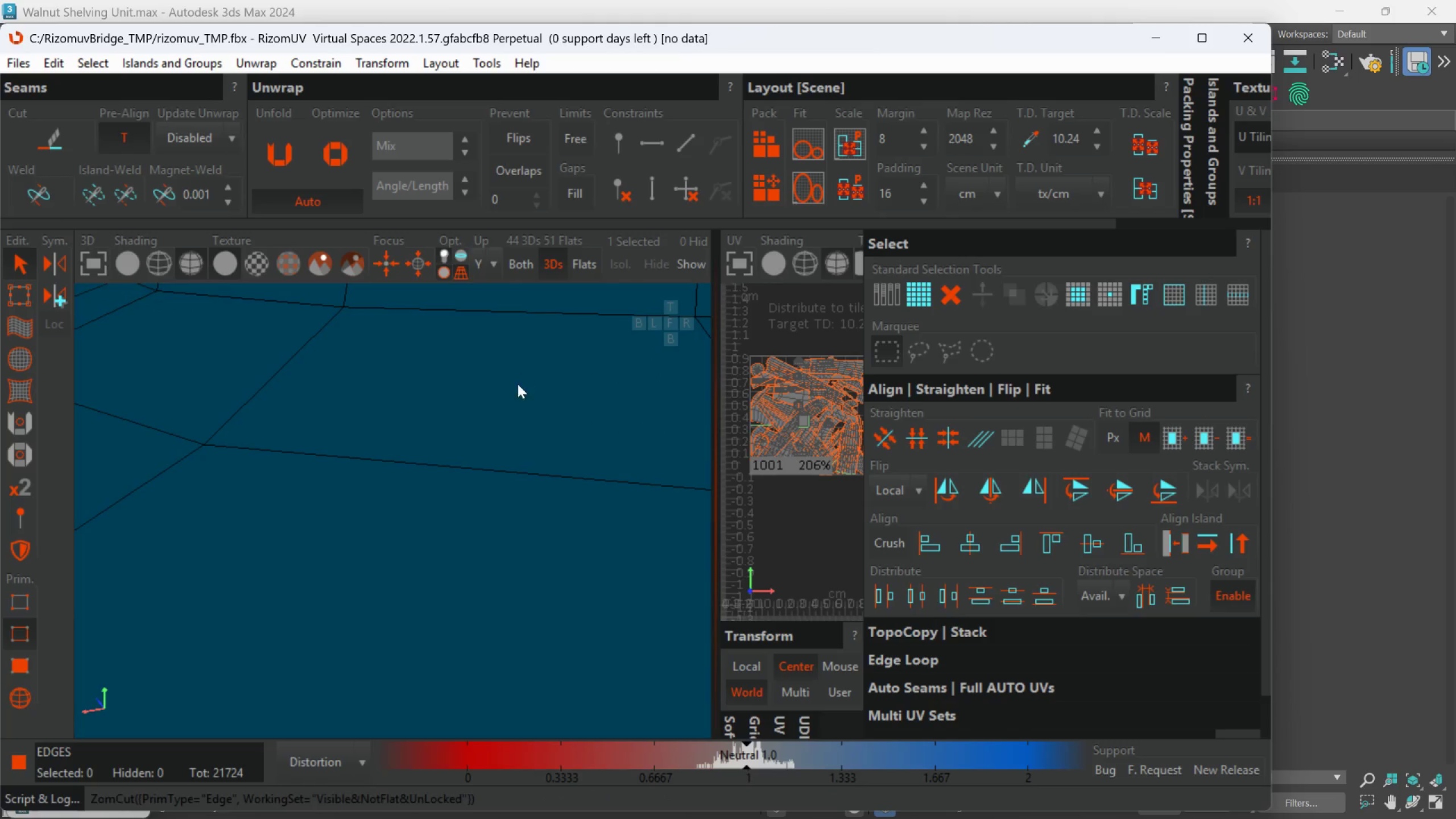 
scroll: coordinate [322, 291], scroll_direction: down, amount: 3.0
 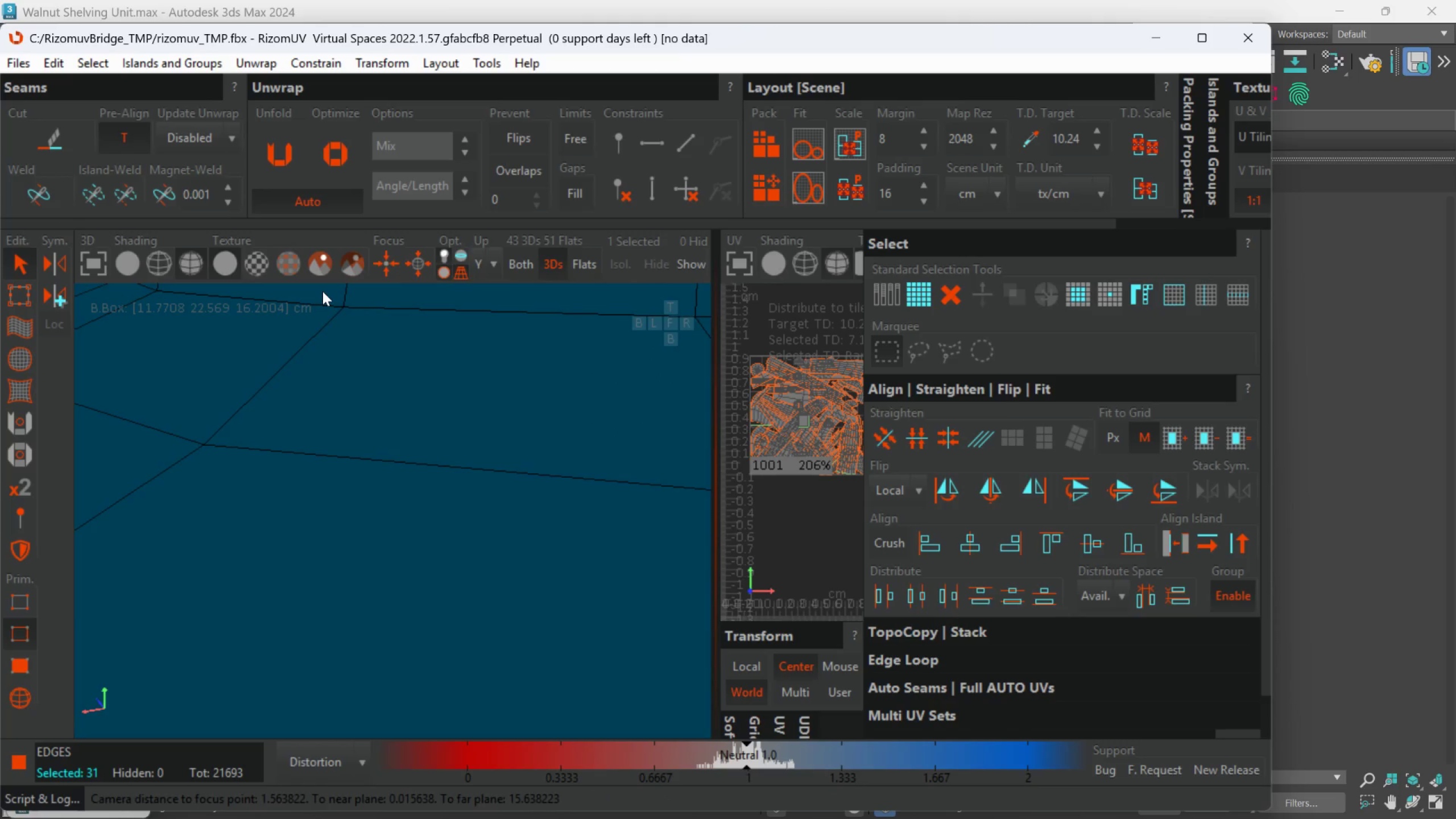 
hold_key(key=AltLeft, duration=0.81)
 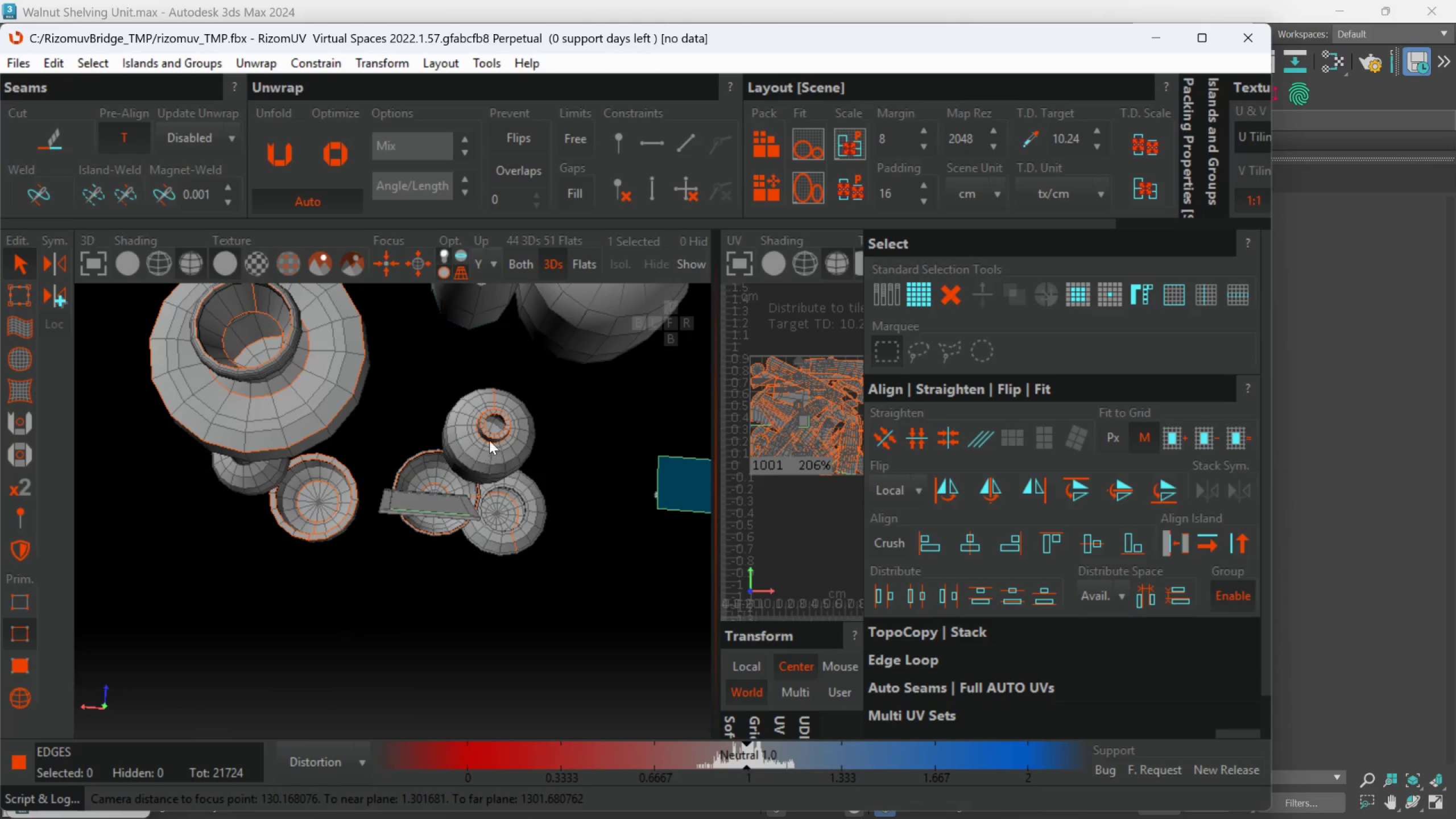 
scroll: coordinate [473, 449], scroll_direction: down, amount: 19.0
 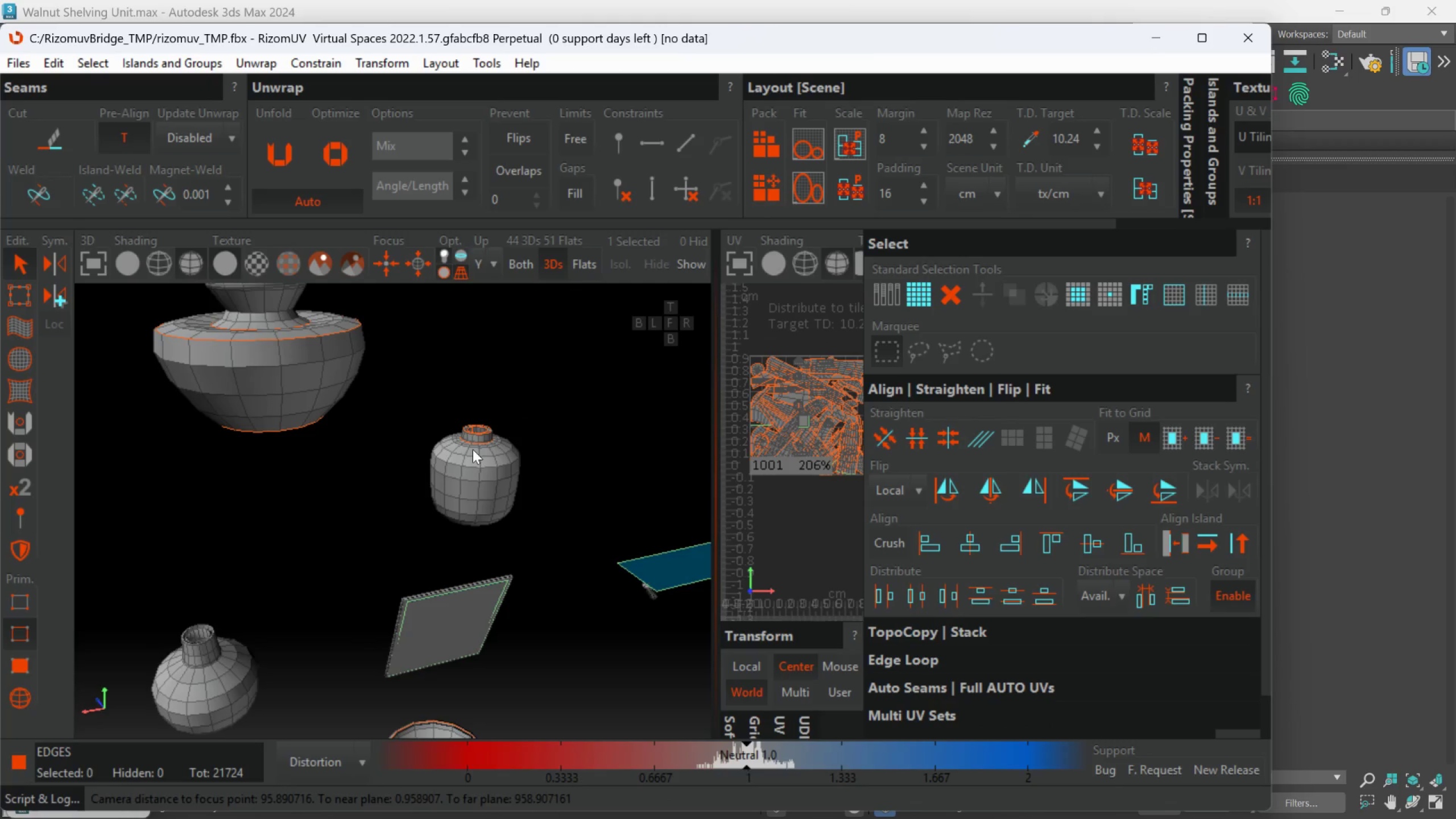 
hold_key(key=AltLeft, duration=0.45)
 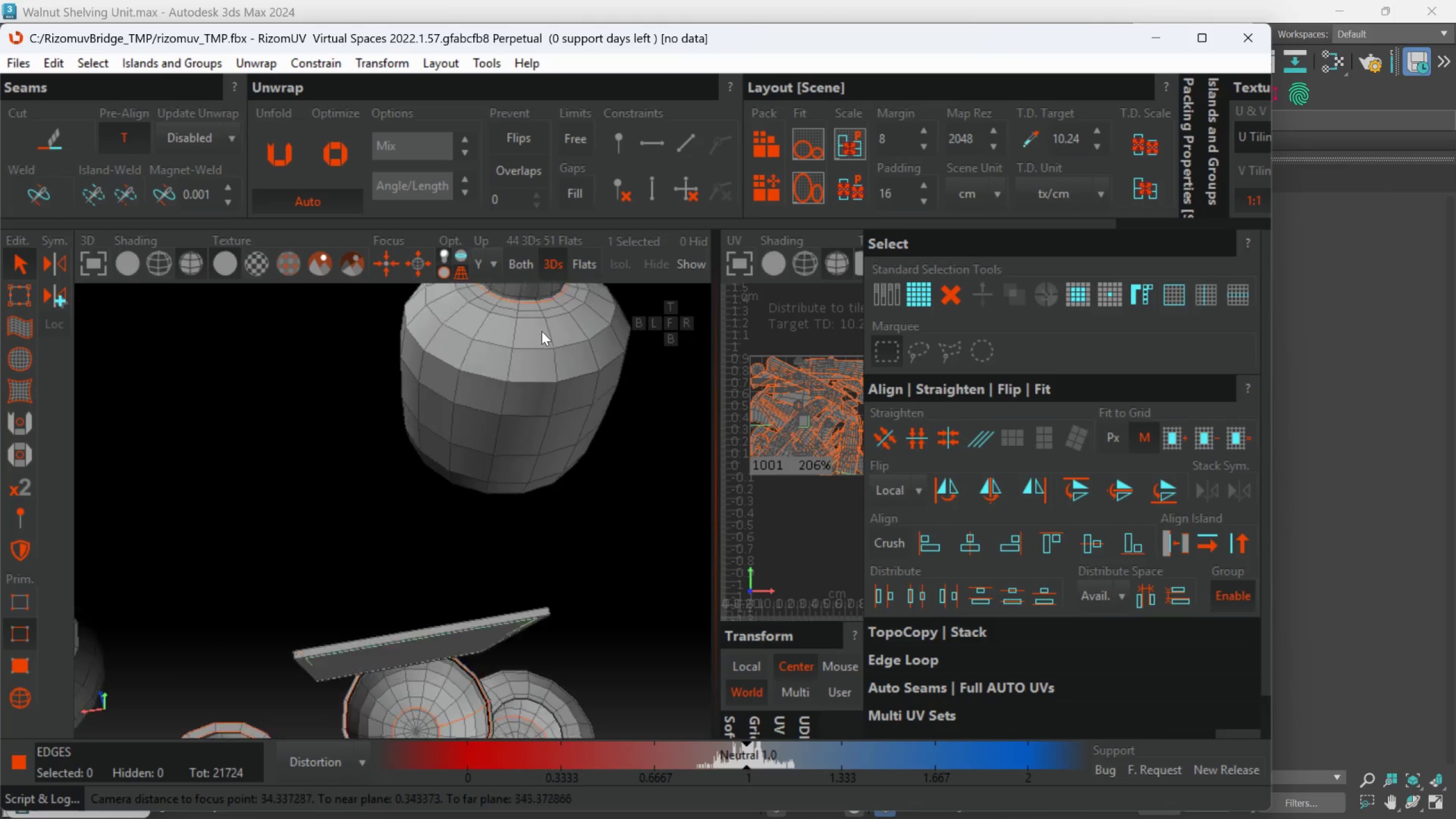 
scroll: coordinate [495, 425], scroll_direction: up, amount: 2.0
 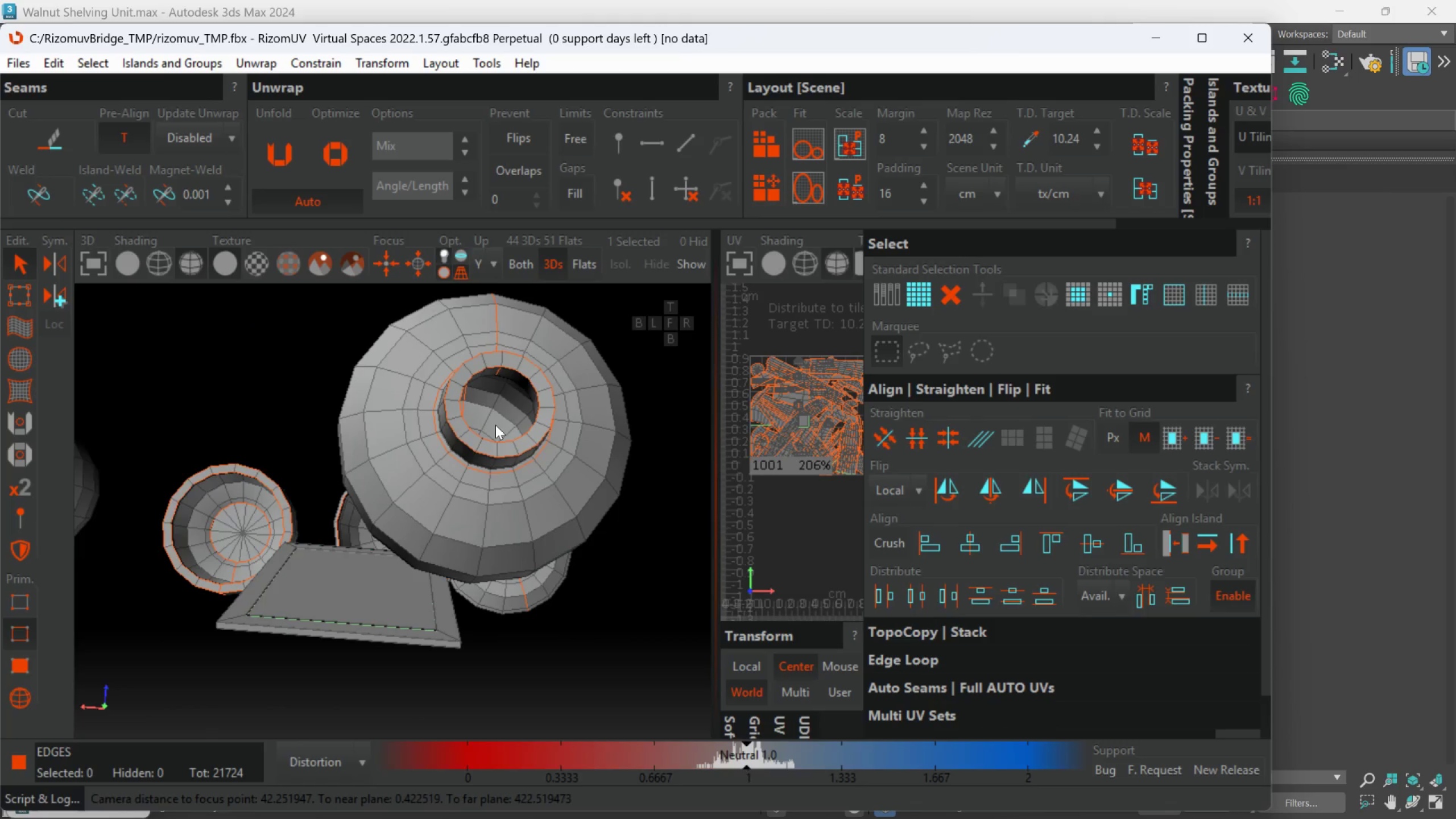 
hold_key(key=AltLeft, duration=1.31)
 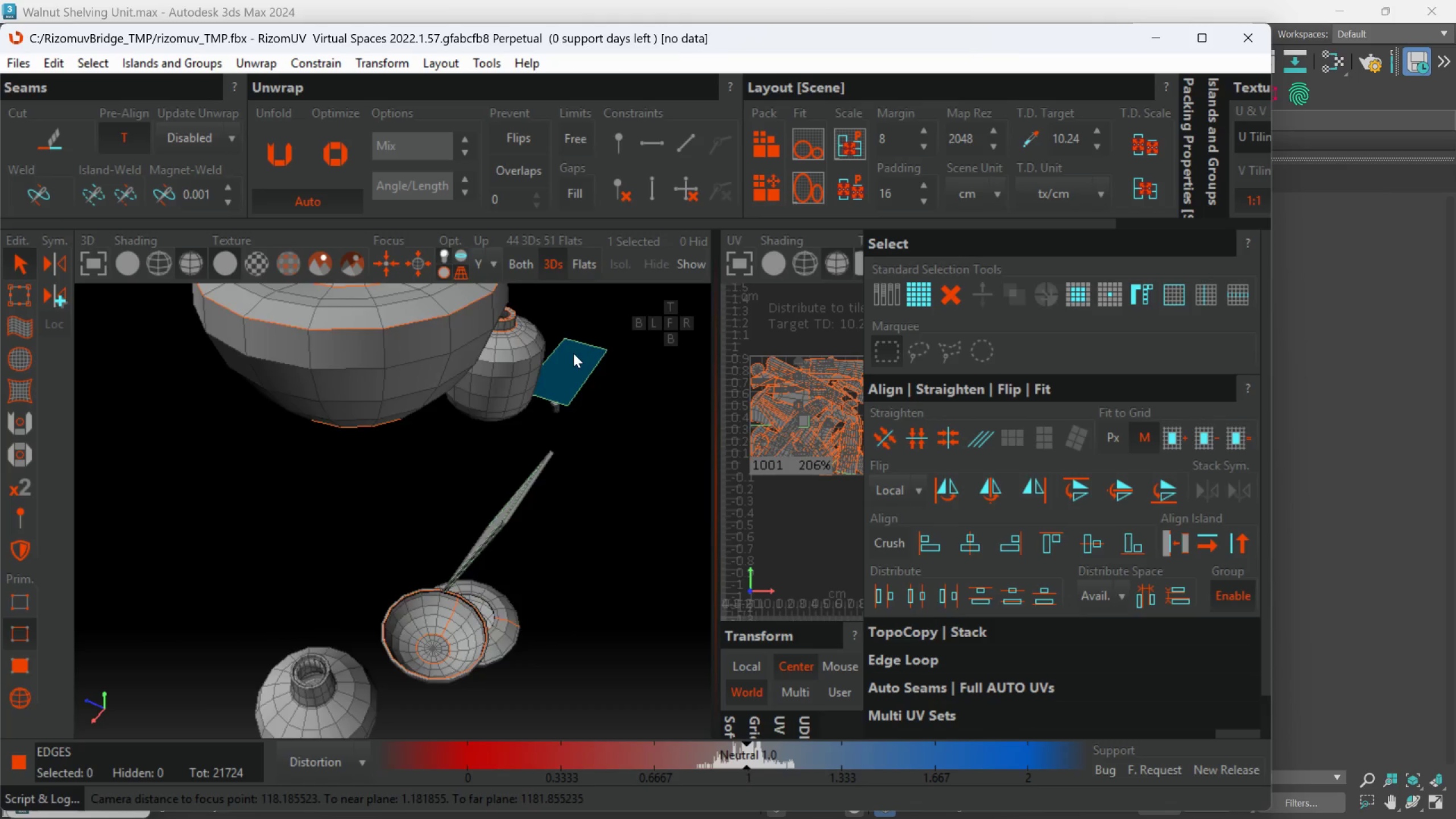 
scroll: coordinate [553, 379], scroll_direction: down, amount: 7.0
 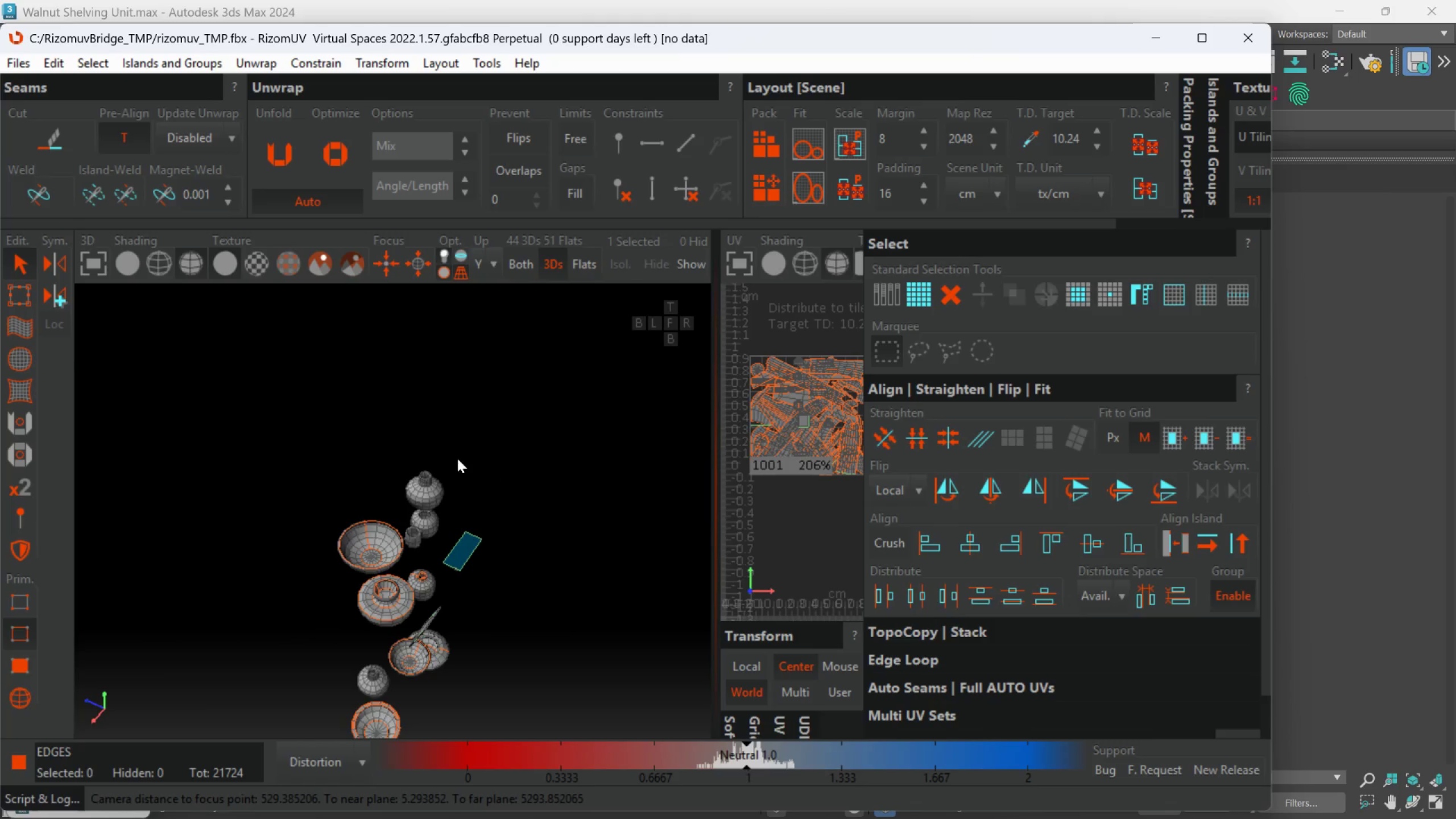 
hold_key(key=AltLeft, duration=0.48)
 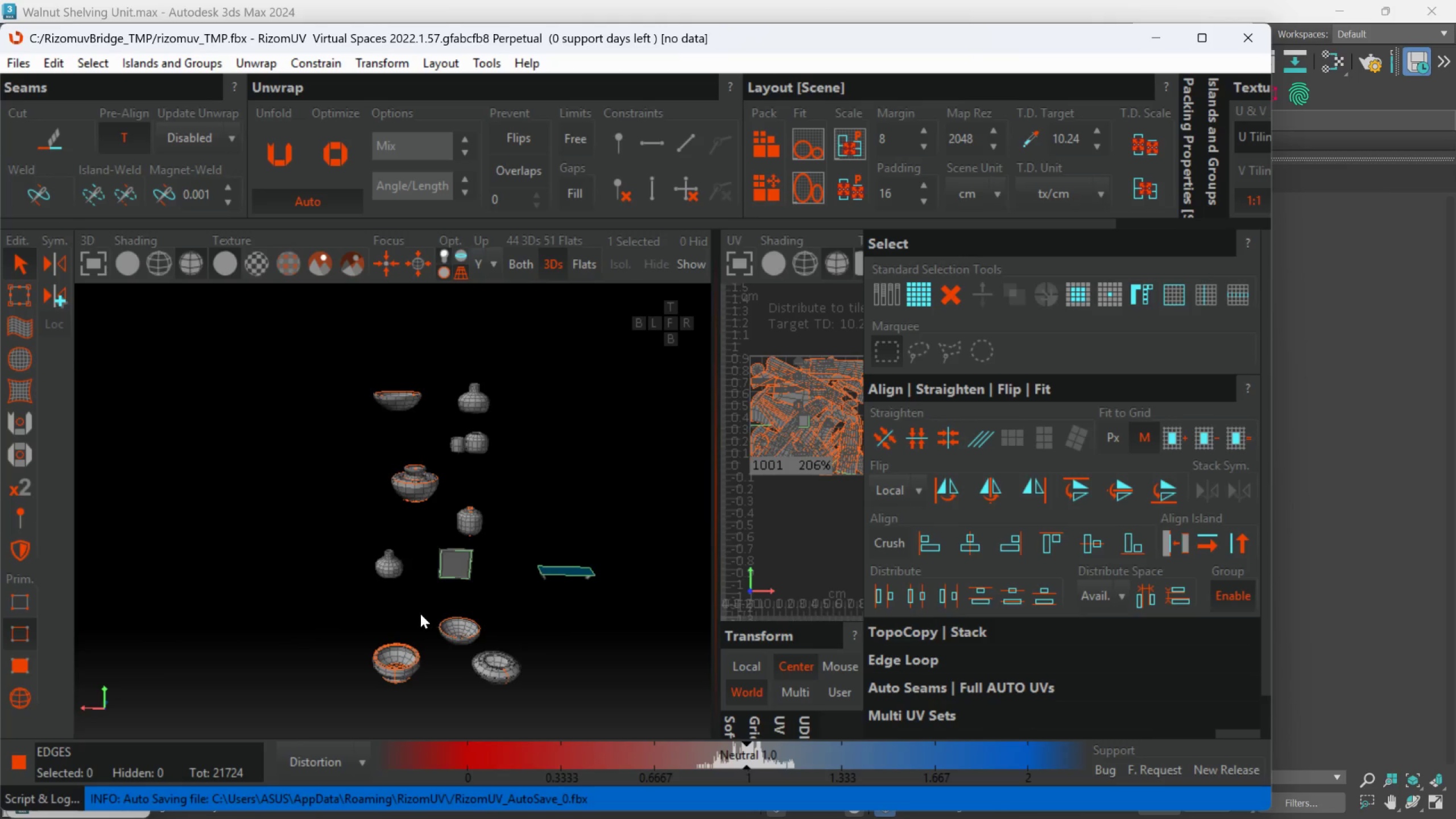 
scroll: coordinate [410, 502], scroll_direction: down, amount: 1.0
 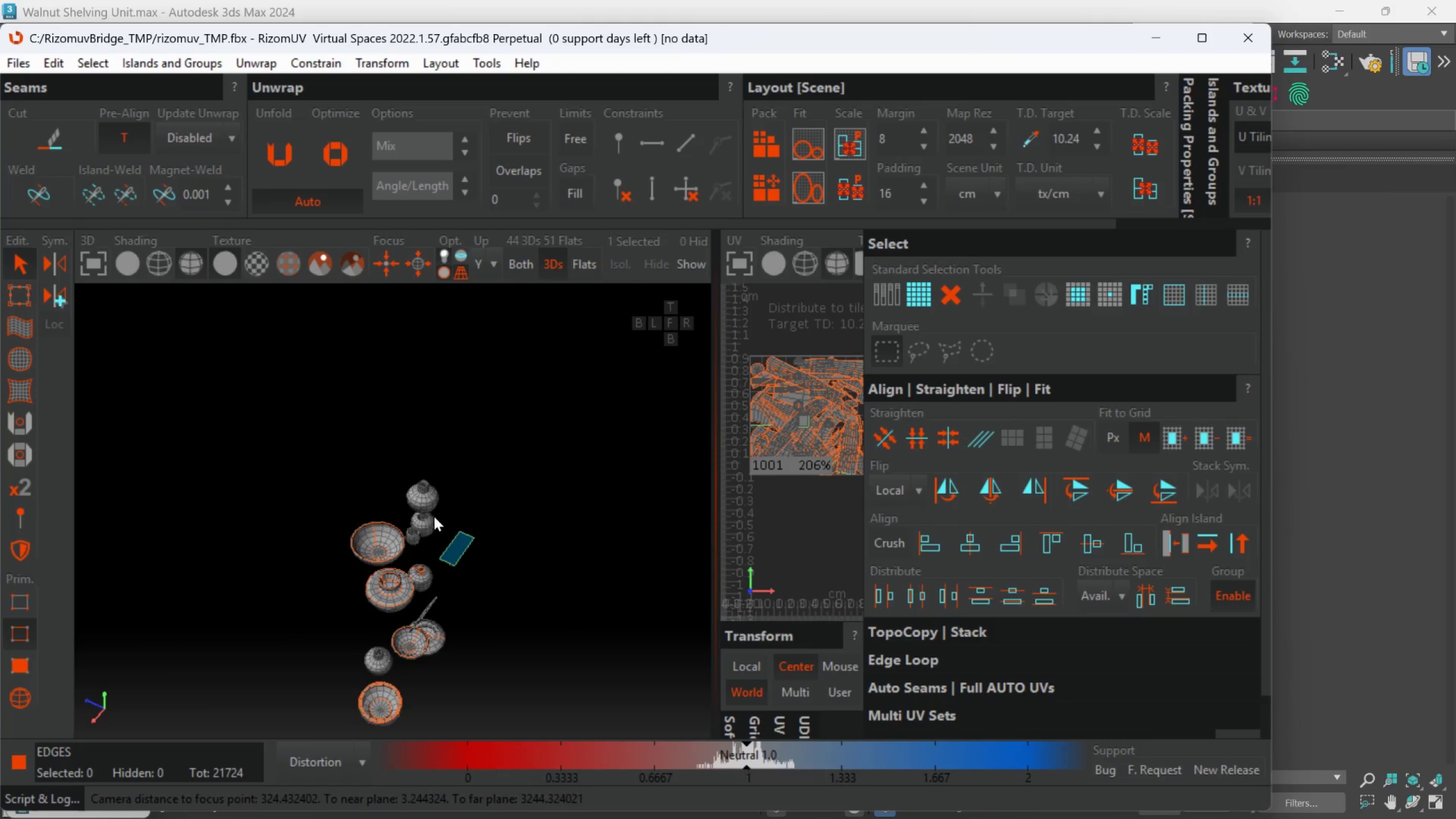 
scroll: coordinate [398, 588], scroll_direction: up, amount: 3.0
 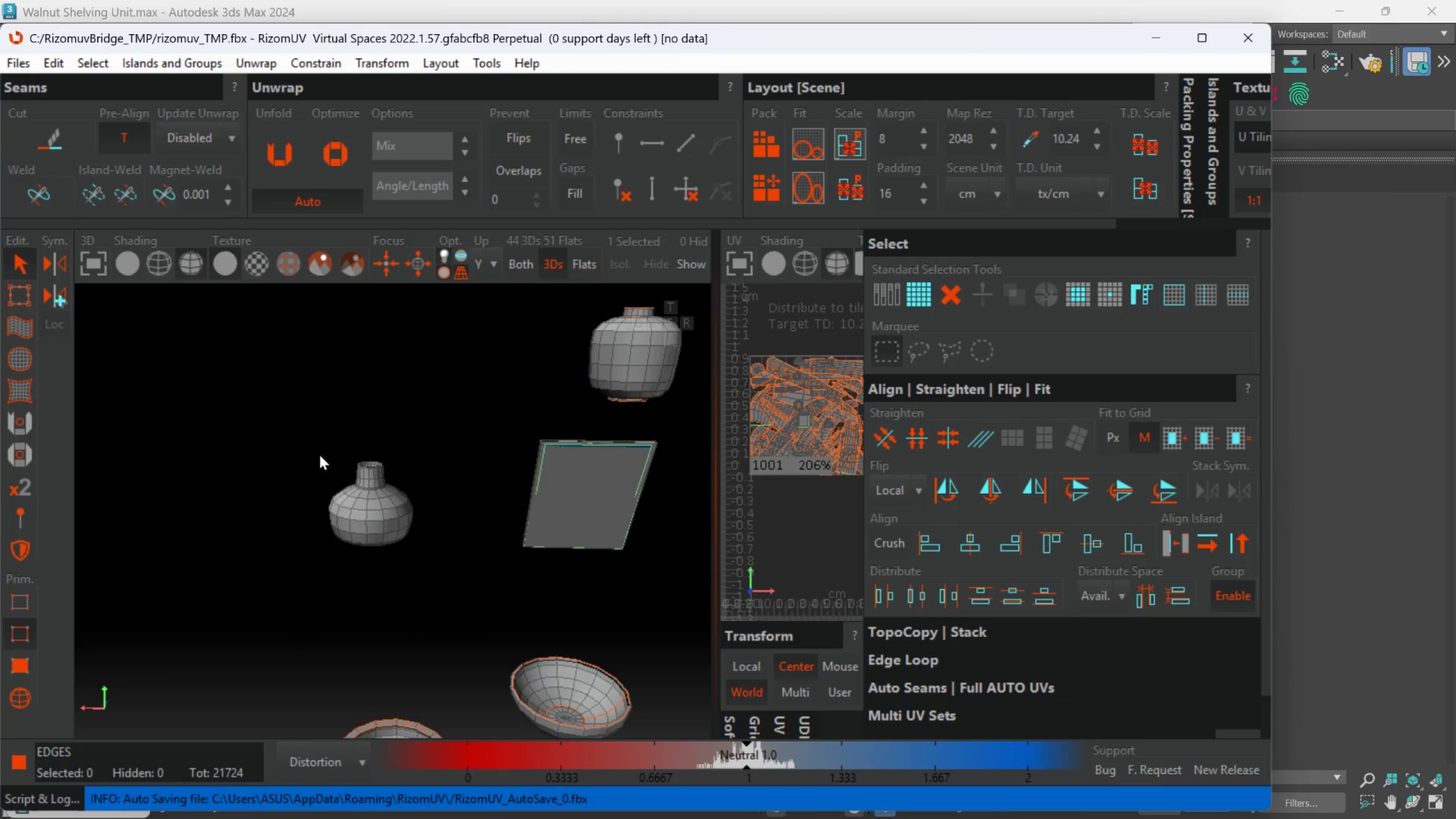 
hold_key(key=AltLeft, duration=0.42)
 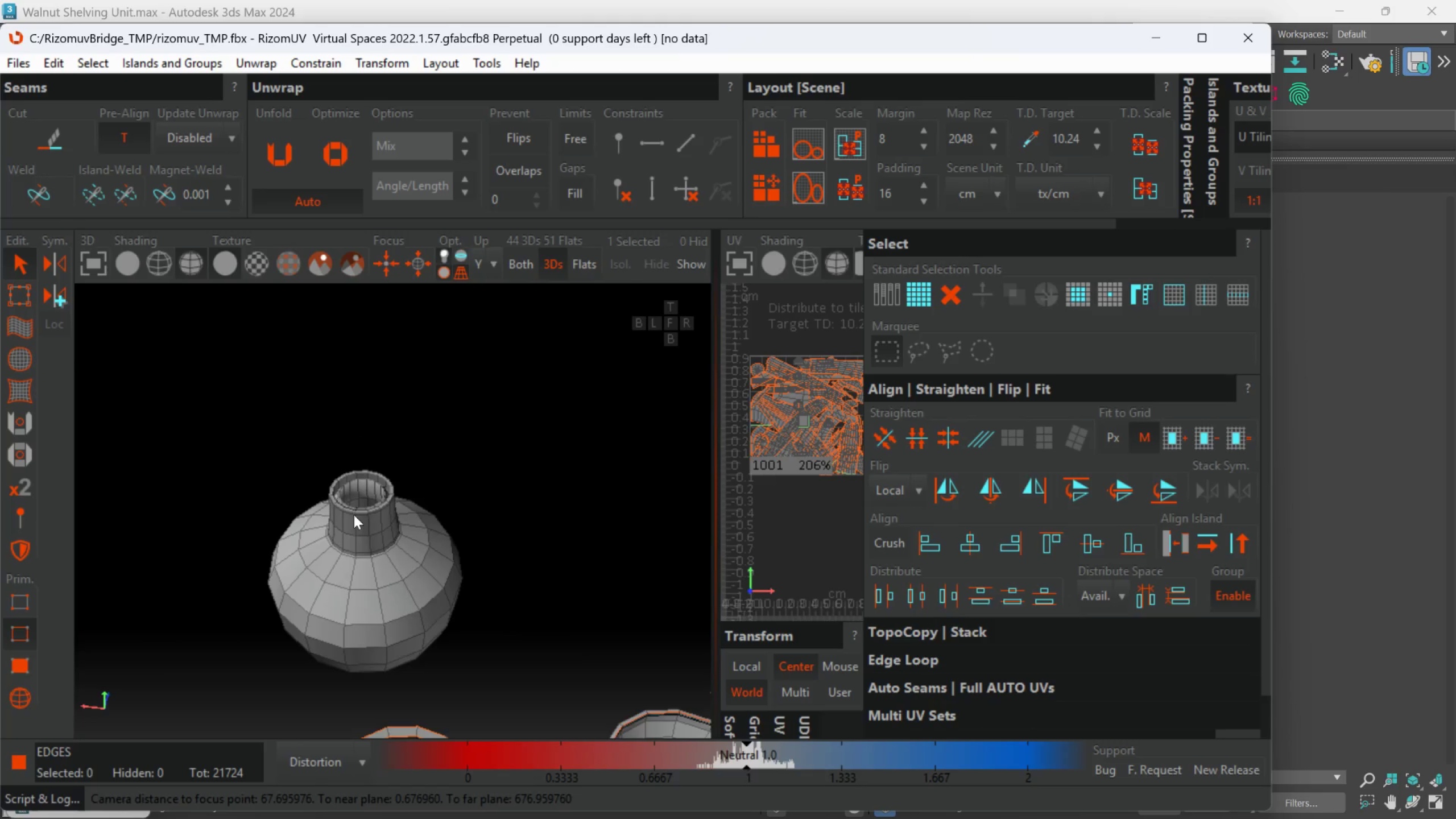 
scroll: coordinate [412, 506], scroll_direction: up, amount: 4.0
 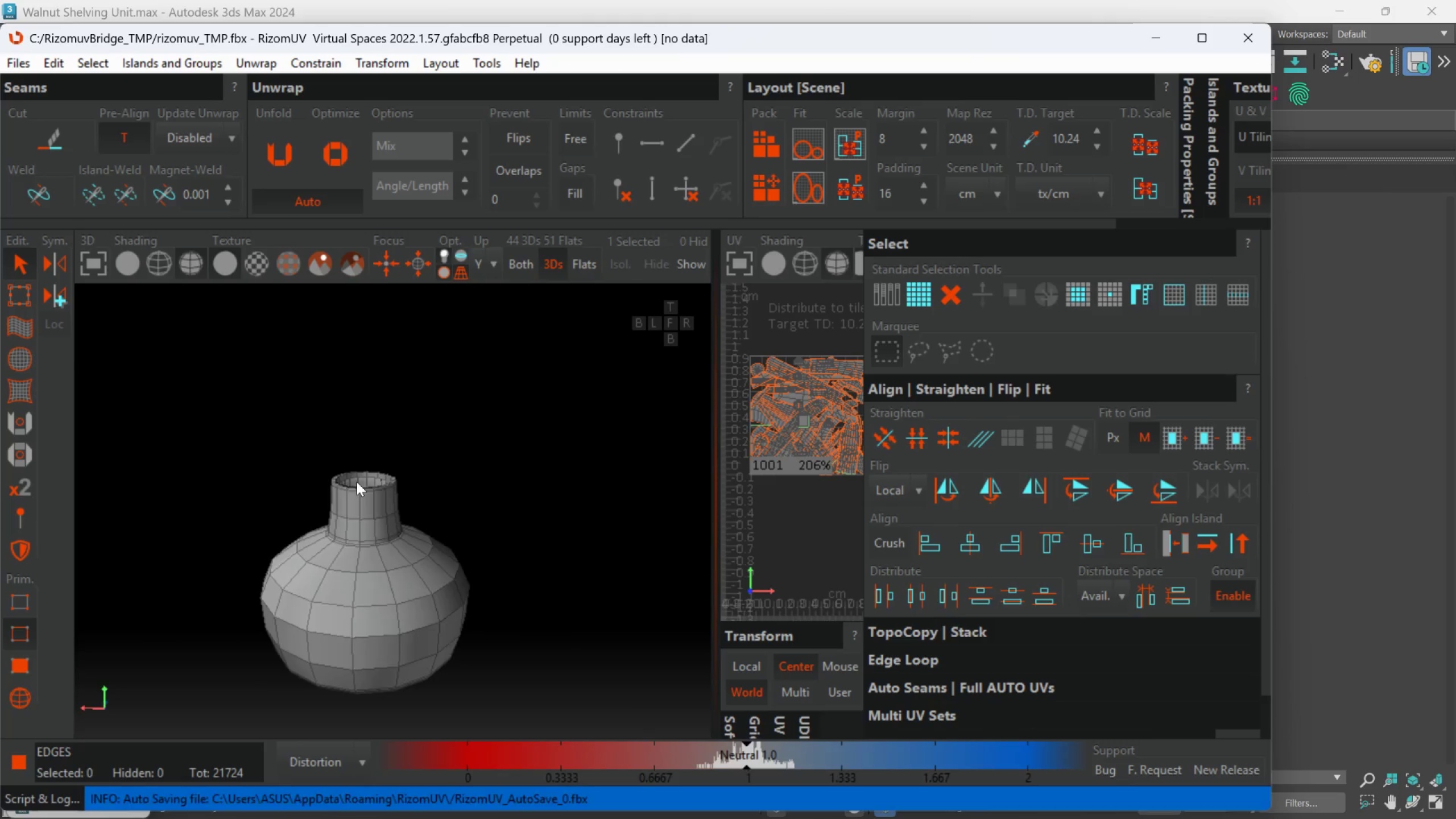 
hold_key(key=AltLeft, duration=0.36)
 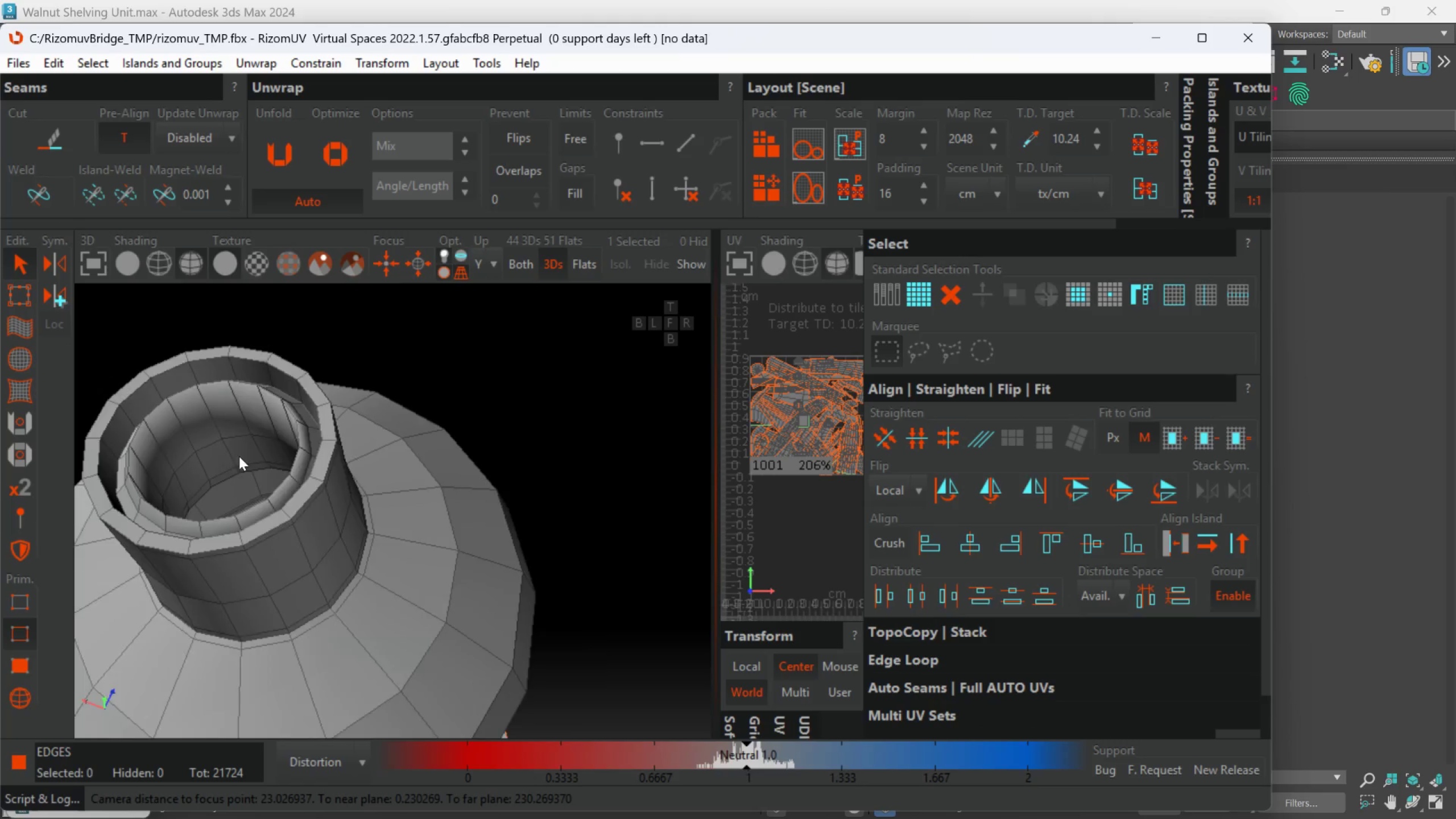 
scroll: coordinate [354, 512], scroll_direction: up, amount: 3.0
 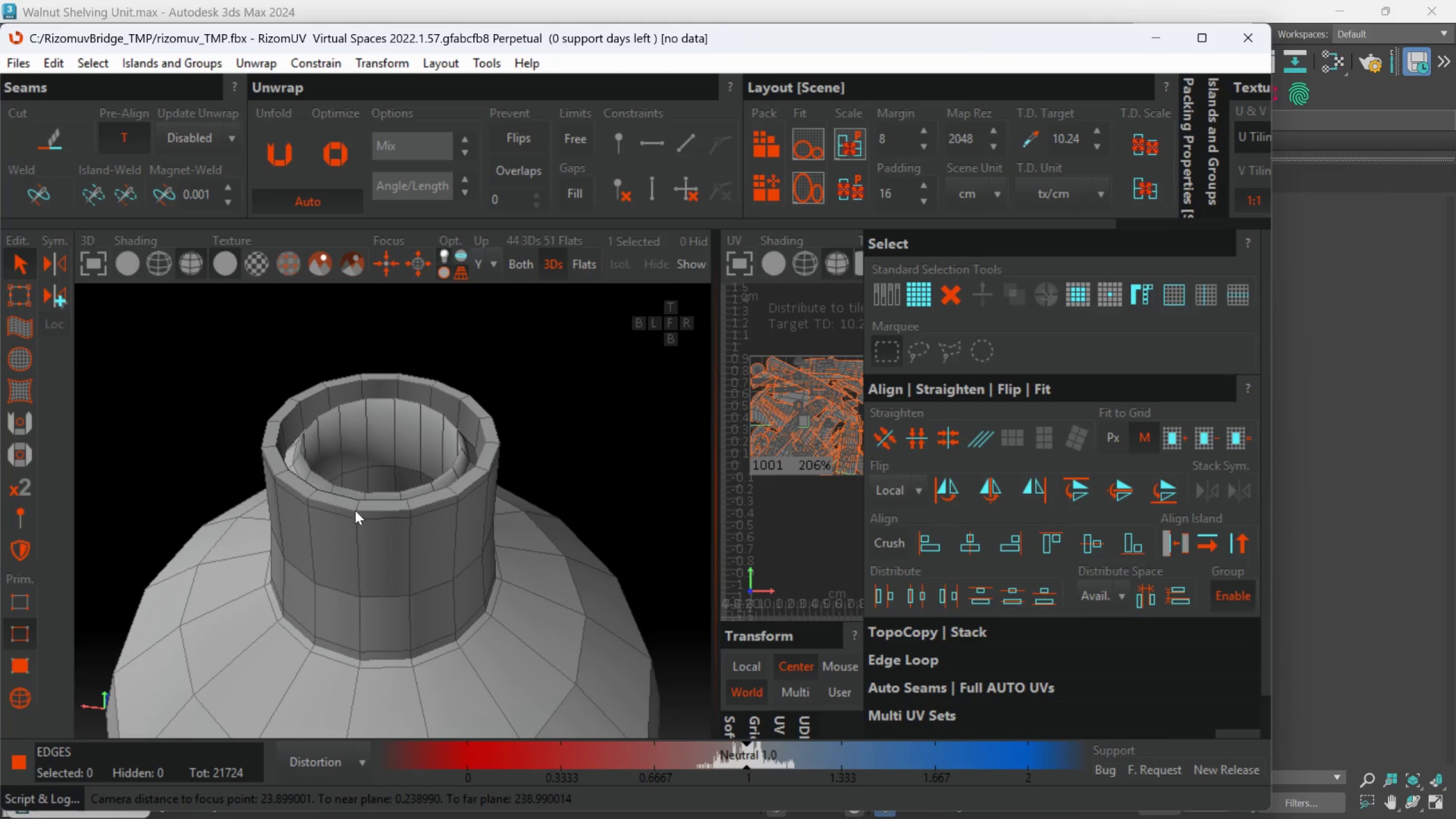 
key(Alt+AltLeft)
 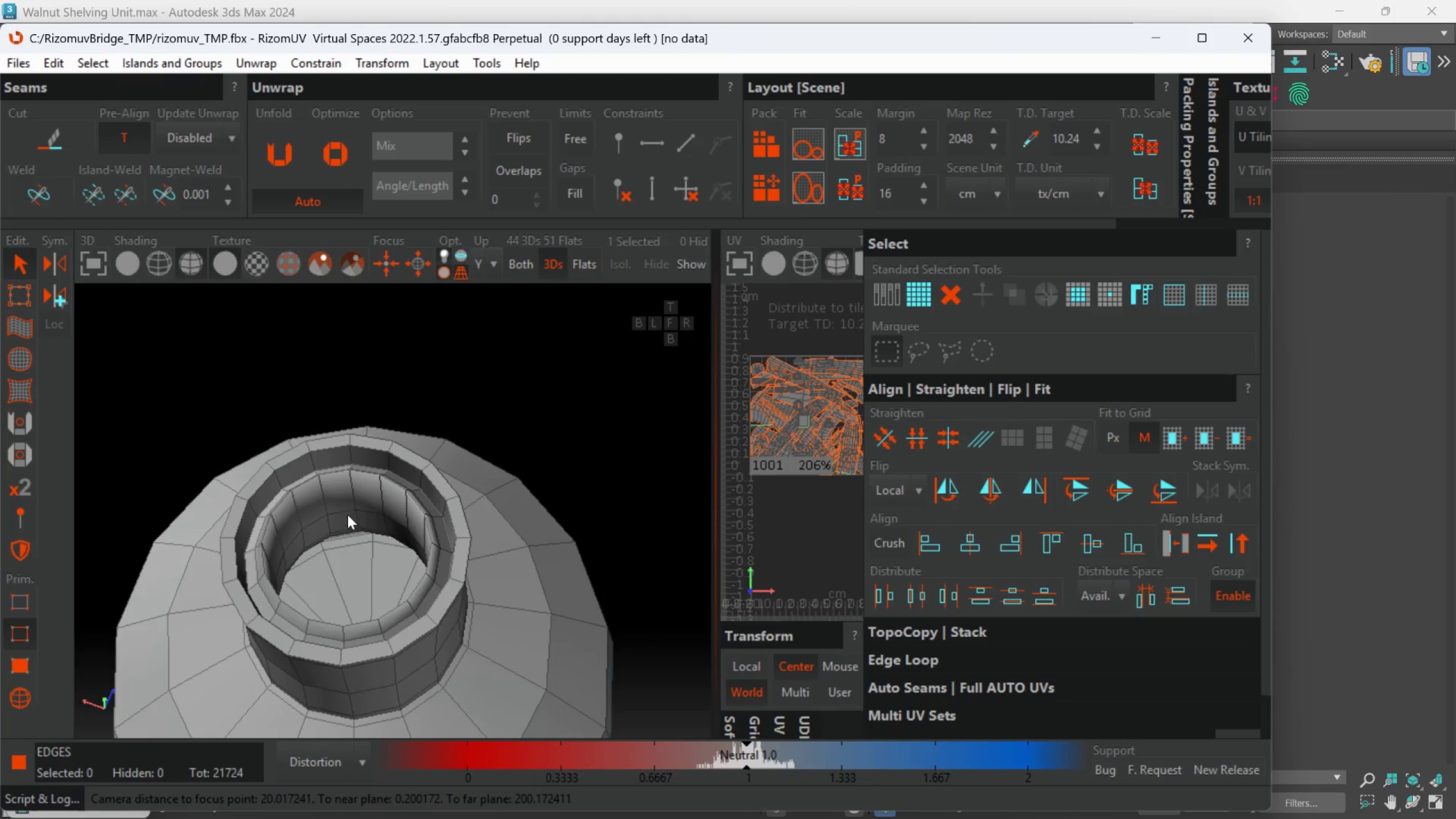 
scroll: coordinate [427, 533], scroll_direction: up, amount: 2.0
 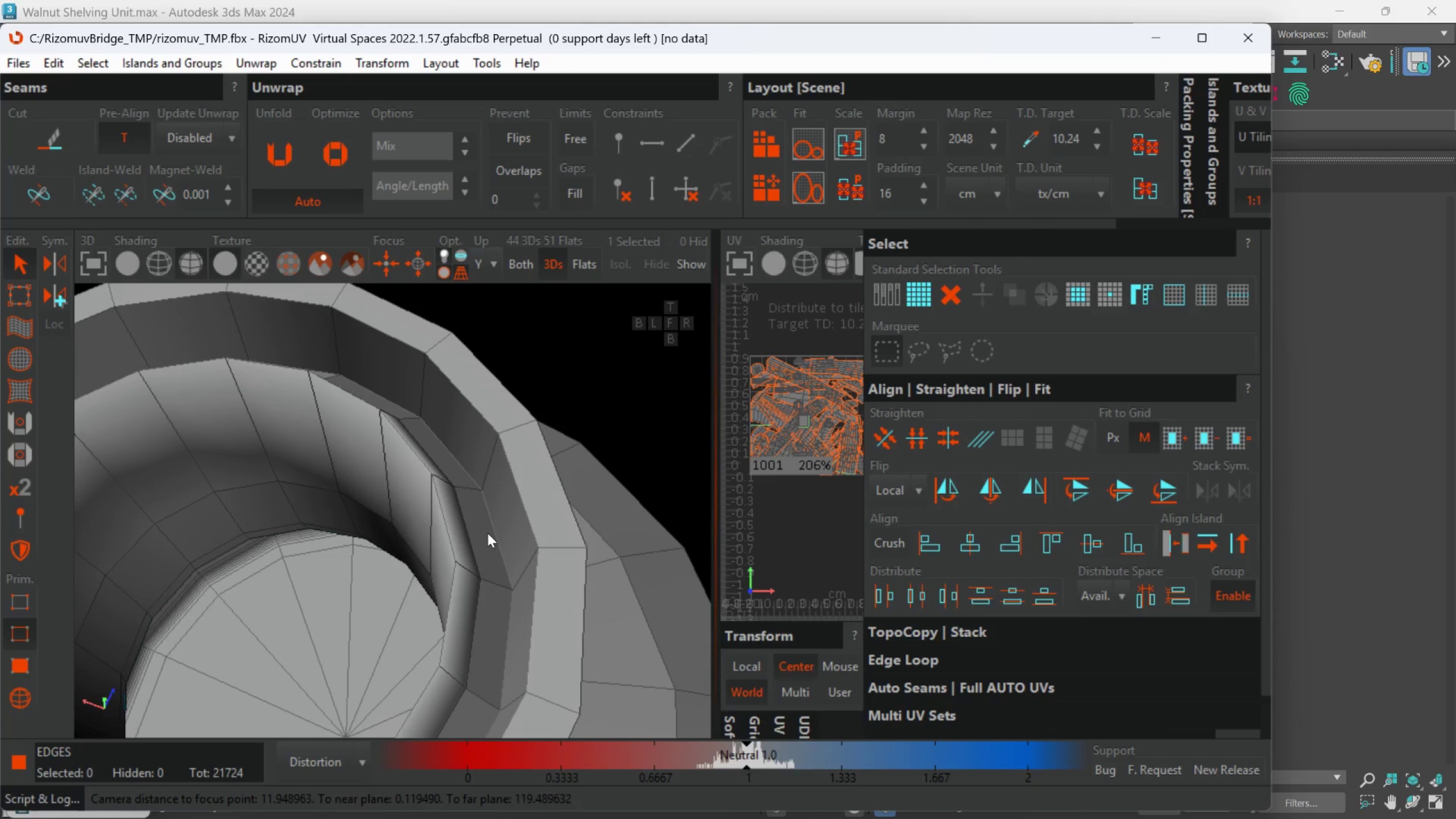 
double_click([489, 532])
 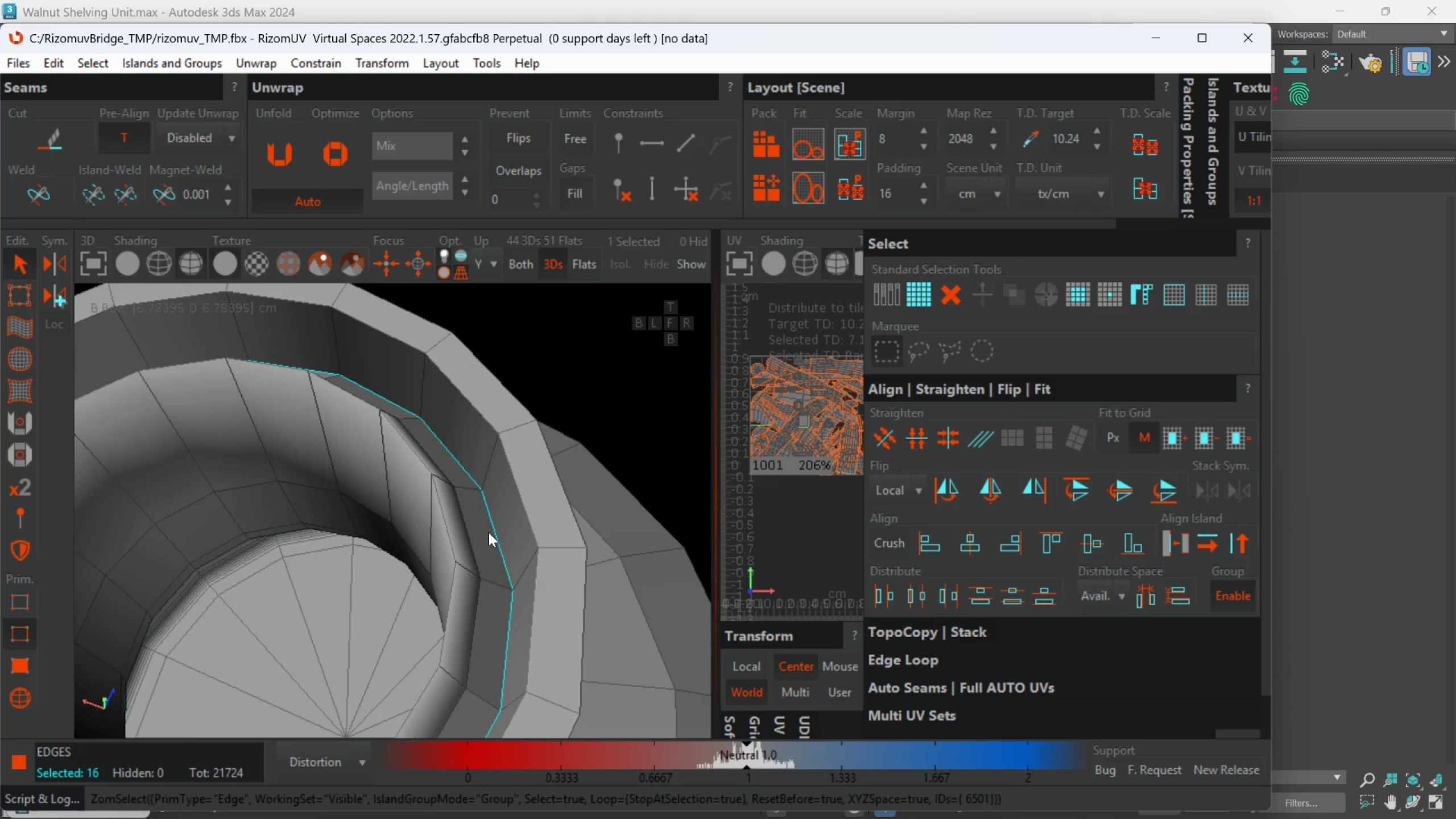 
scroll: coordinate [489, 532], scroll_direction: down, amount: 1.0
 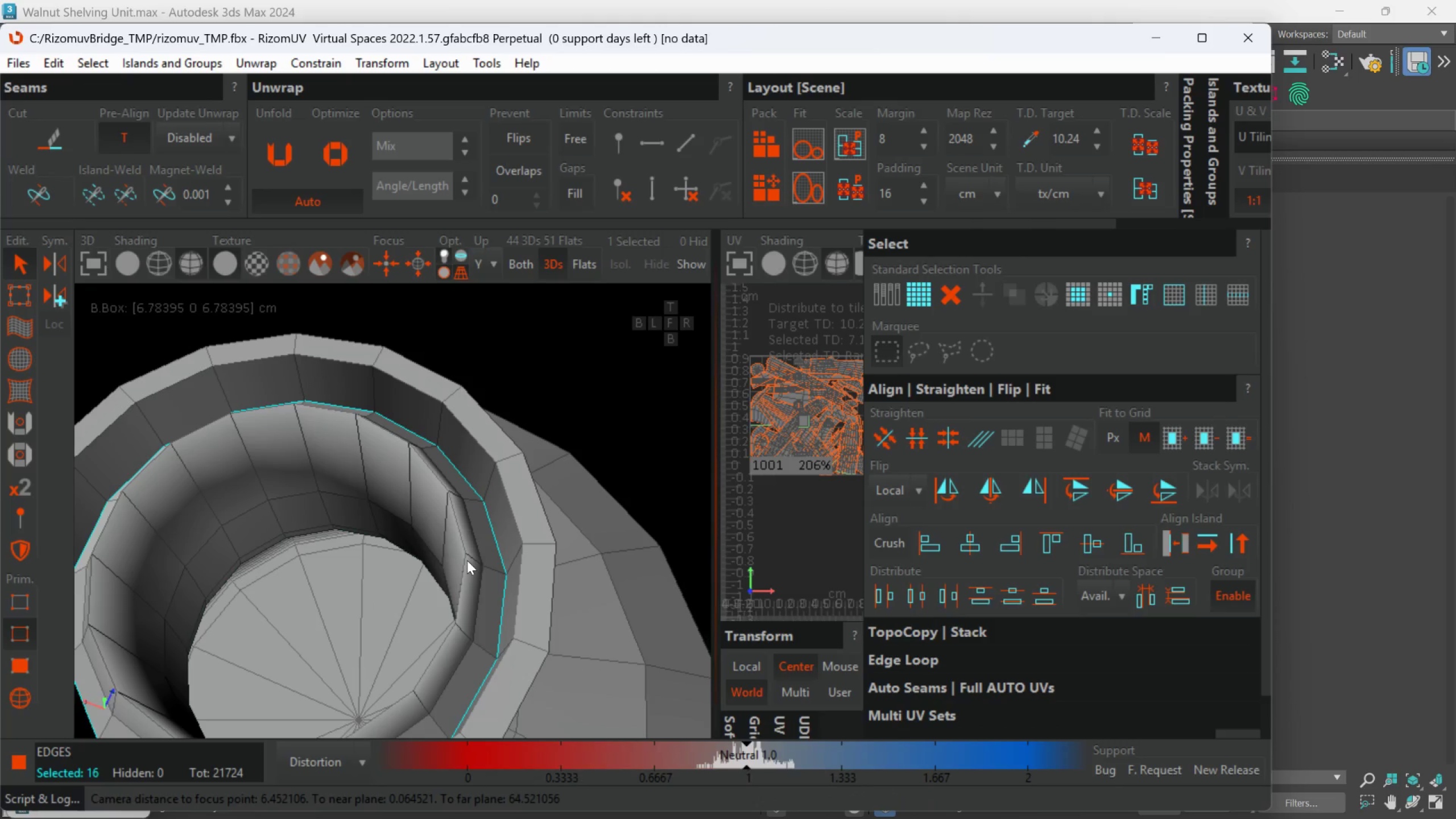 
hold_key(key=ControlLeft, duration=0.7)
double_click([461, 566])
 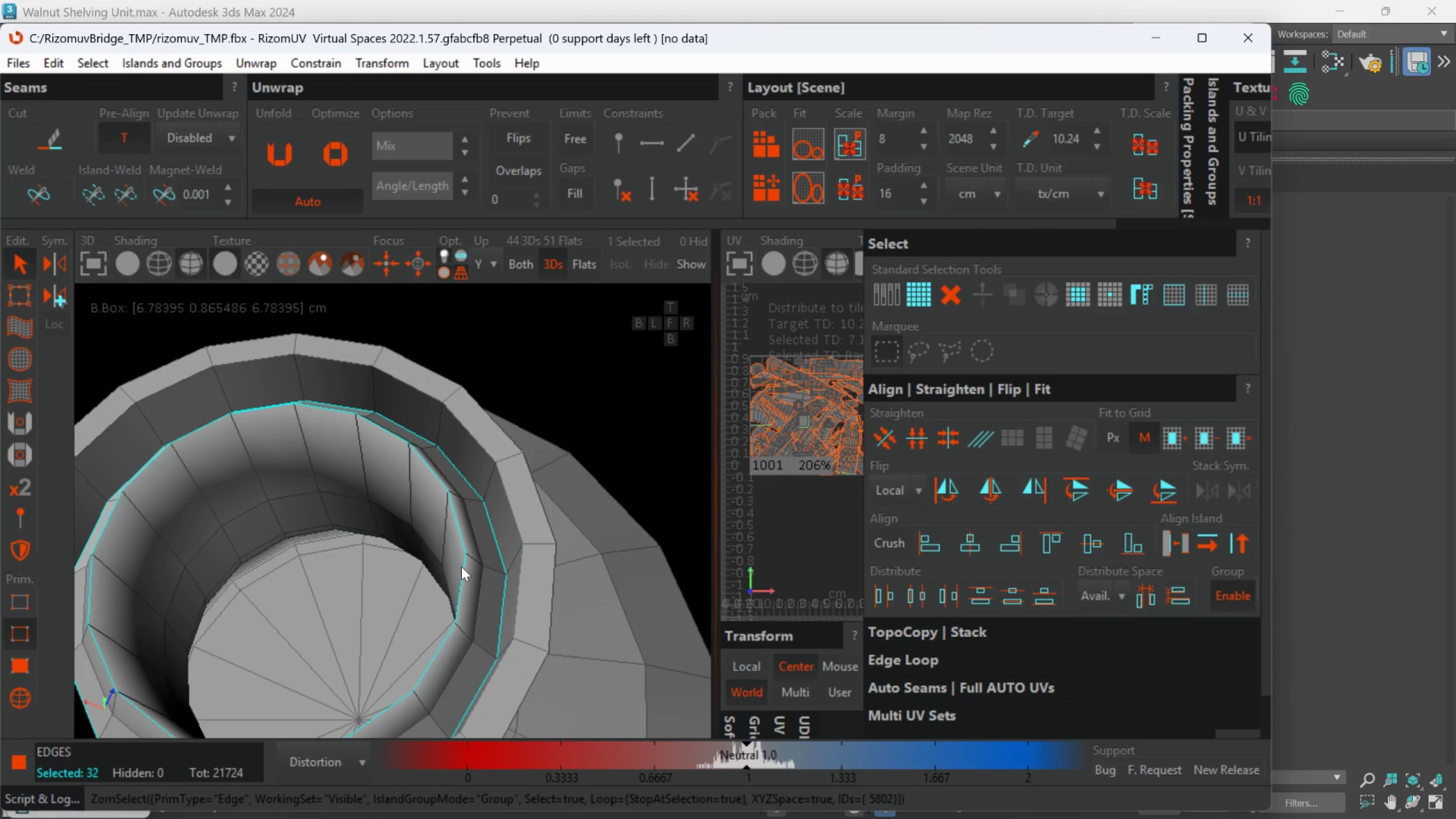 
key(C)
 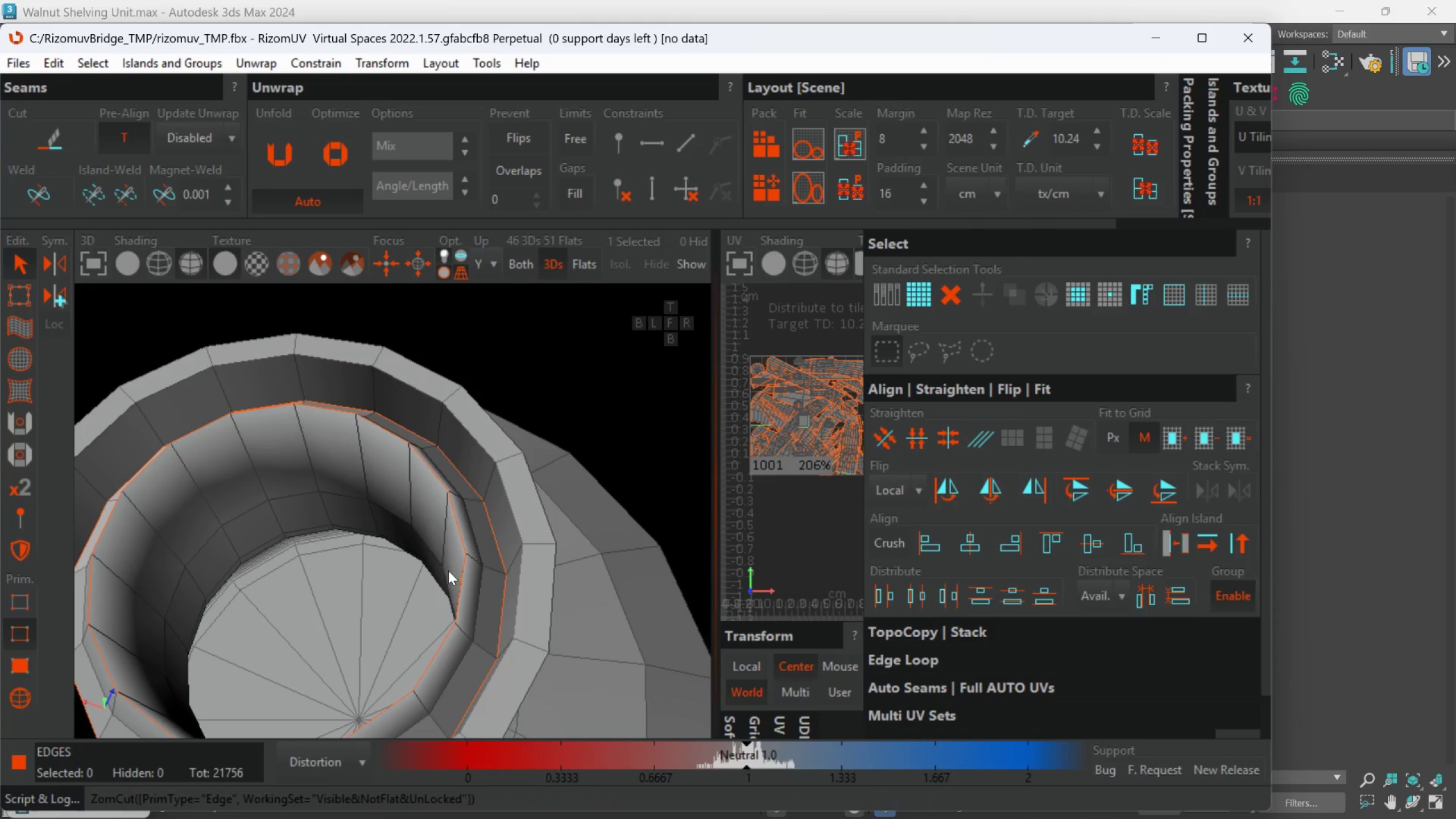 
hold_key(key=AltLeft, duration=0.73)
 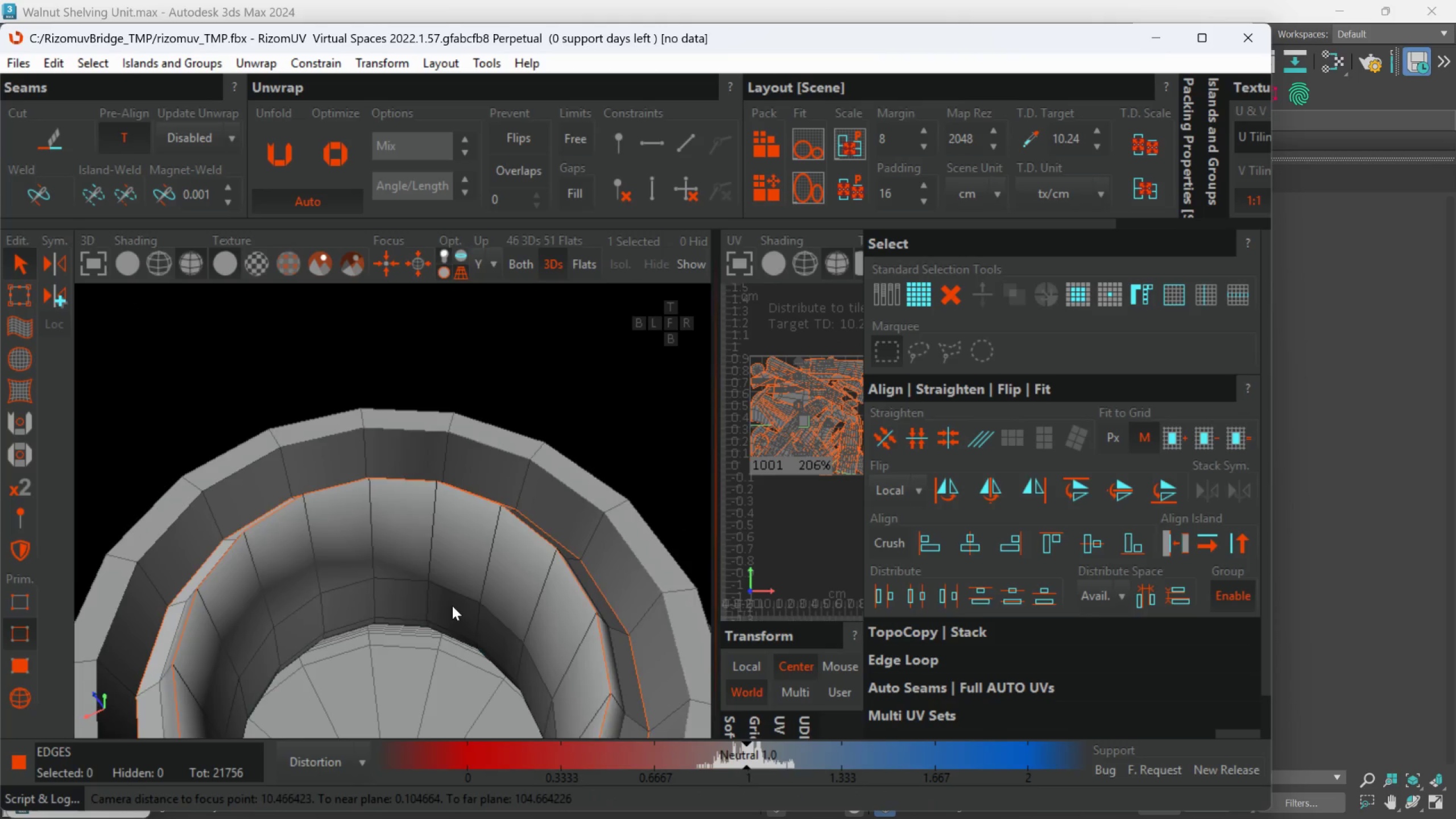 
hold_key(key=AltLeft, duration=0.5)
 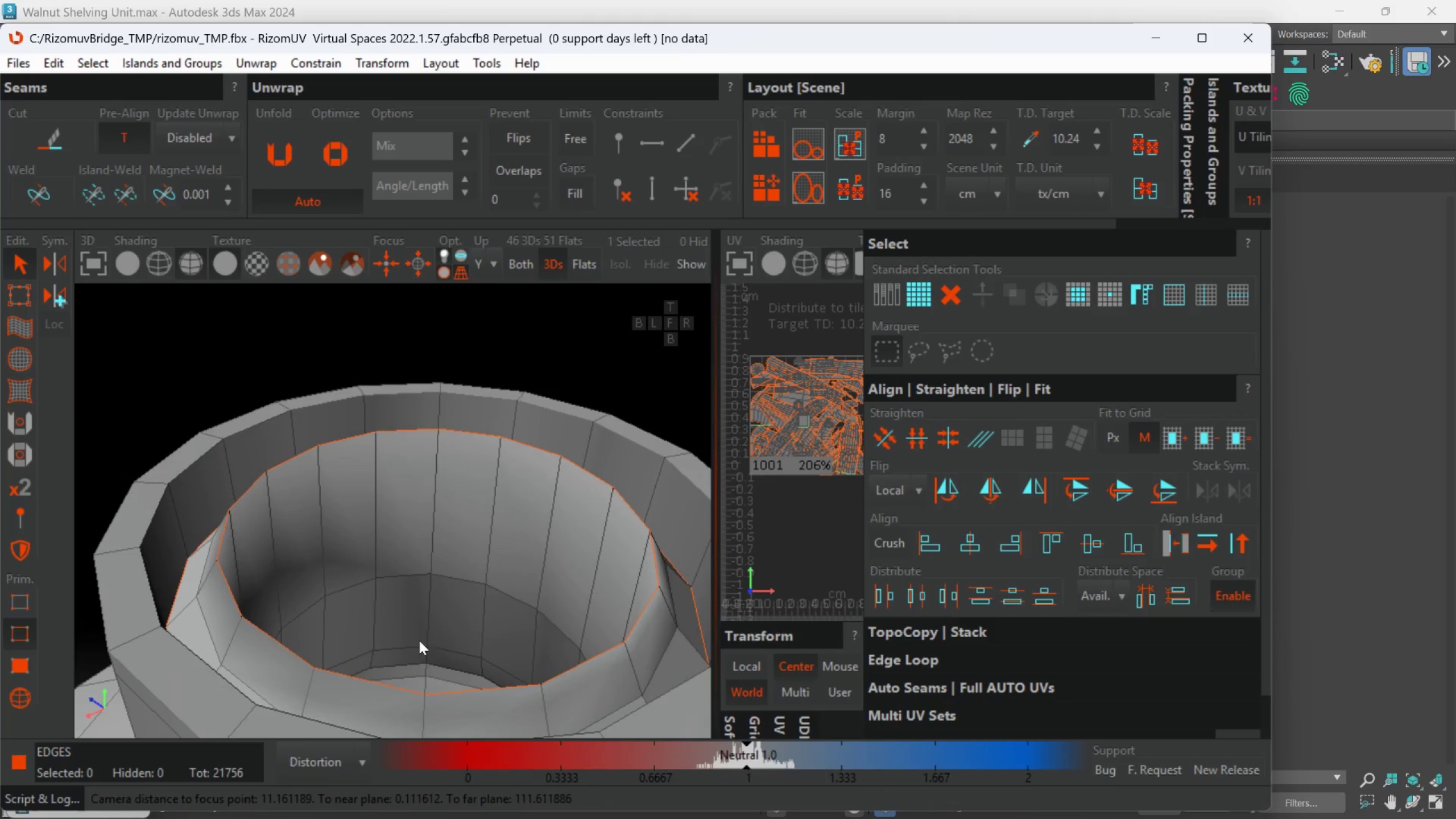 
scroll: coordinate [419, 641], scroll_direction: up, amount: 1.0
 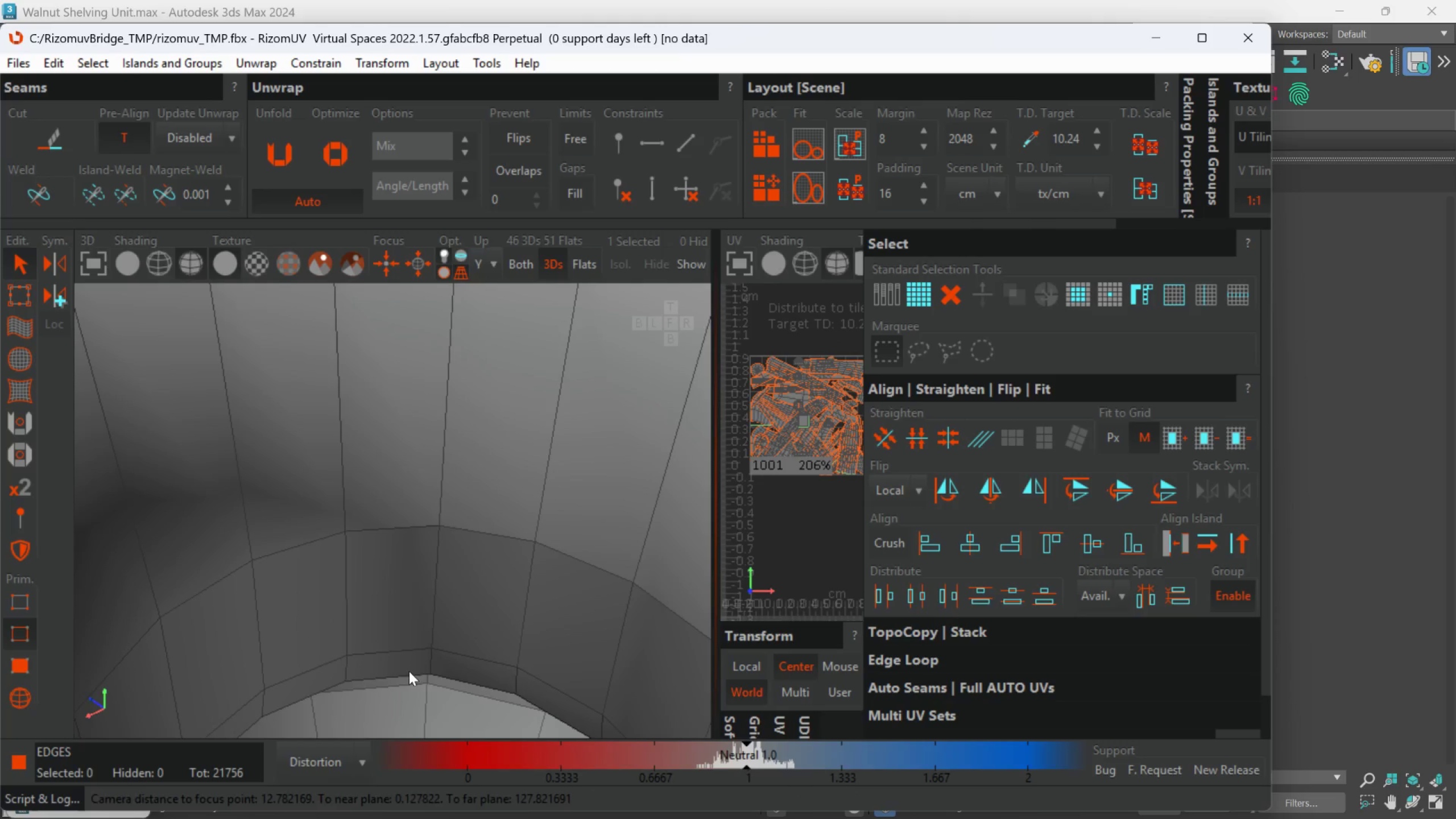 
double_click([409, 671])
 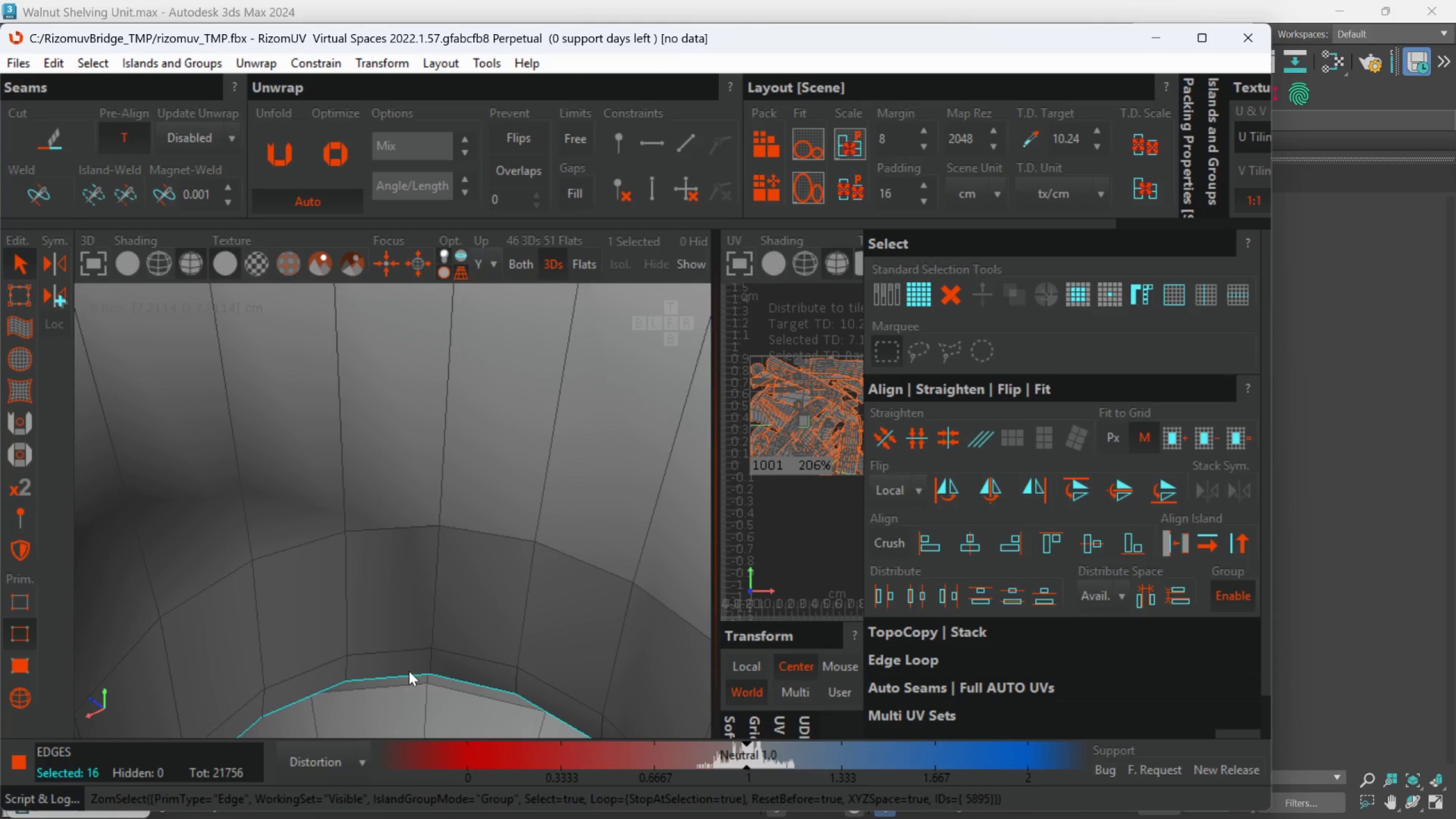 
key(C)
 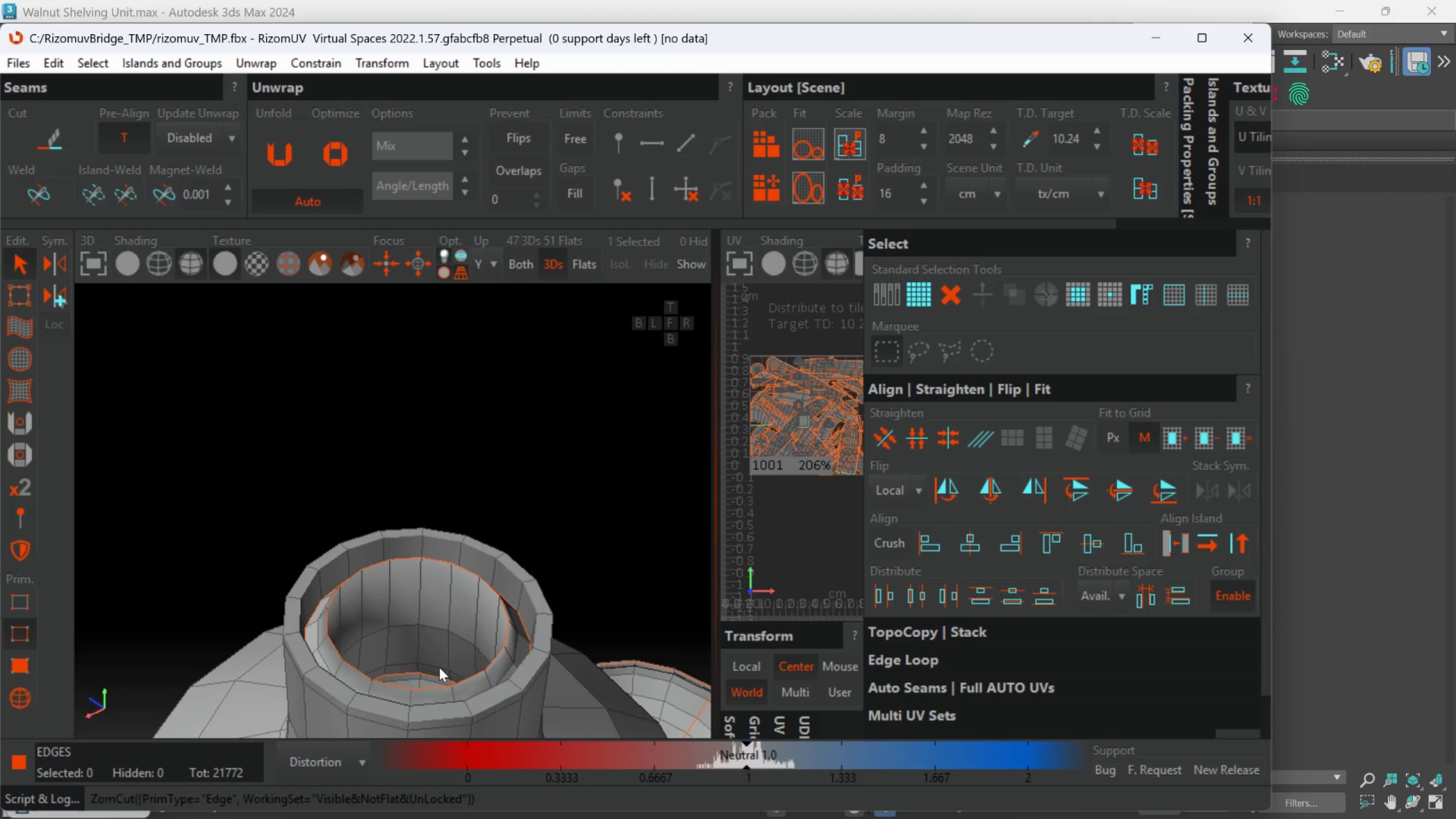 
scroll: coordinate [409, 671], scroll_direction: down, amount: 3.0
 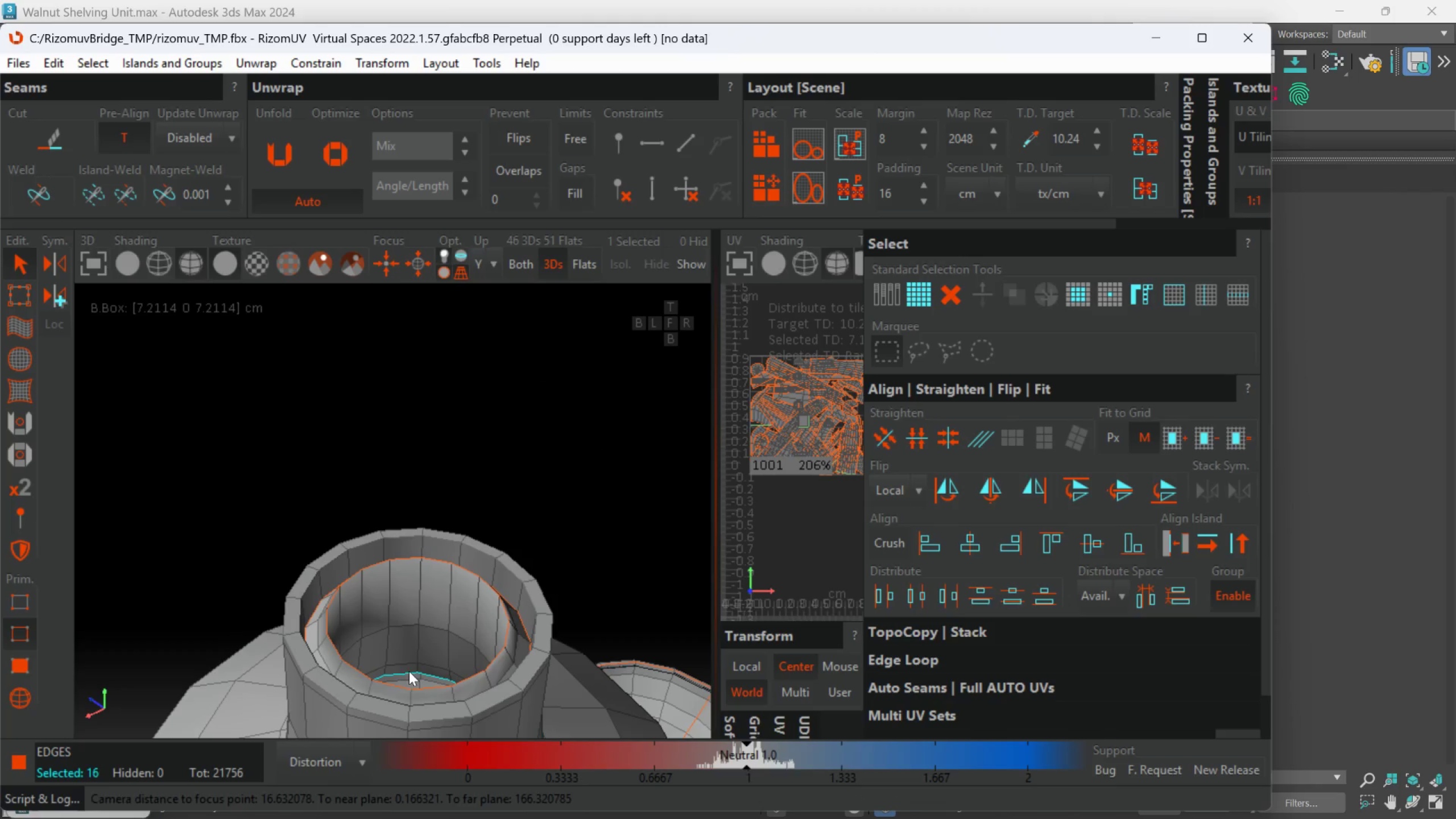 
hold_key(key=AltLeft, duration=1.01)
 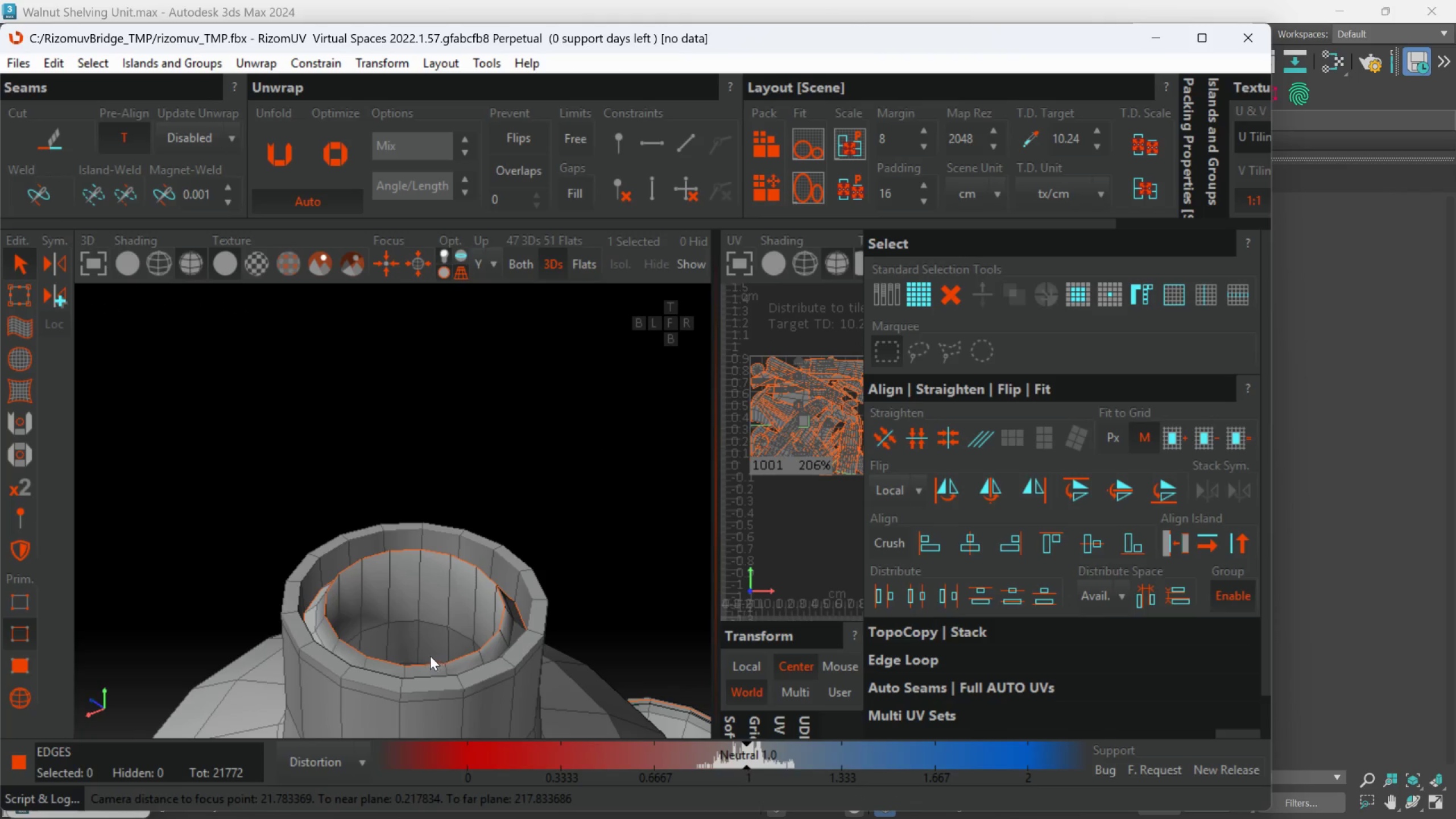 
hold_key(key=AltLeft, duration=0.52)
 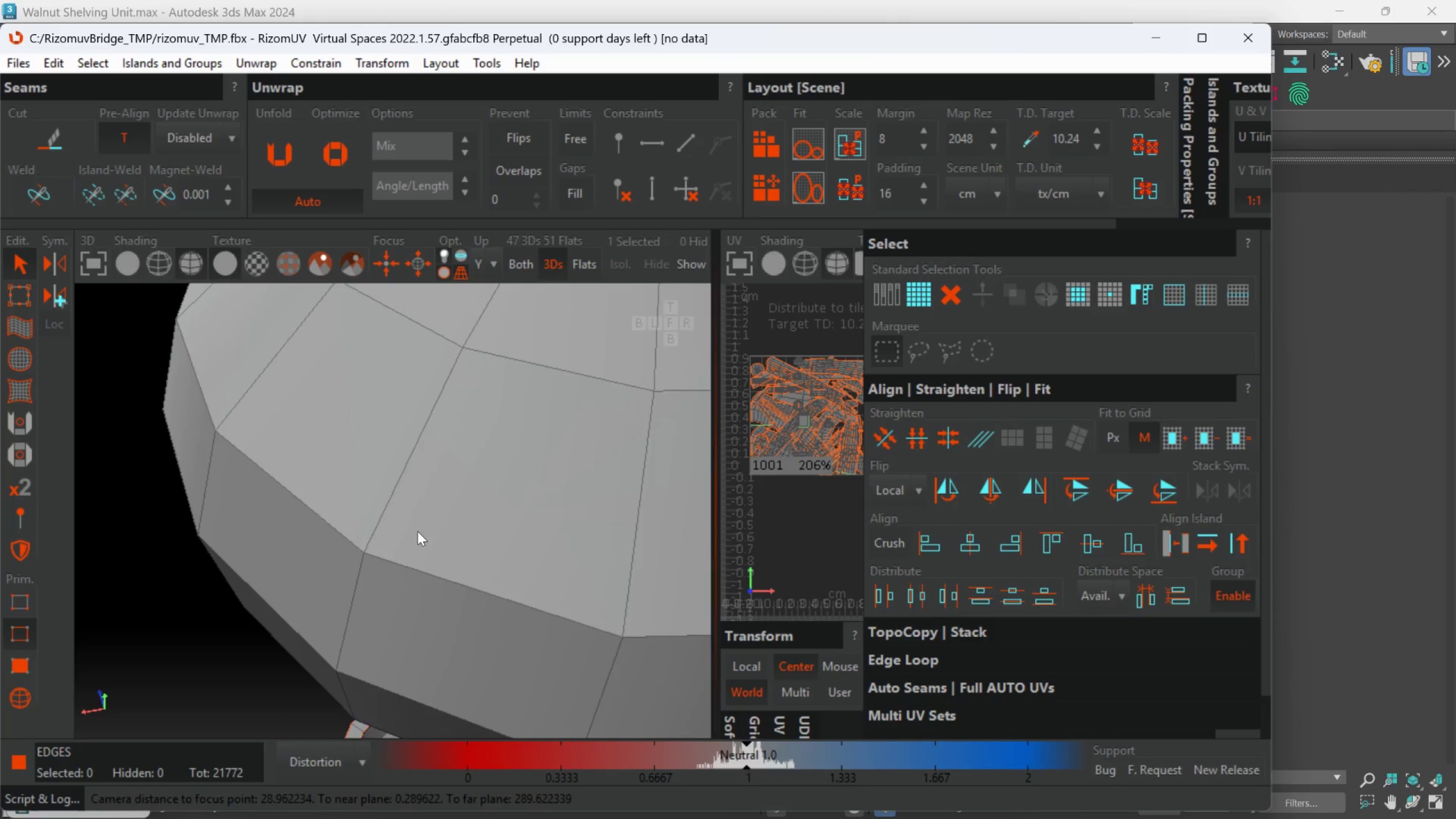 
scroll: coordinate [430, 656], scroll_direction: up, amount: 1.0
 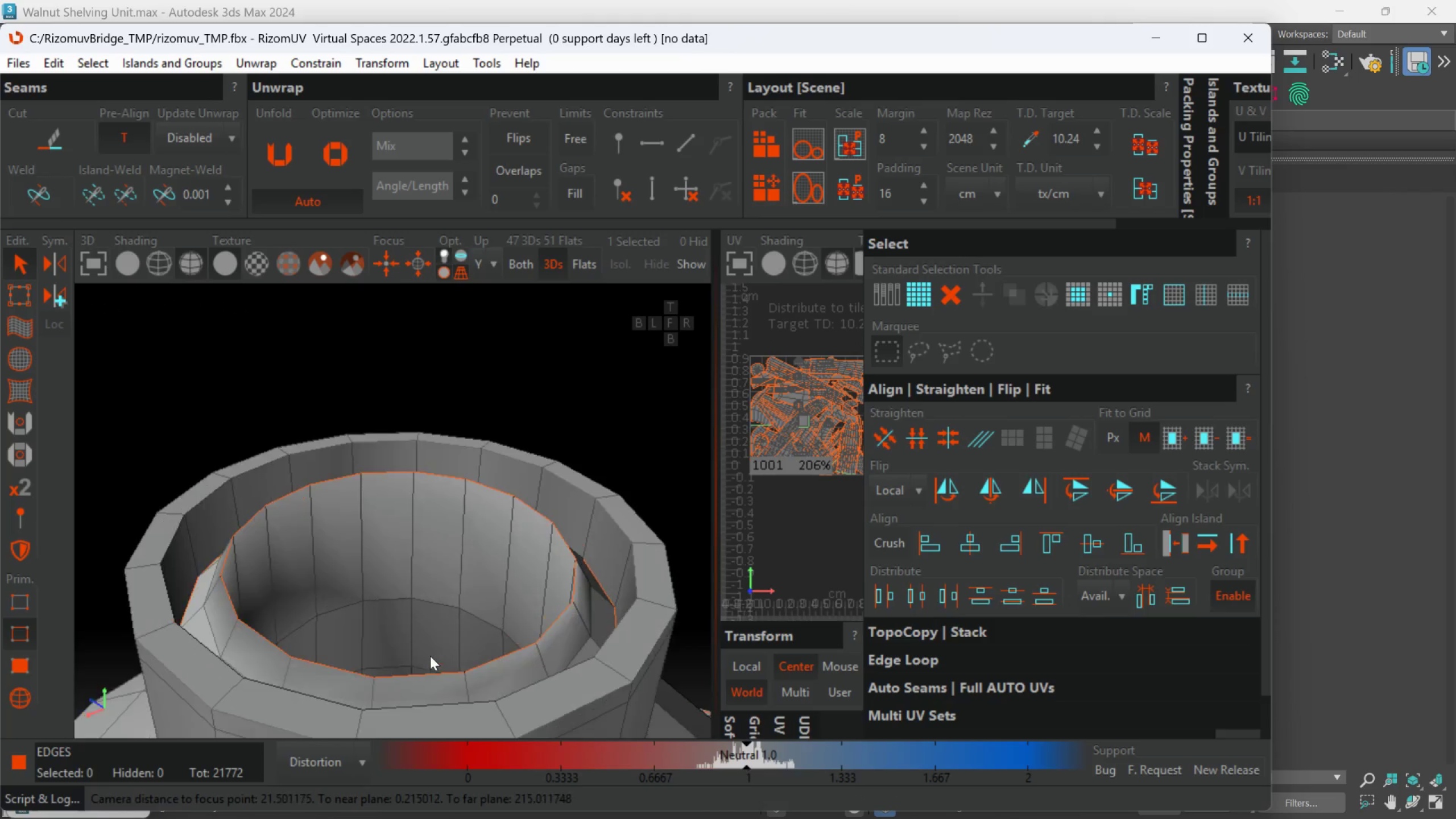 
hold_key(key=AltLeft, duration=0.53)
 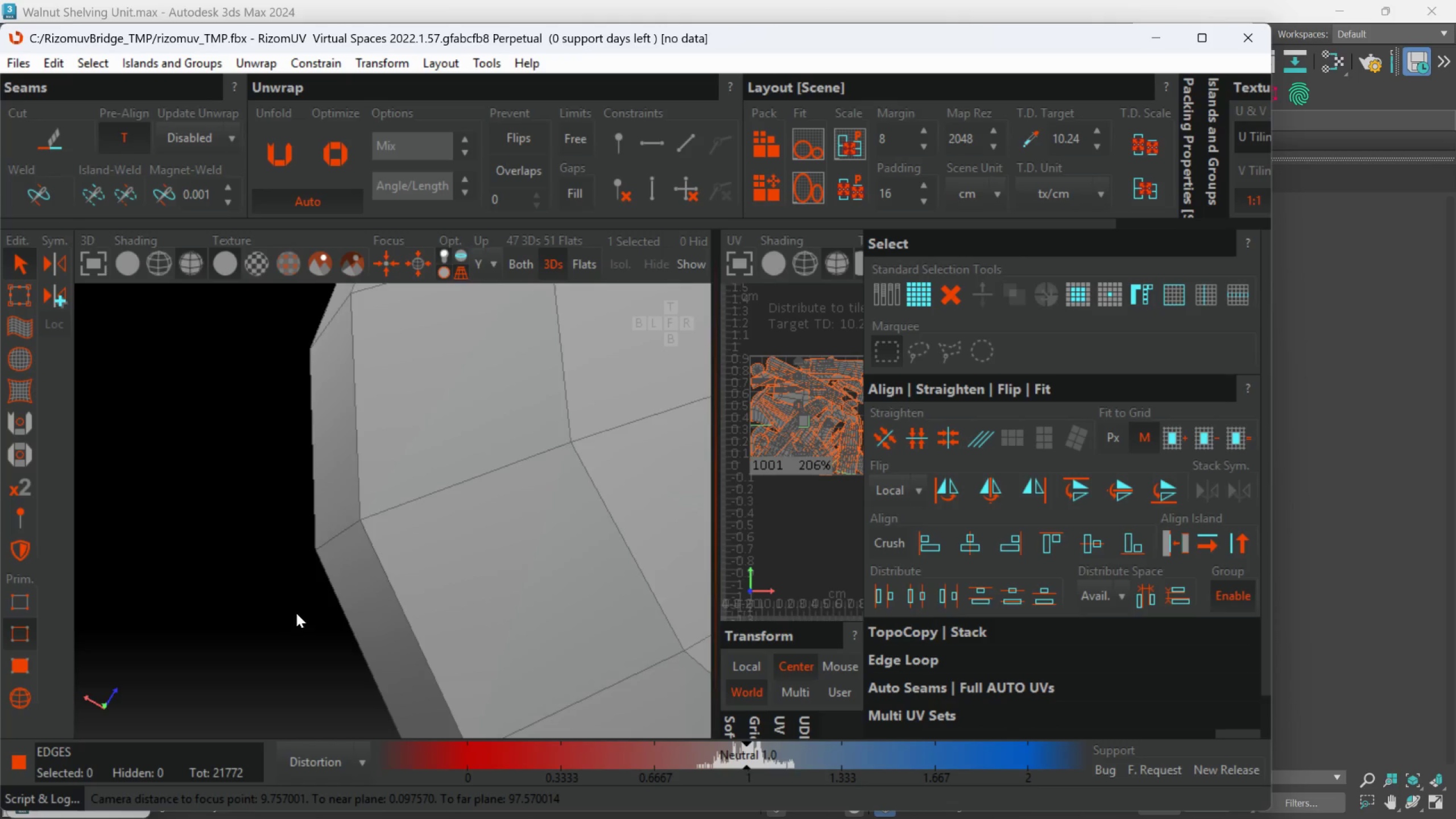 
hold_key(key=AltLeft, duration=0.64)
 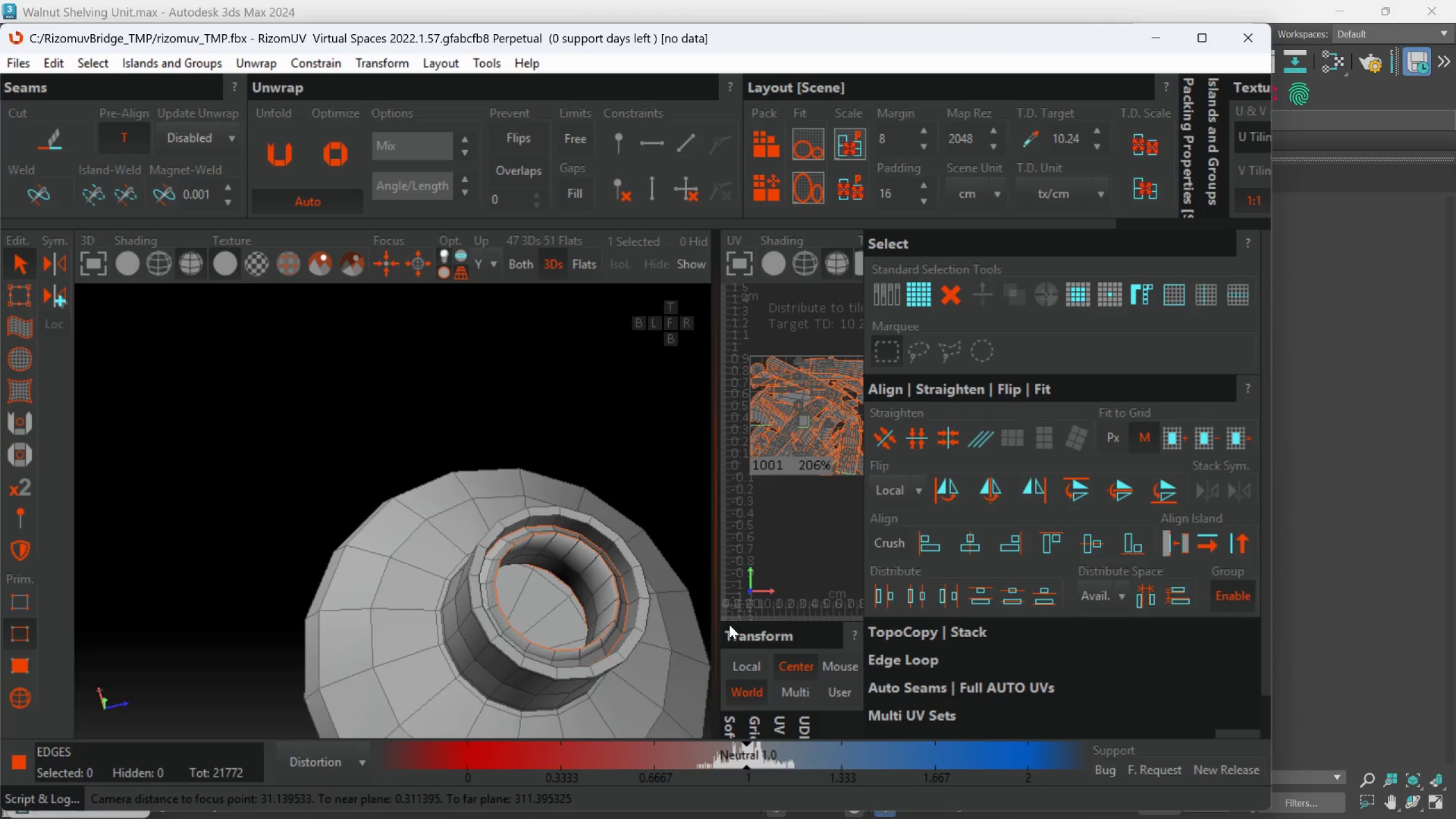 
scroll: coordinate [296, 613], scroll_direction: down, amount: 4.0
 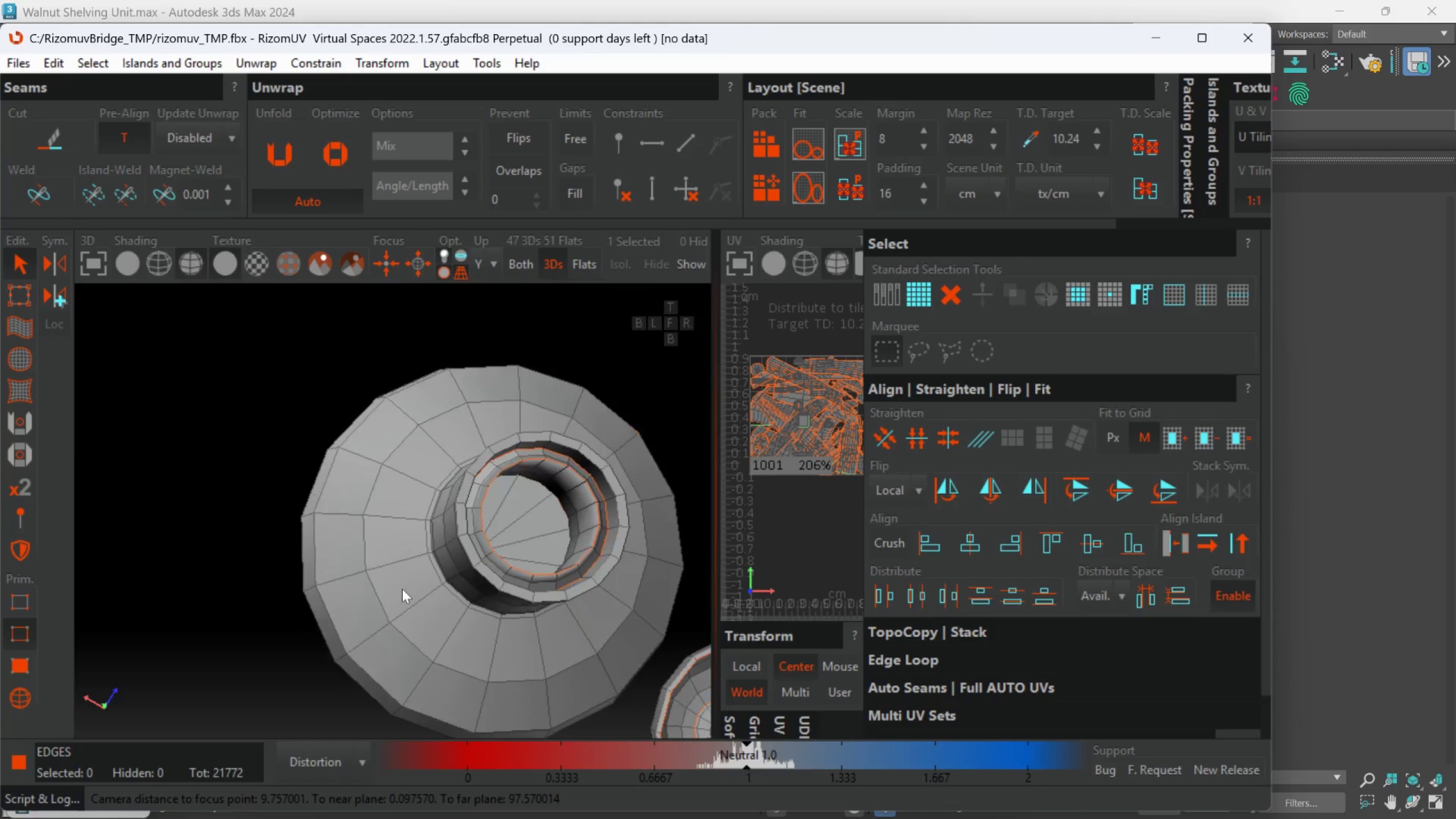 
scroll: coordinate [557, 562], scroll_direction: up, amount: 2.0
 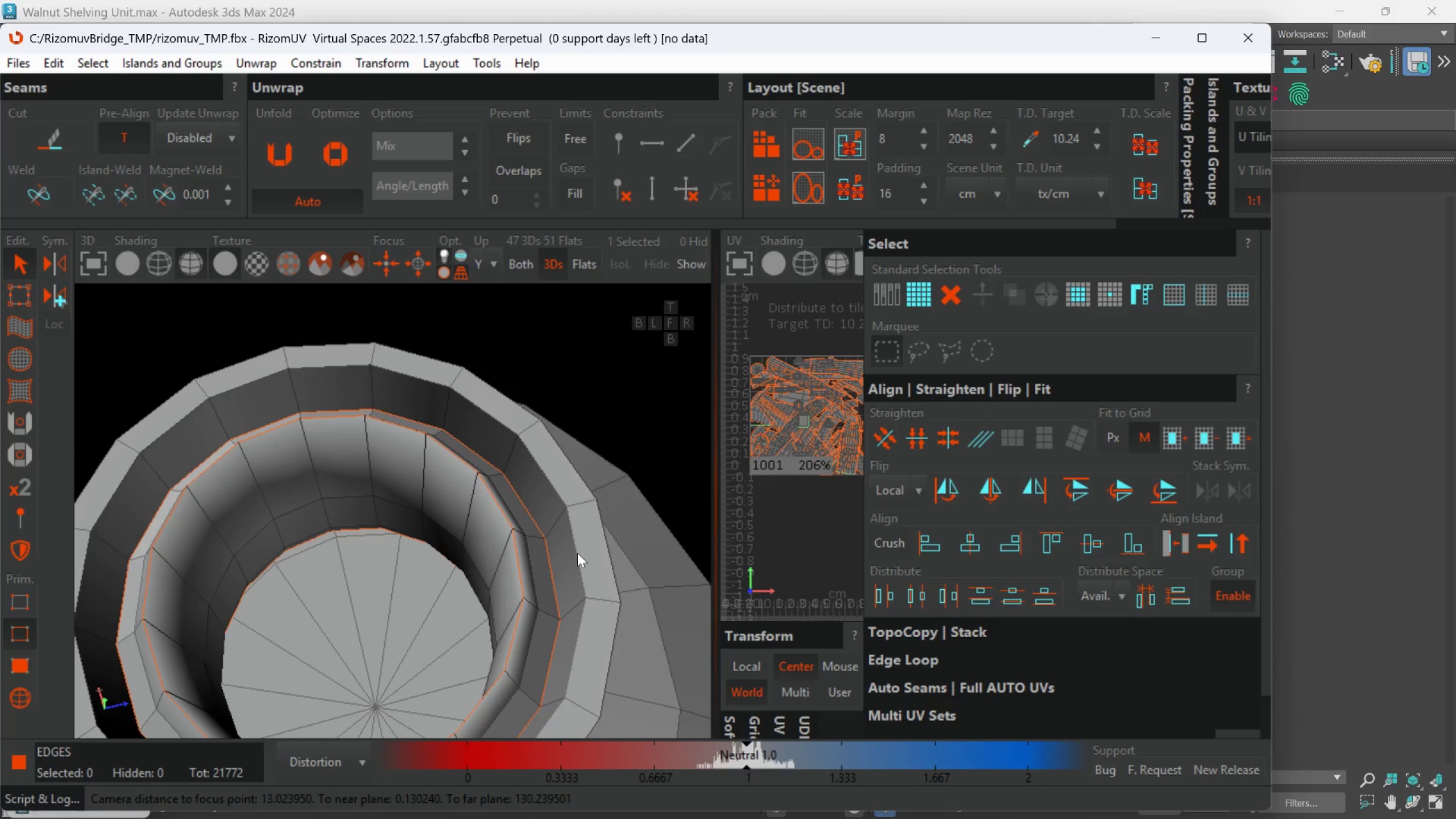 
double_click([577, 553])
 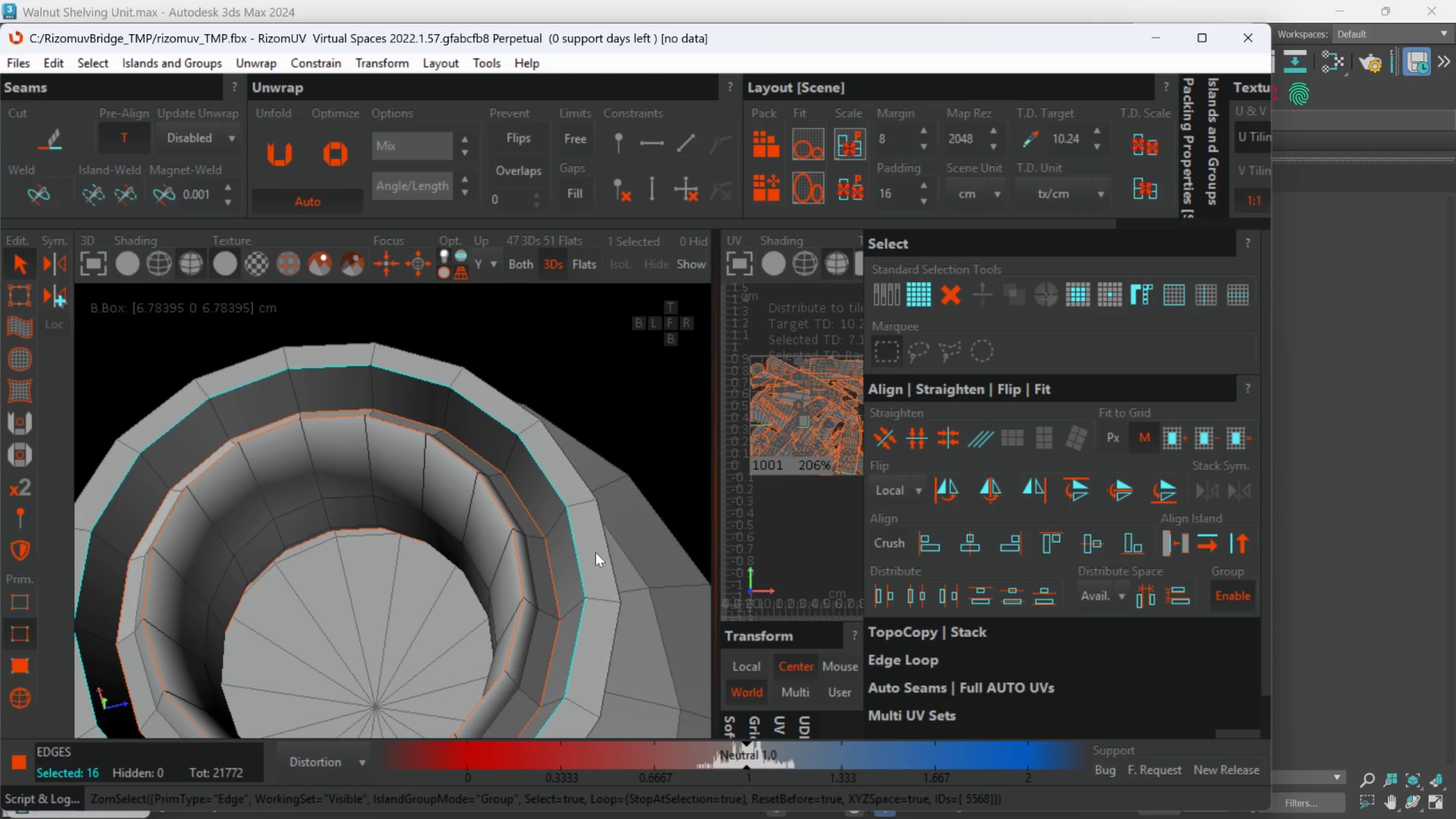 
hold_key(key=ControlLeft, duration=1.12)
double_click([605, 550])
 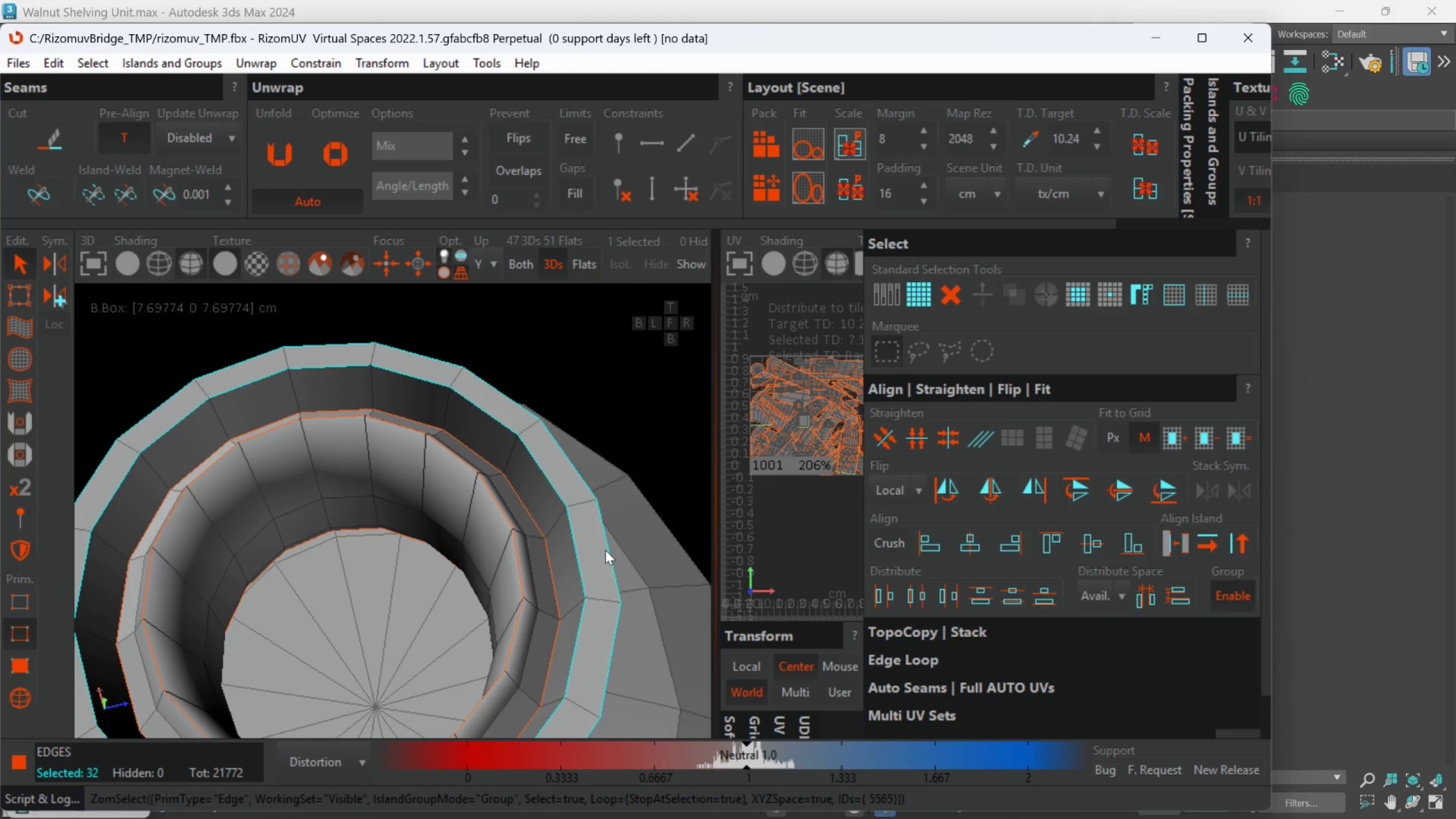 
key(C)
 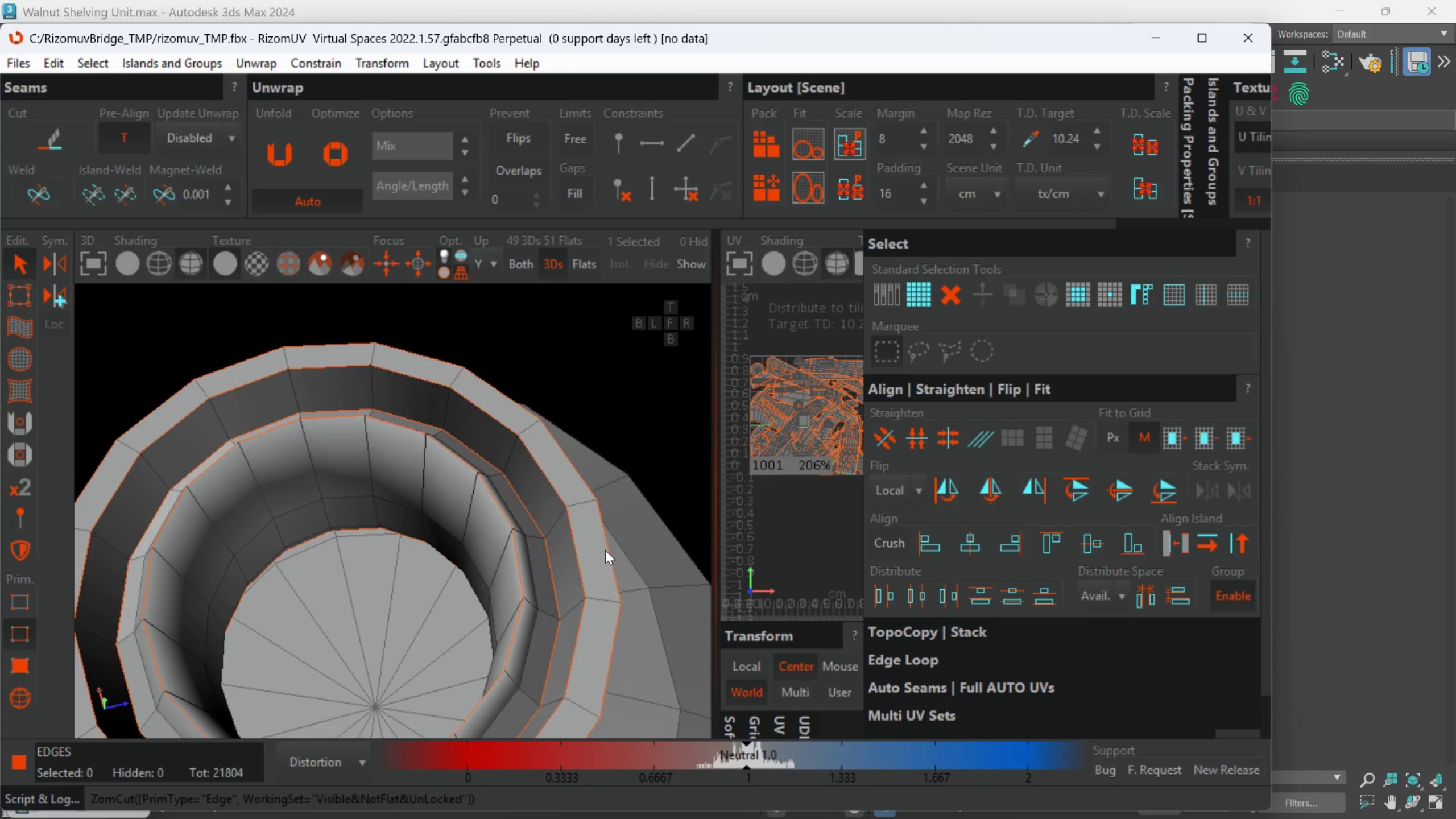 
scroll: coordinate [605, 550], scroll_direction: down, amount: 1.0
 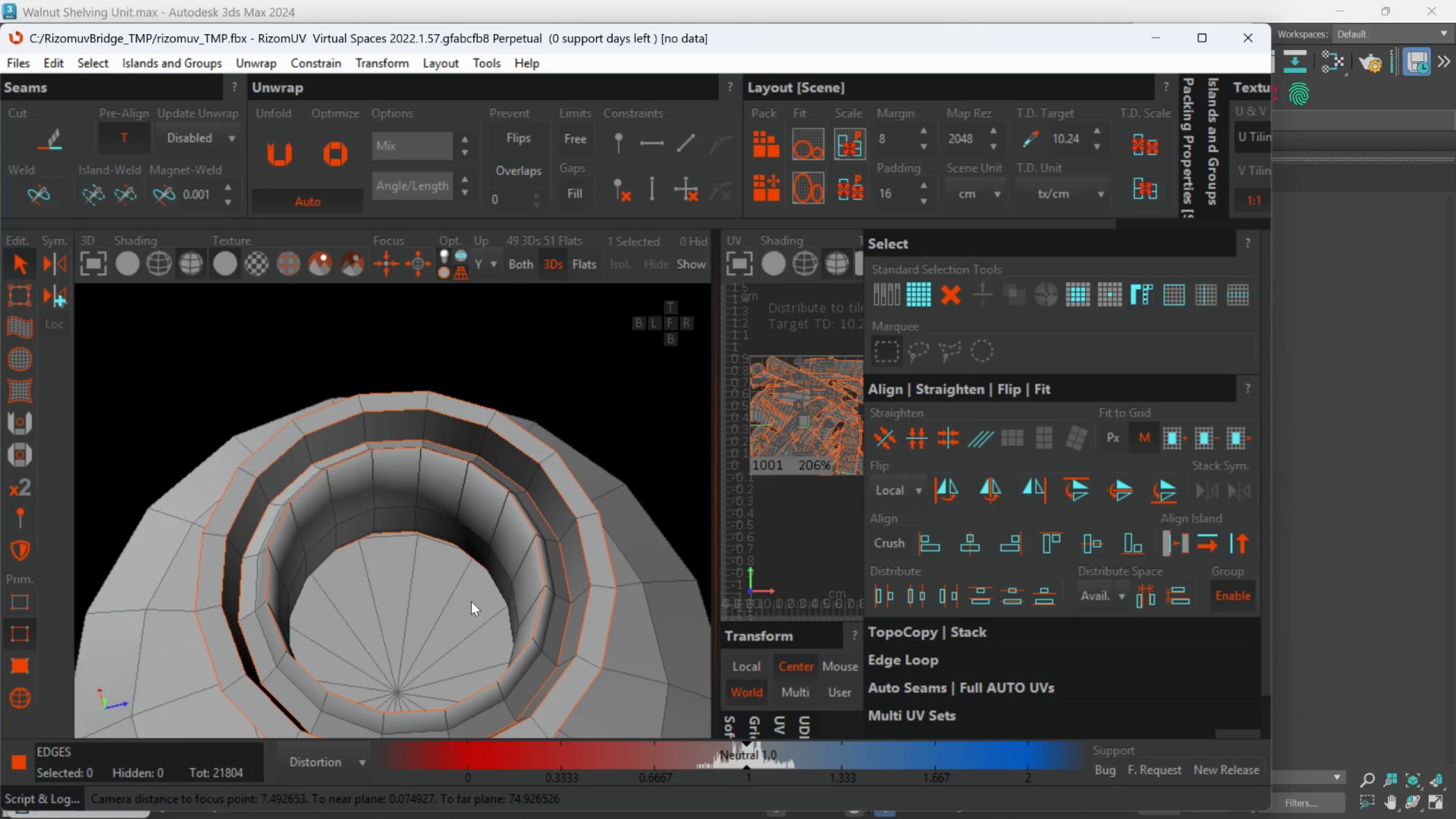 
hold_key(key=AltLeft, duration=0.75)
 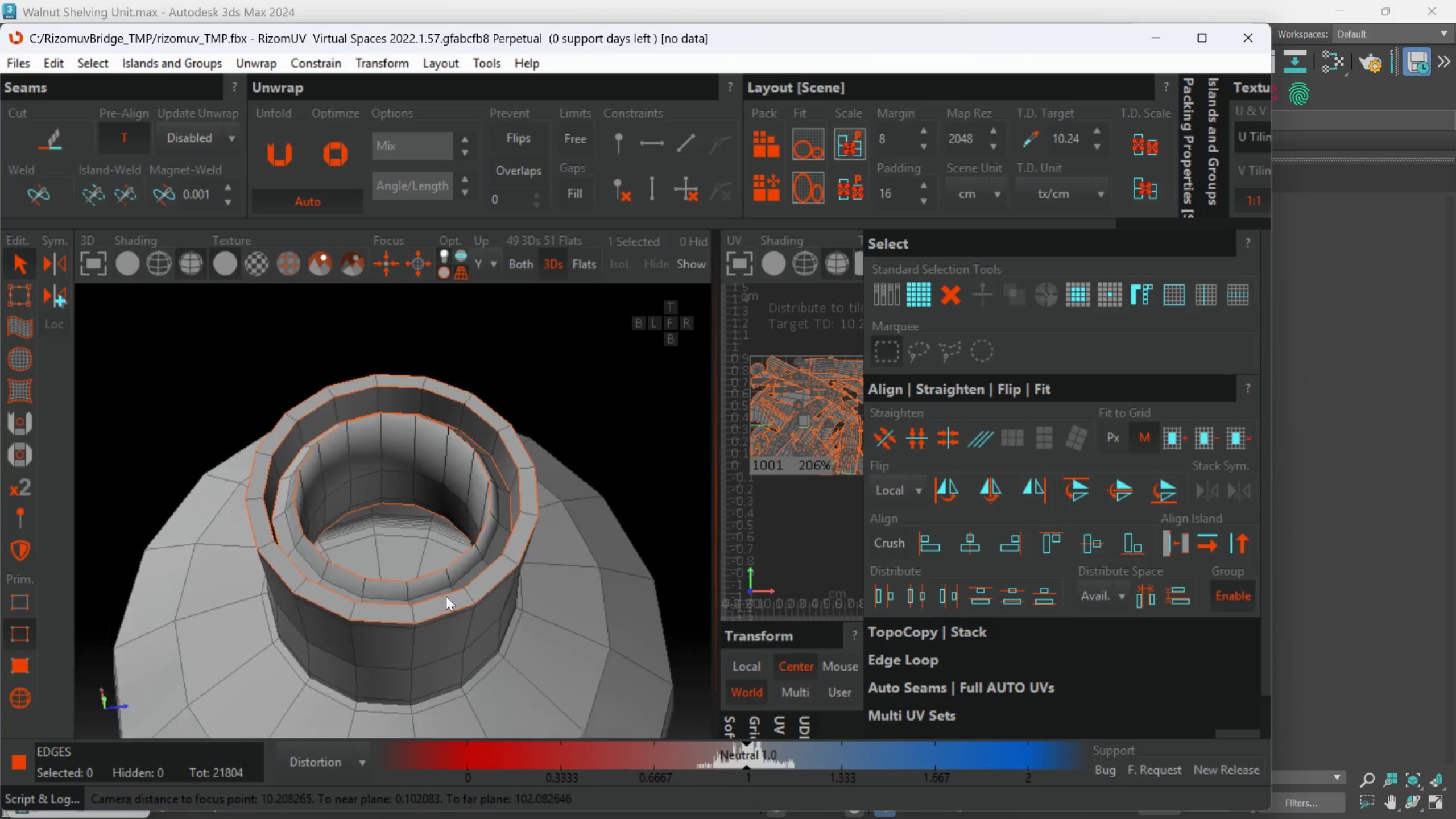 
hold_key(key=AltLeft, duration=0.52)
 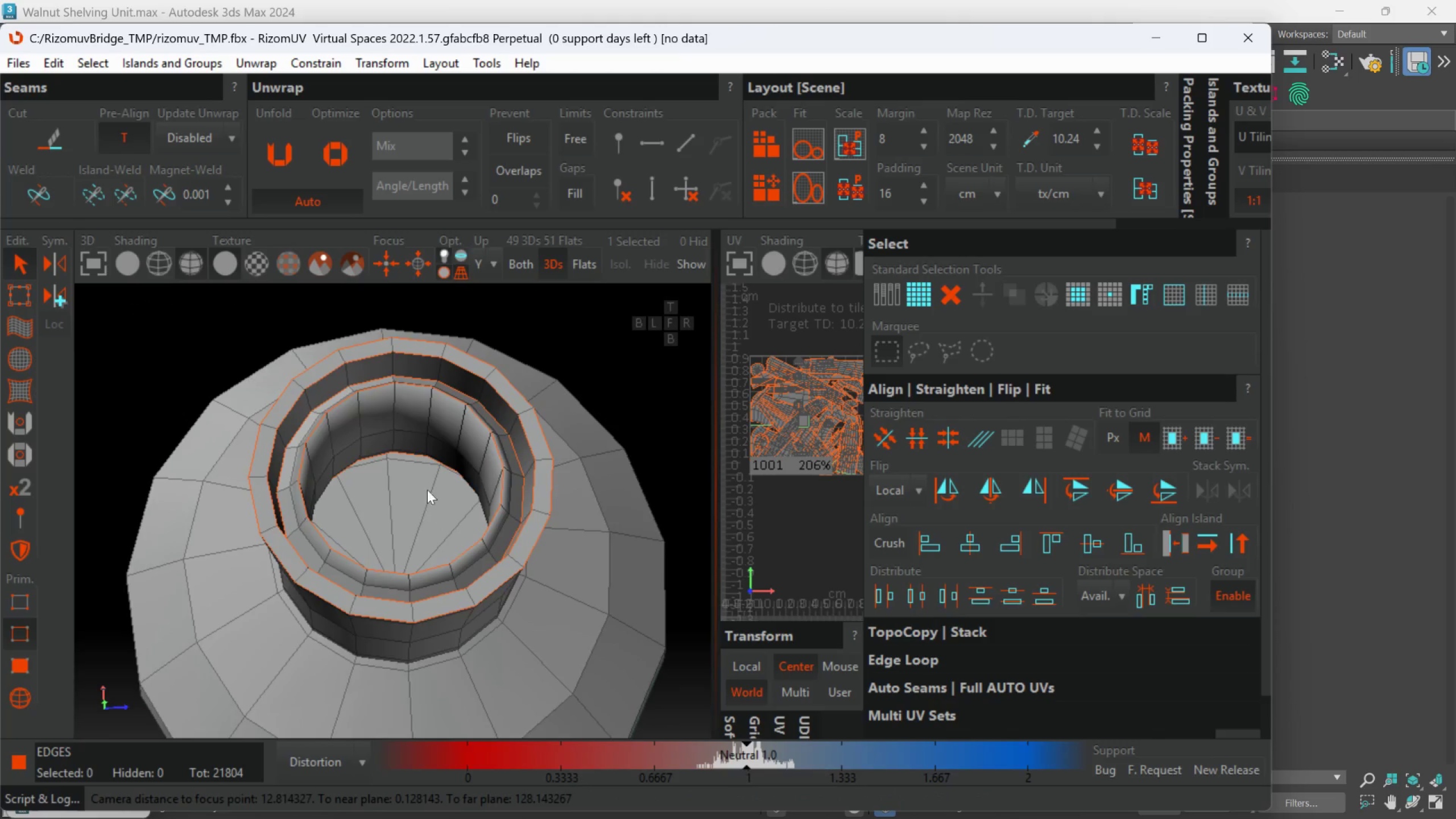 
scroll: coordinate [449, 585], scroll_direction: down, amount: 1.0
 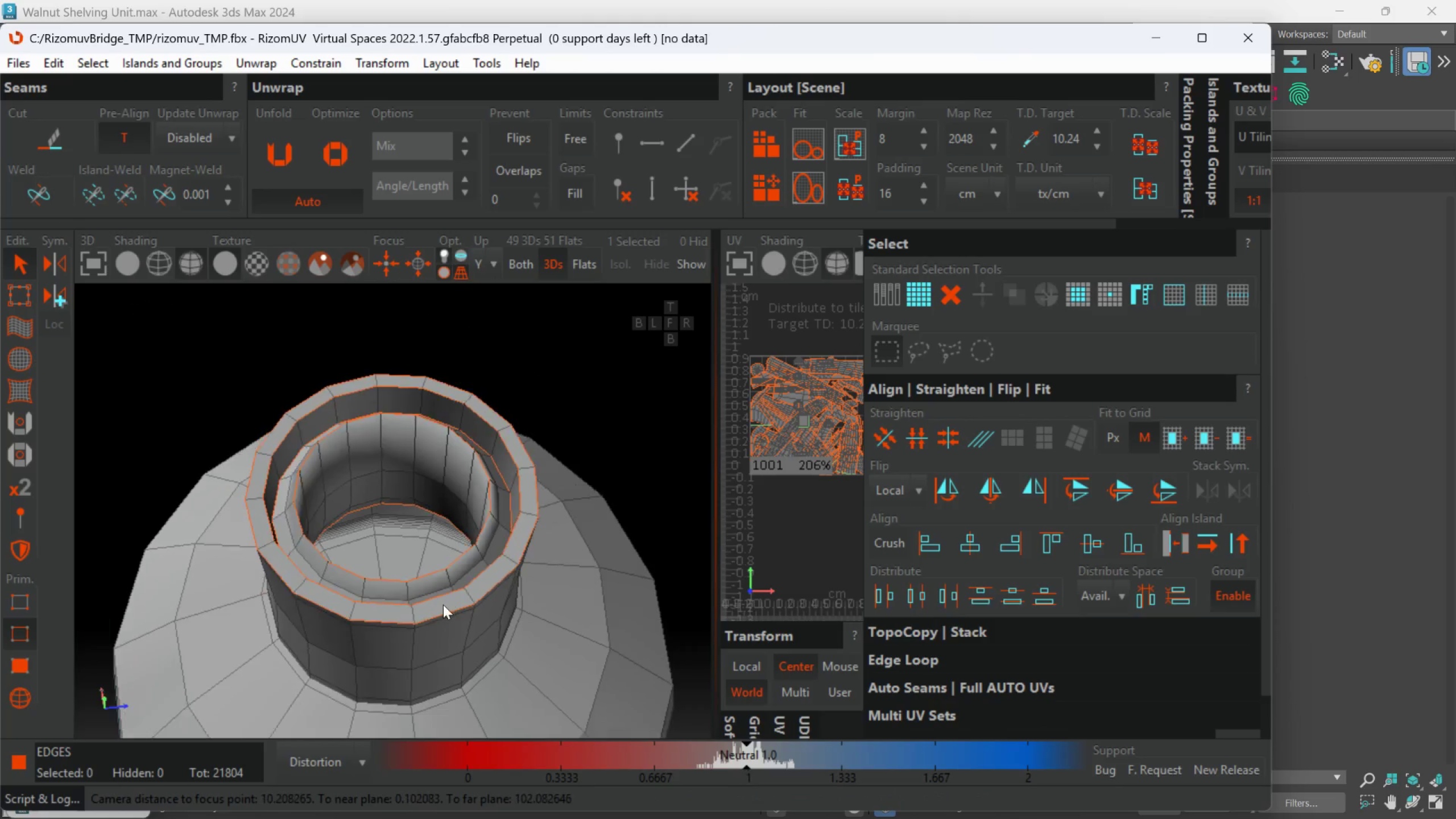 
scroll: coordinate [420, 472], scroll_direction: up, amount: 1.0
 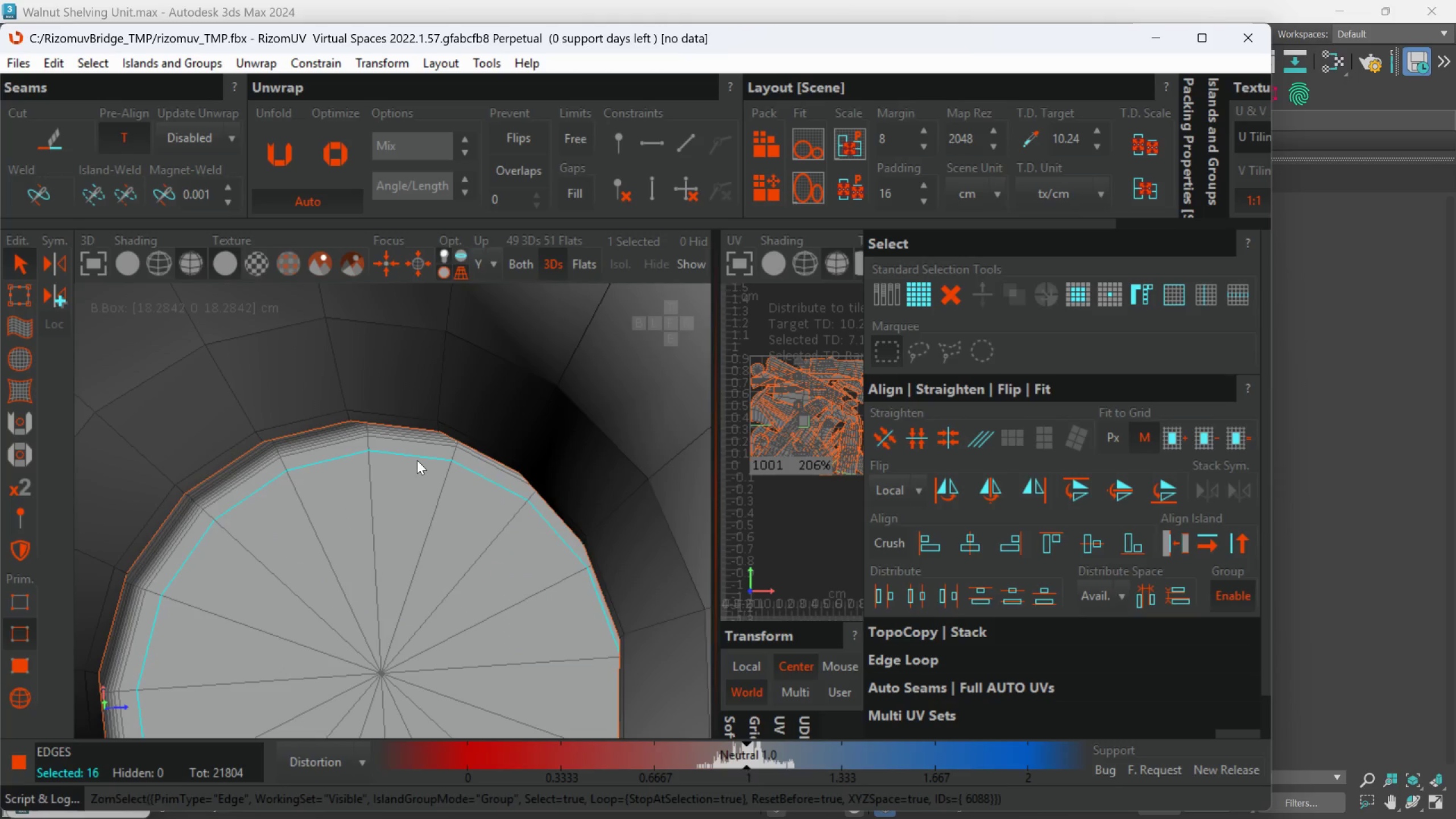 
key(C)
 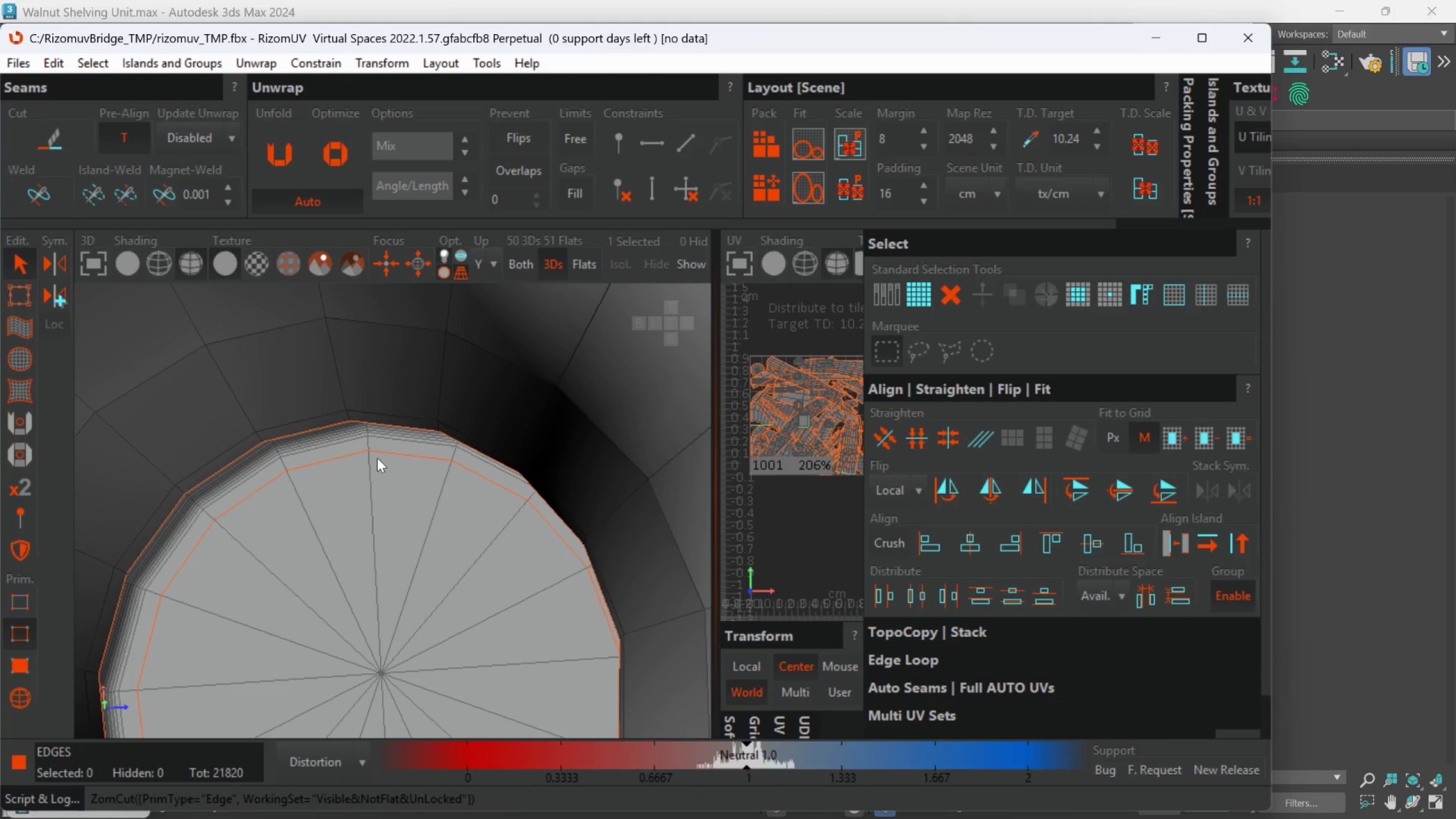 
key(Alt+AltLeft)
 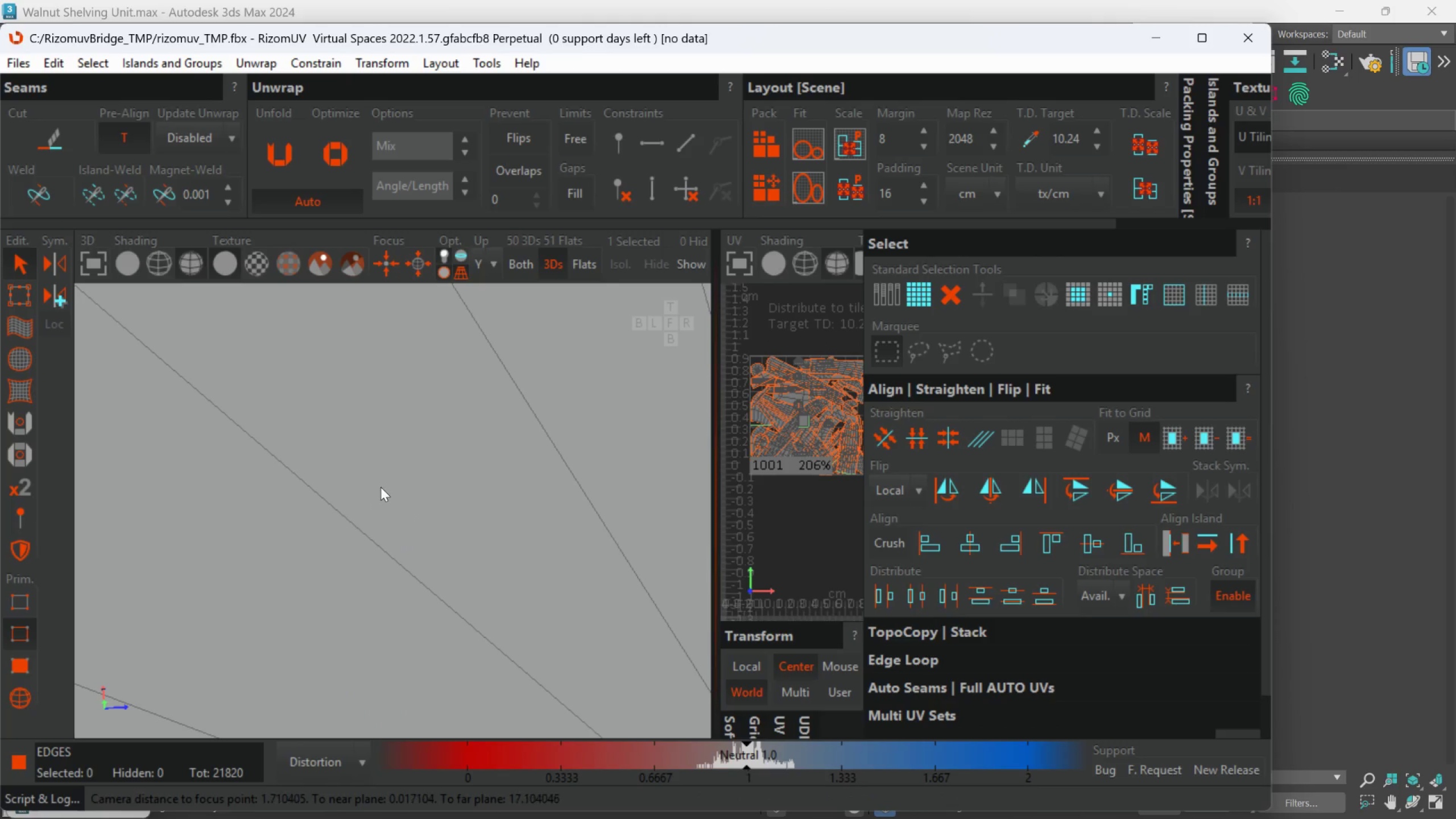 
middle_click([380, 487])
 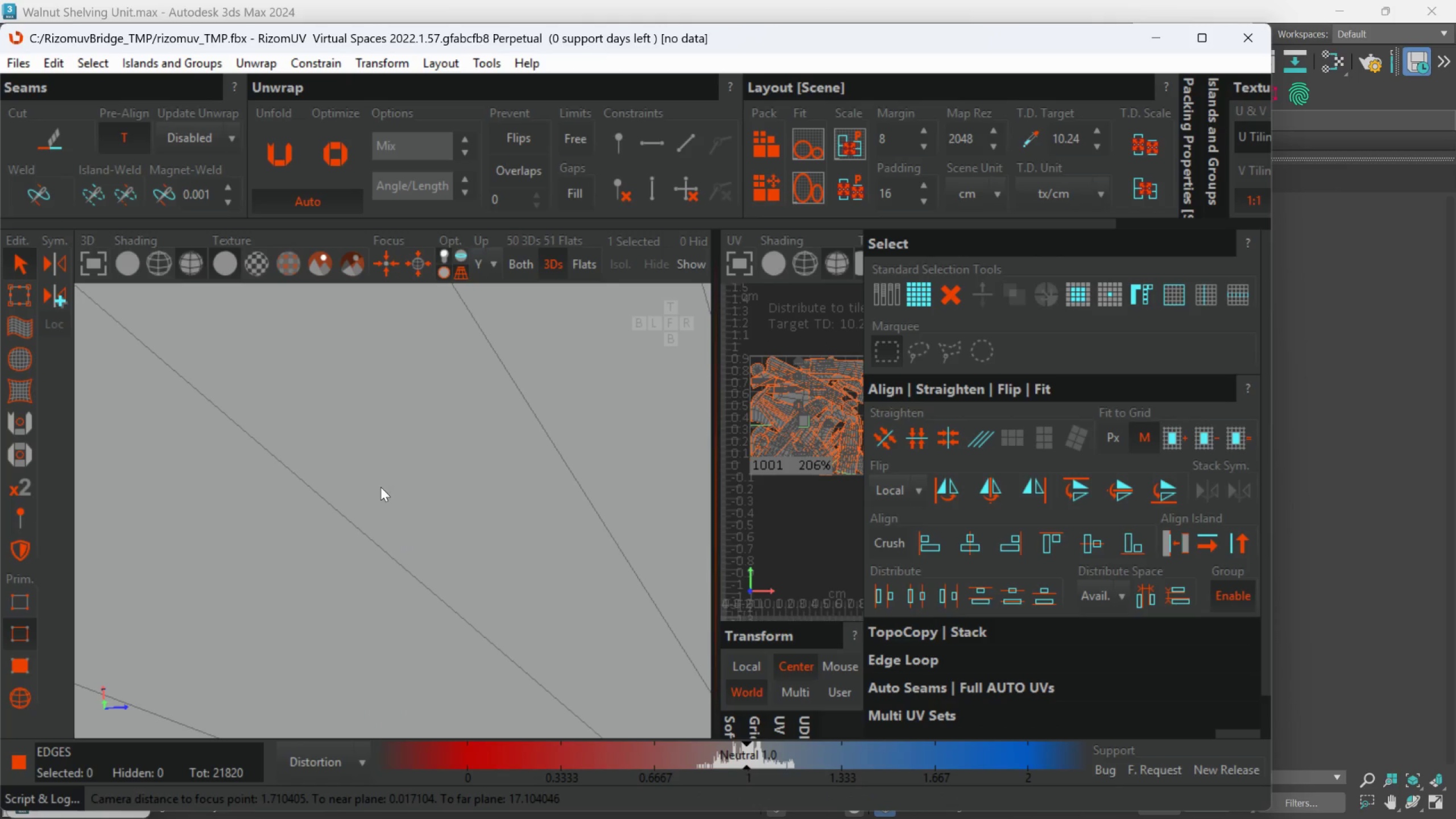 
scroll: coordinate [380, 486], scroll_direction: down, amount: 6.0
 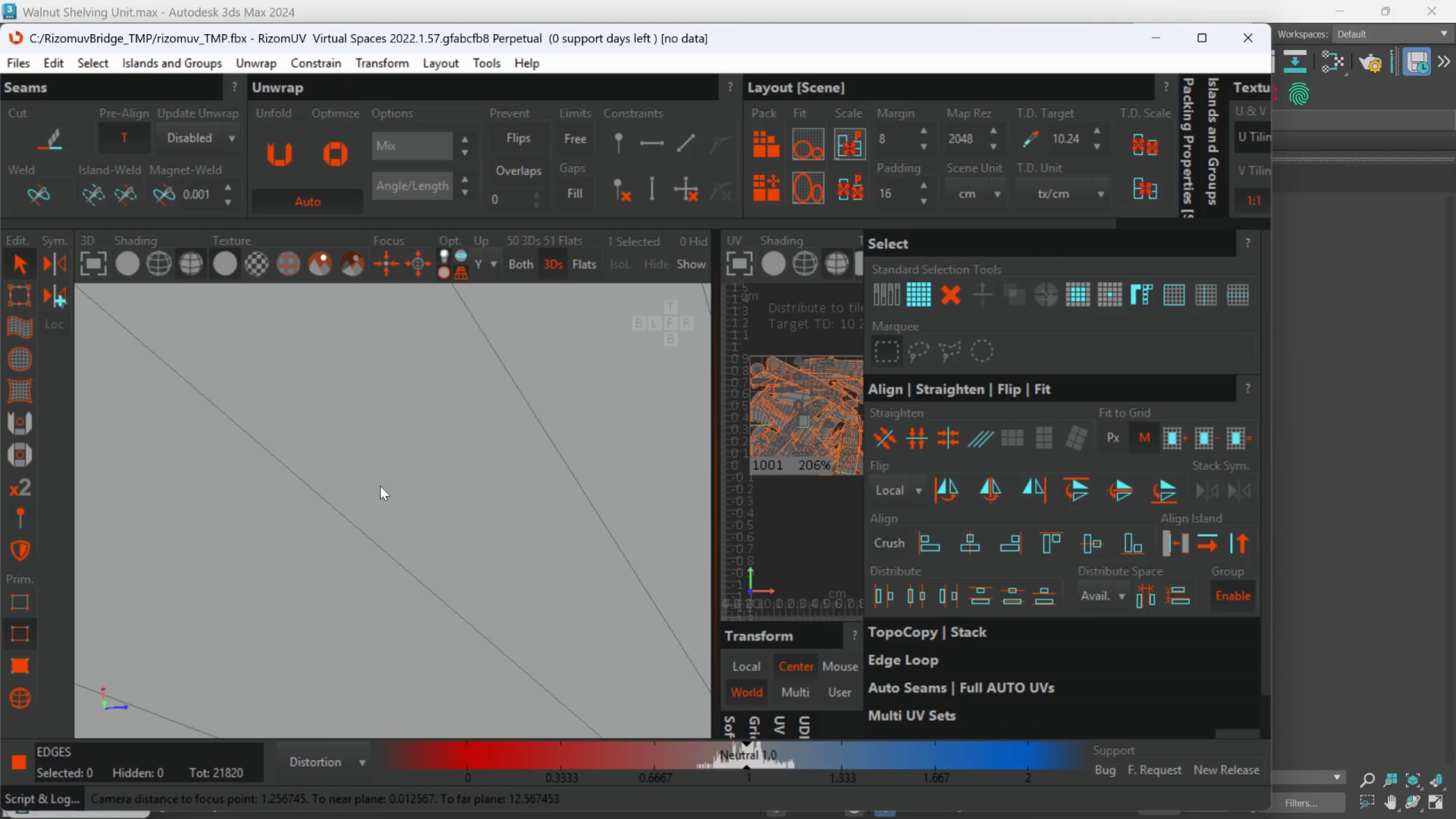 
hold_key(key=AltLeft, duration=0.36)
 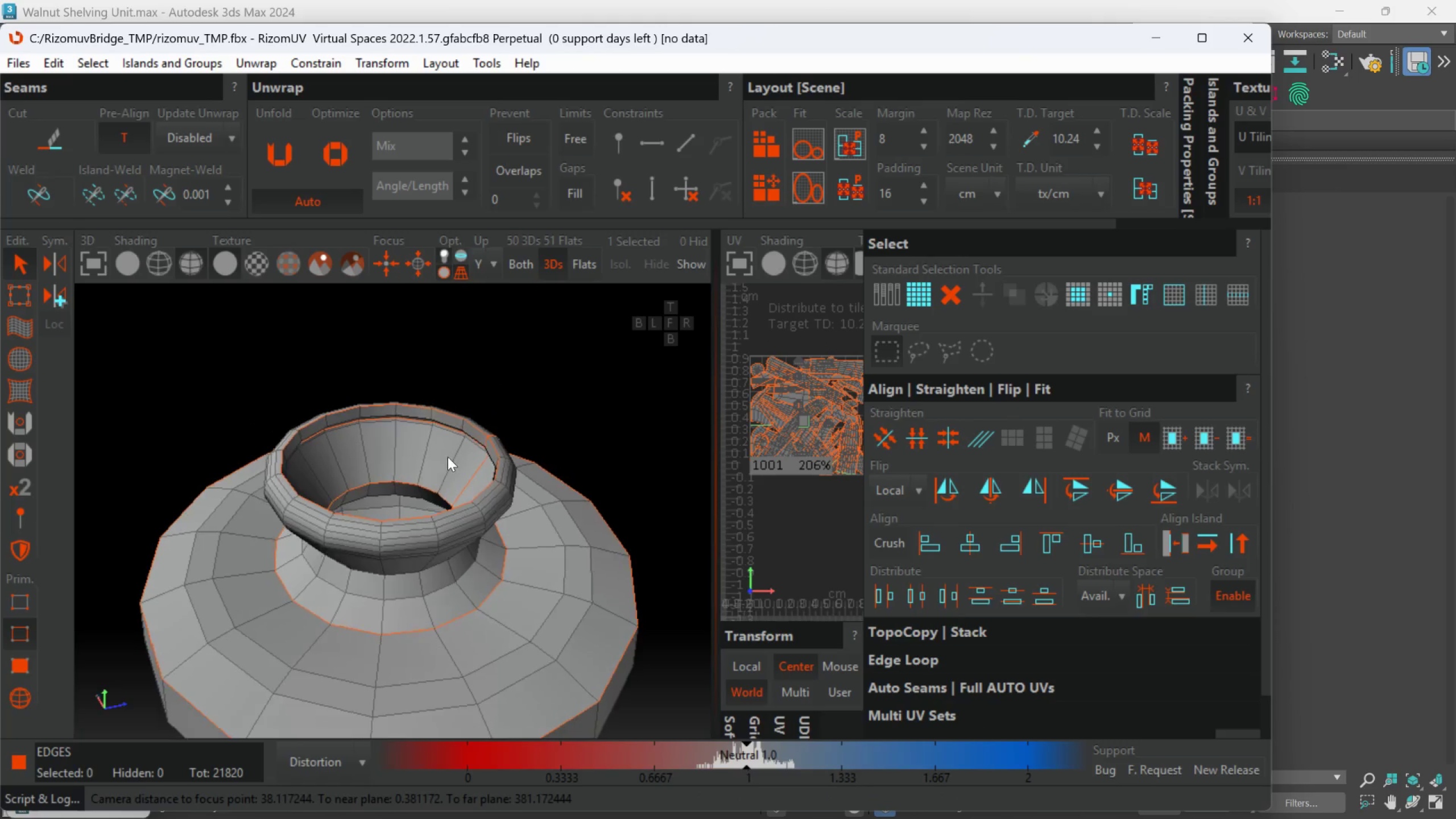 
scroll: coordinate [407, 551], scroll_direction: down, amount: 17.0
 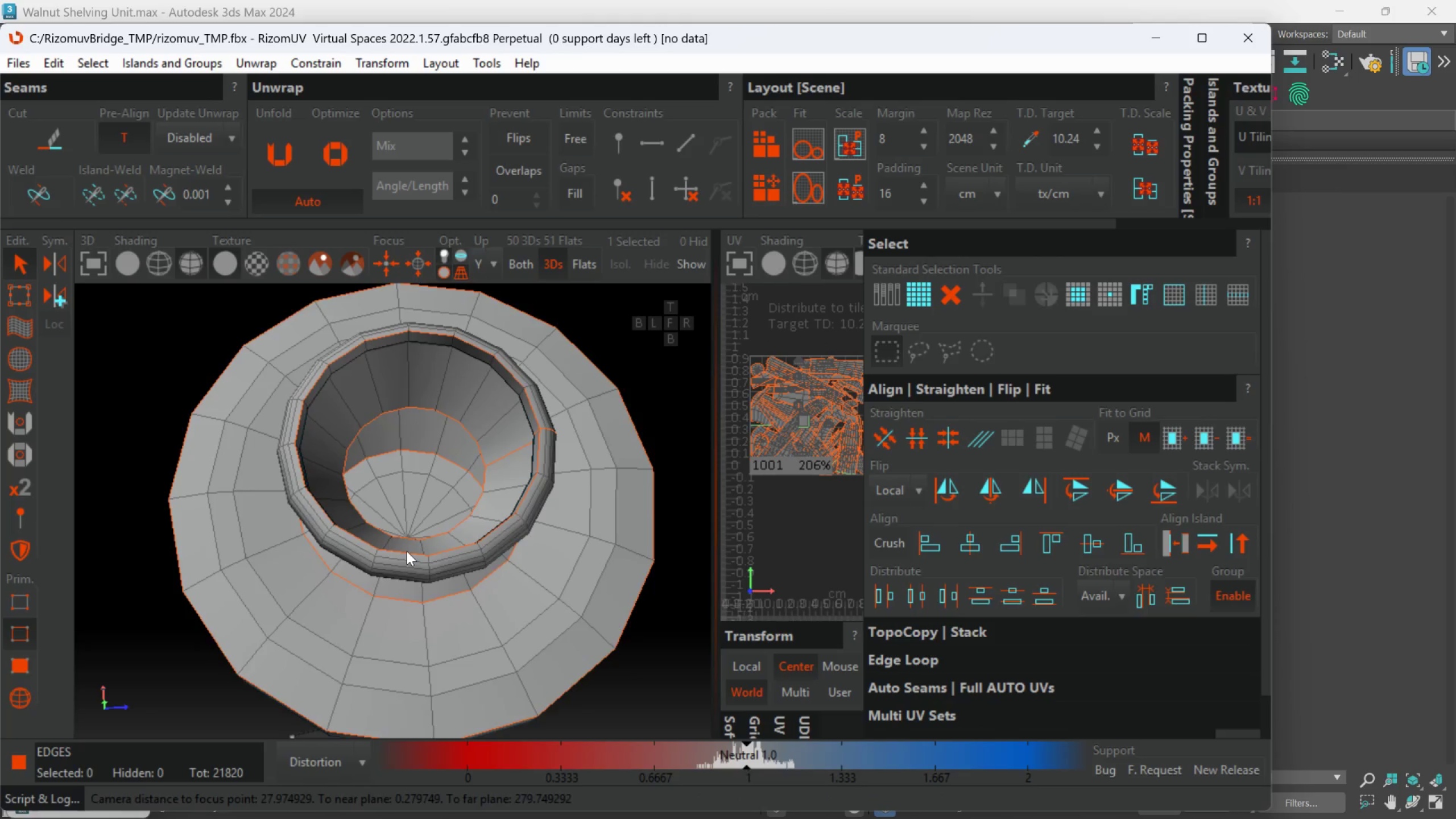 
hold_key(key=AltLeft, duration=0.98)
 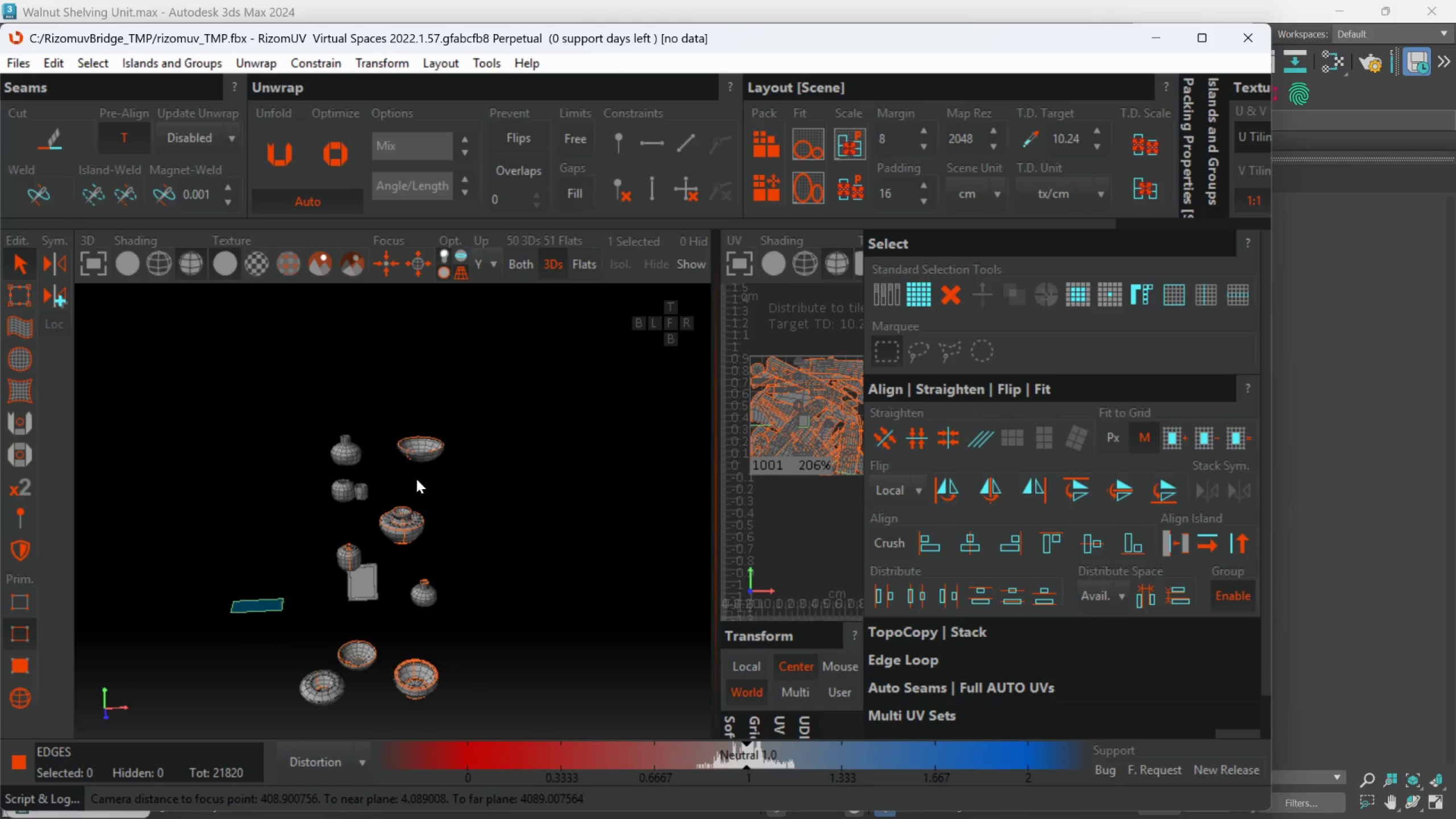 
scroll: coordinate [444, 487], scroll_direction: down, amount: 8.0
 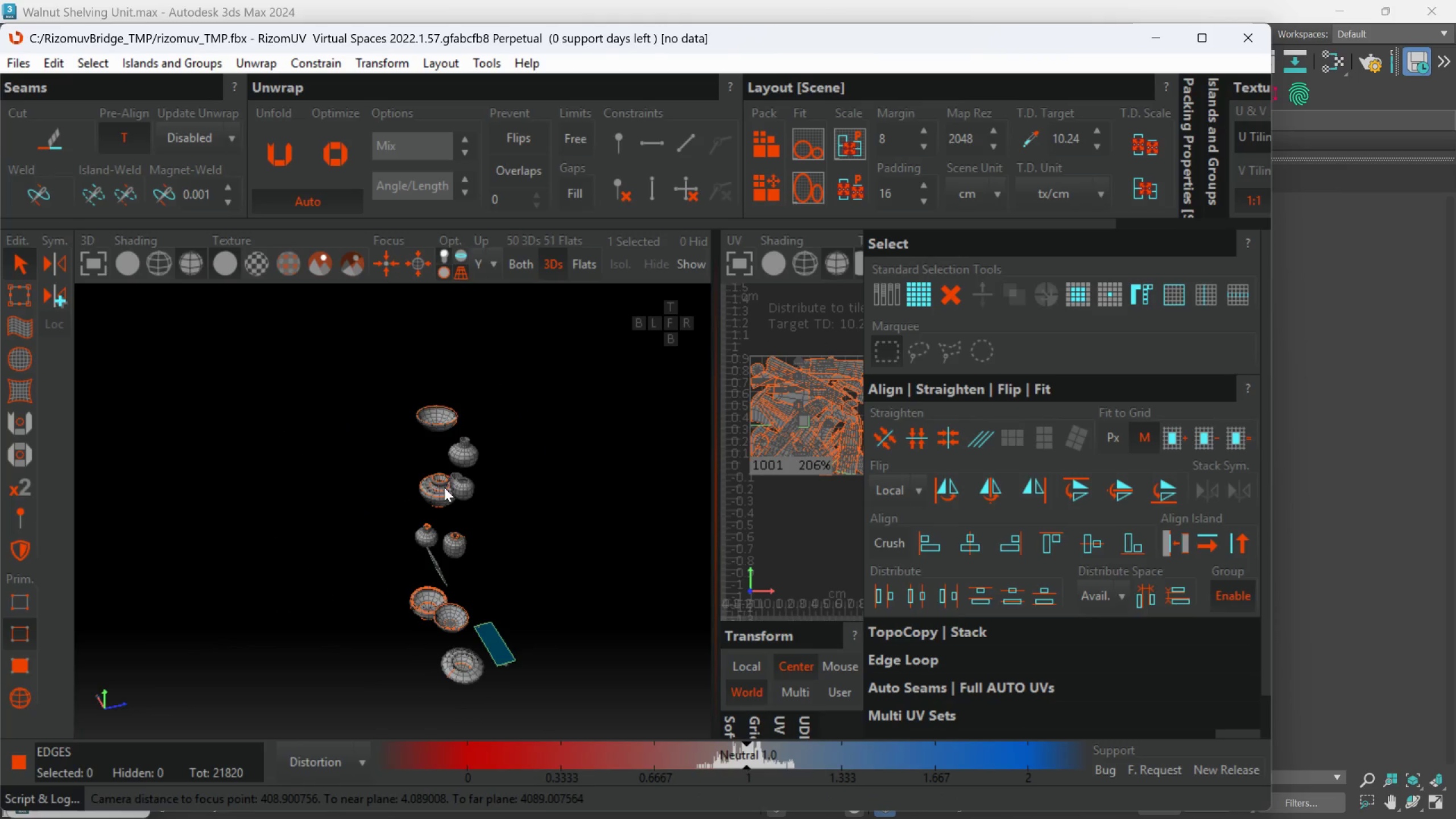 
hold_key(key=AltLeft, duration=0.62)
 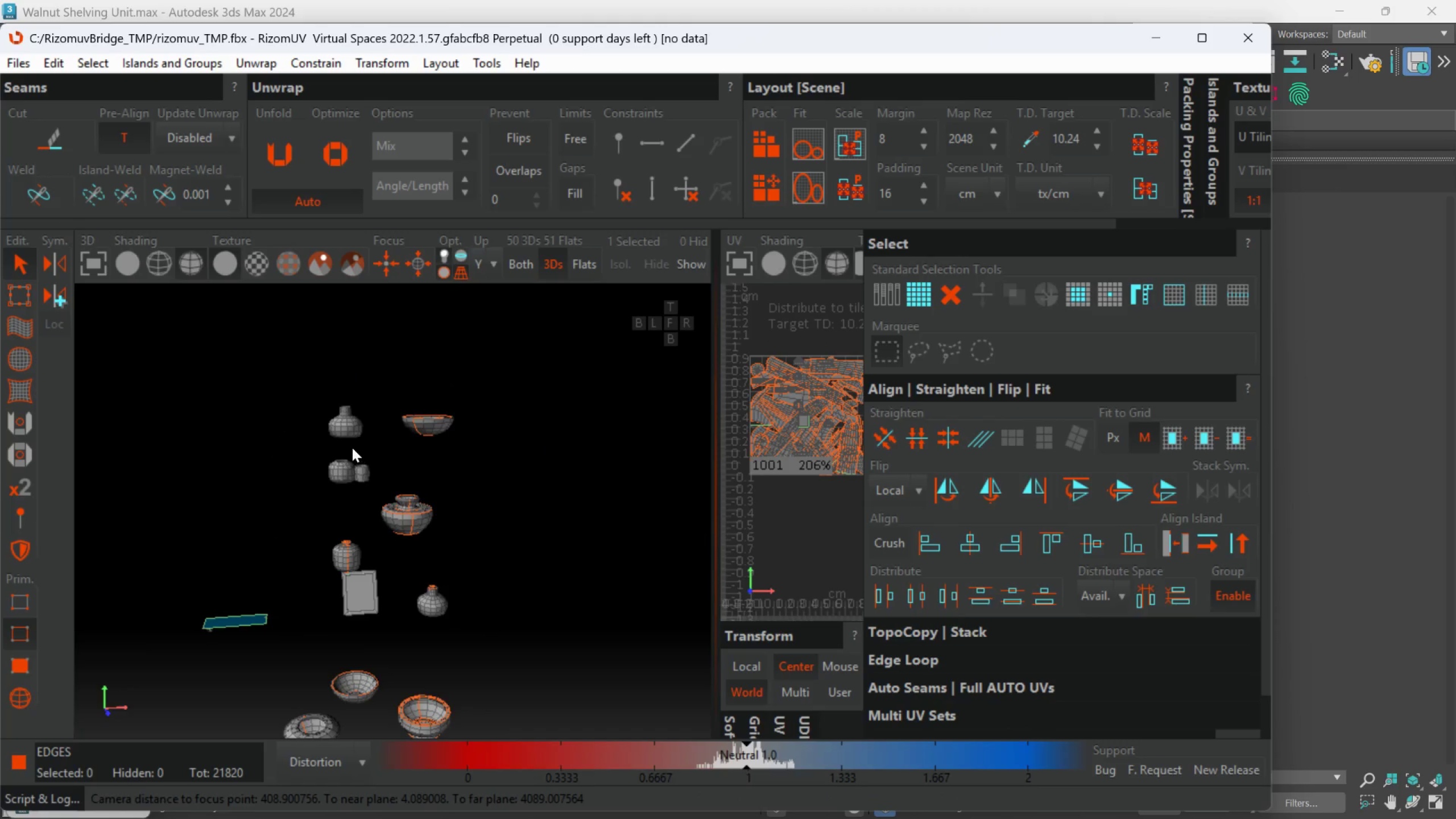 
scroll: coordinate [407, 494], scroll_direction: down, amount: 1.0
 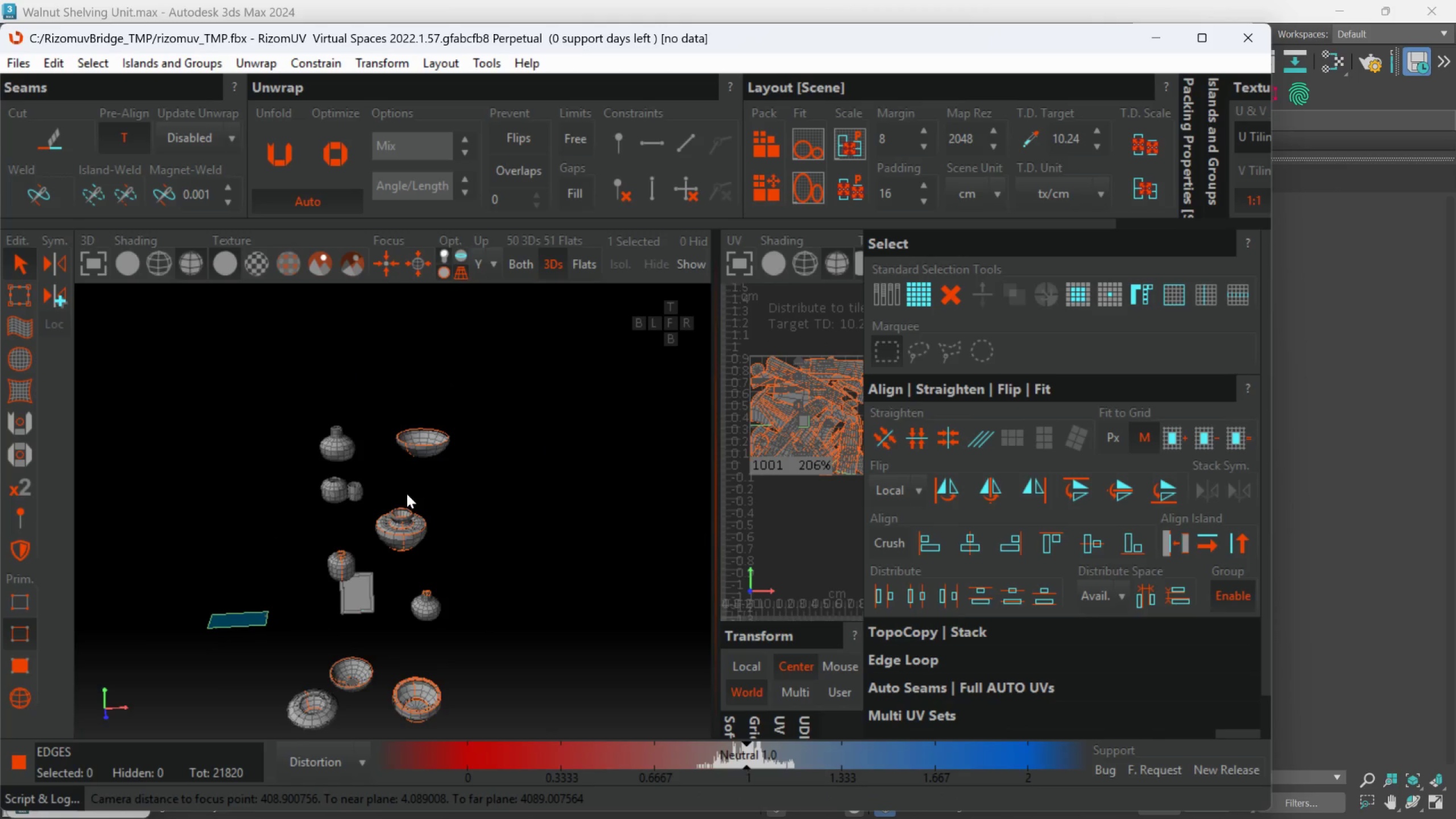 
hold_key(key=AltLeft, duration=0.88)
 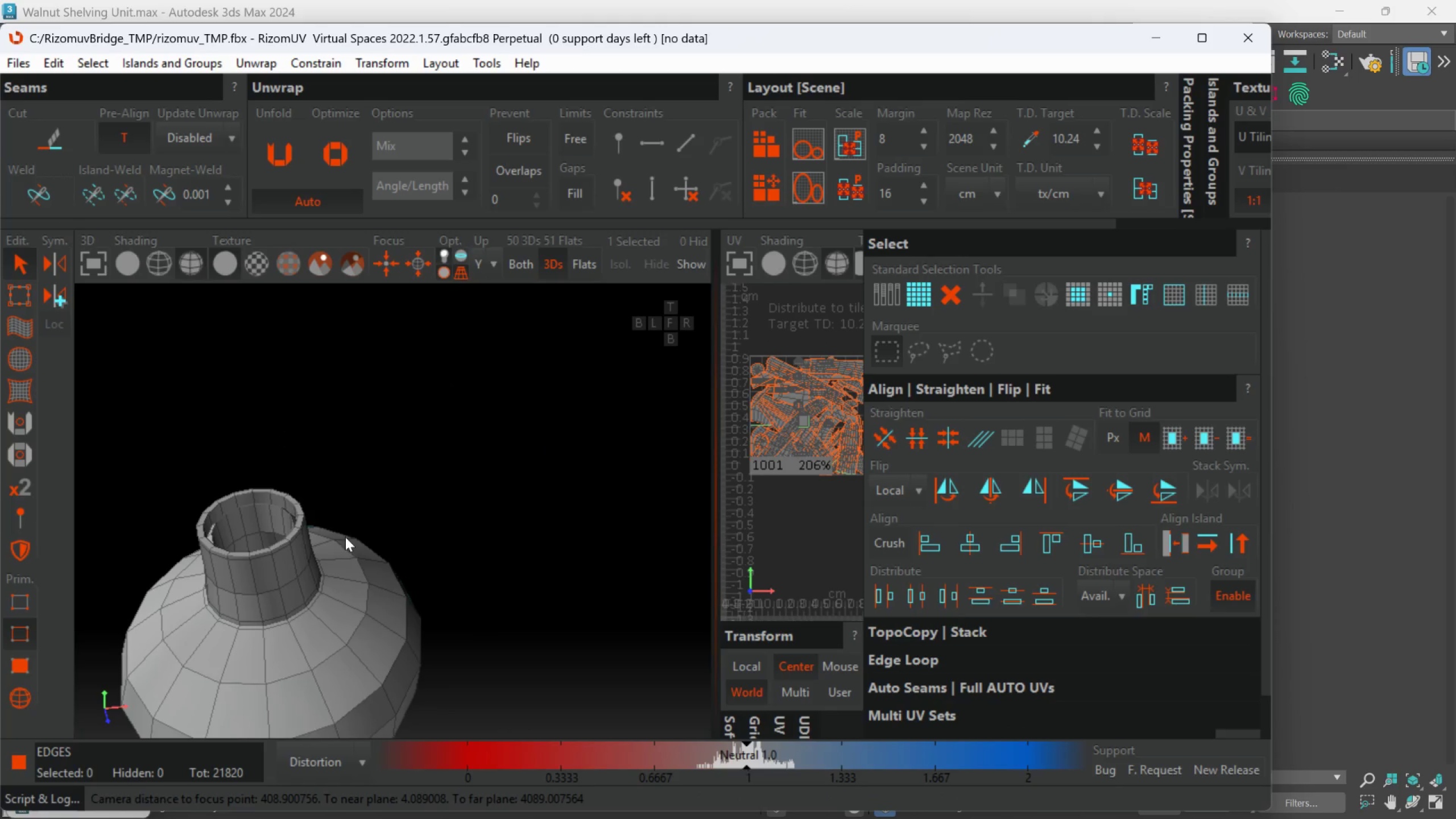 
scroll: coordinate [352, 448], scroll_direction: up, amount: 3.0
 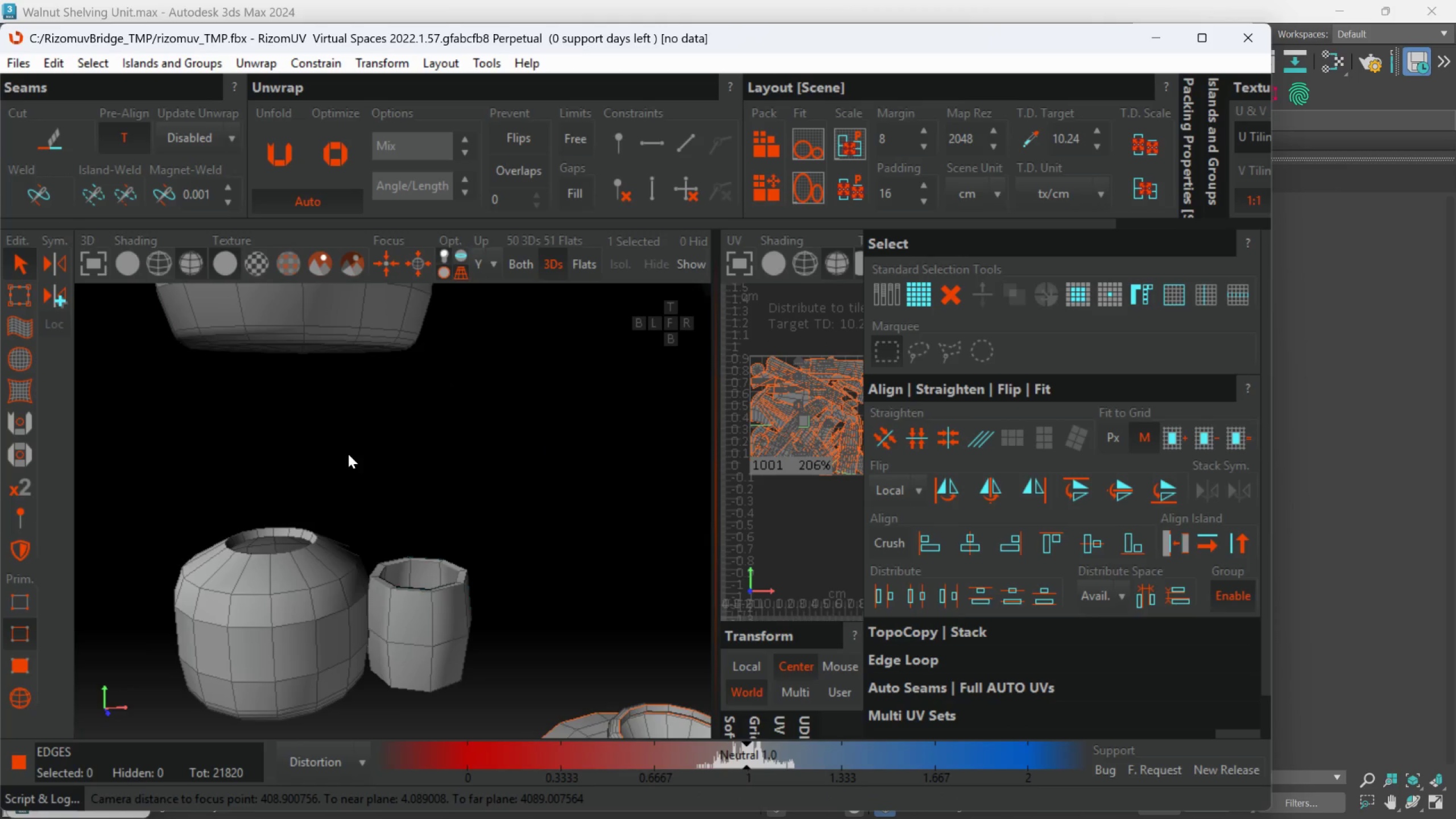 
hold_key(key=AltLeft, duration=1.44)
 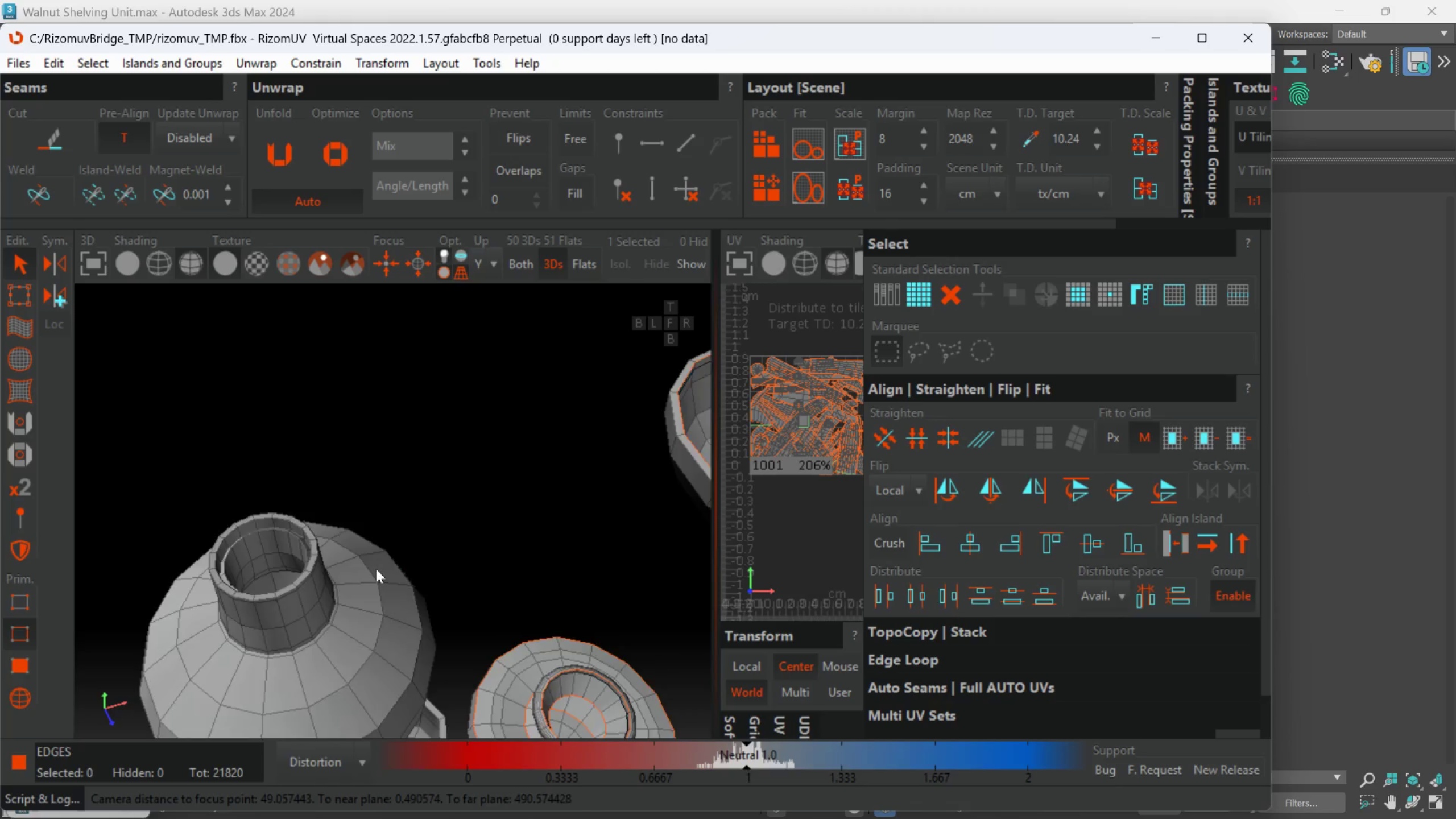 
scroll: coordinate [387, 586], scroll_direction: down, amount: 3.0
 